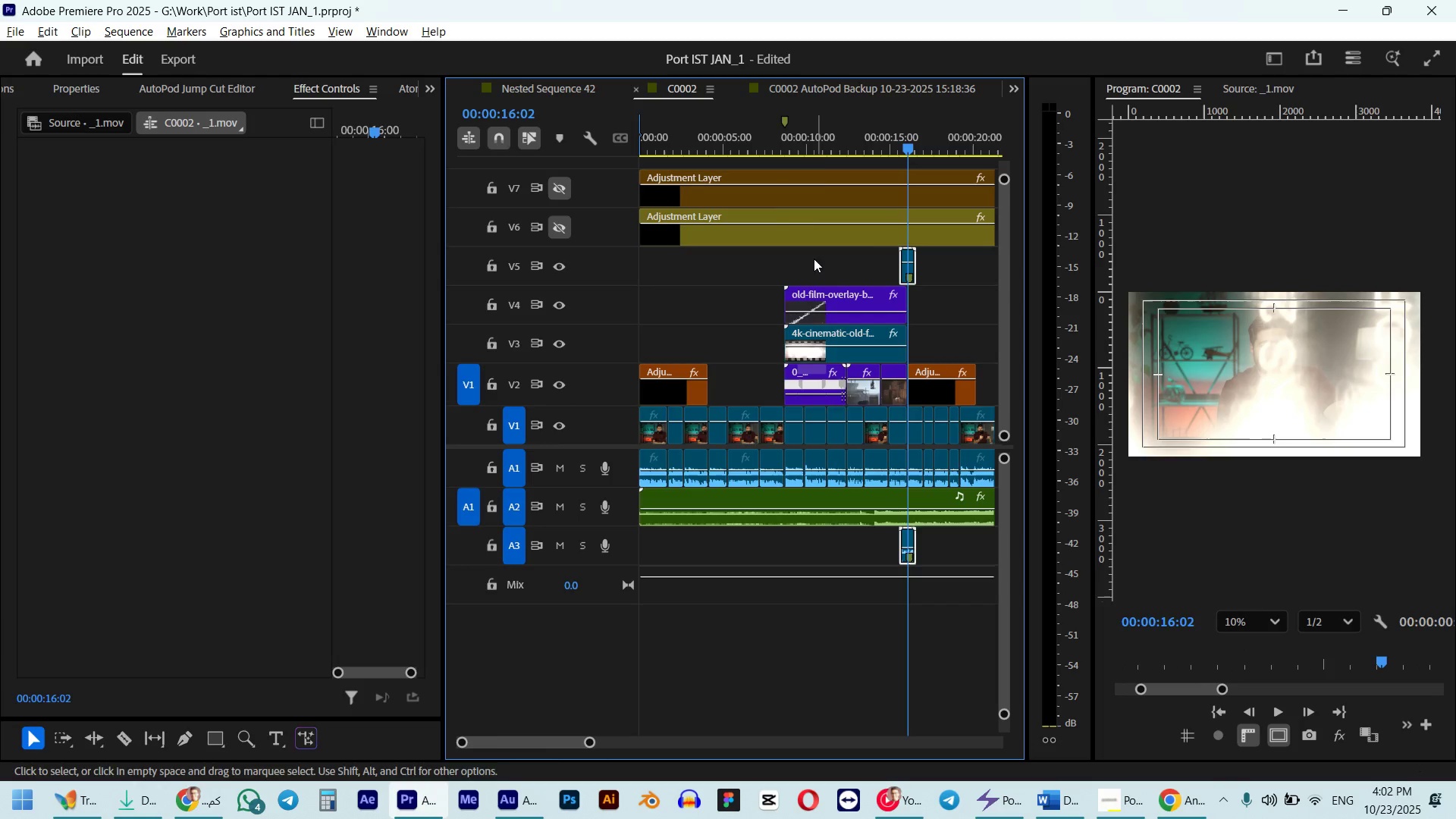 
left_click_drag(start_coordinate=[818, 133], to_coordinate=[790, 137])
 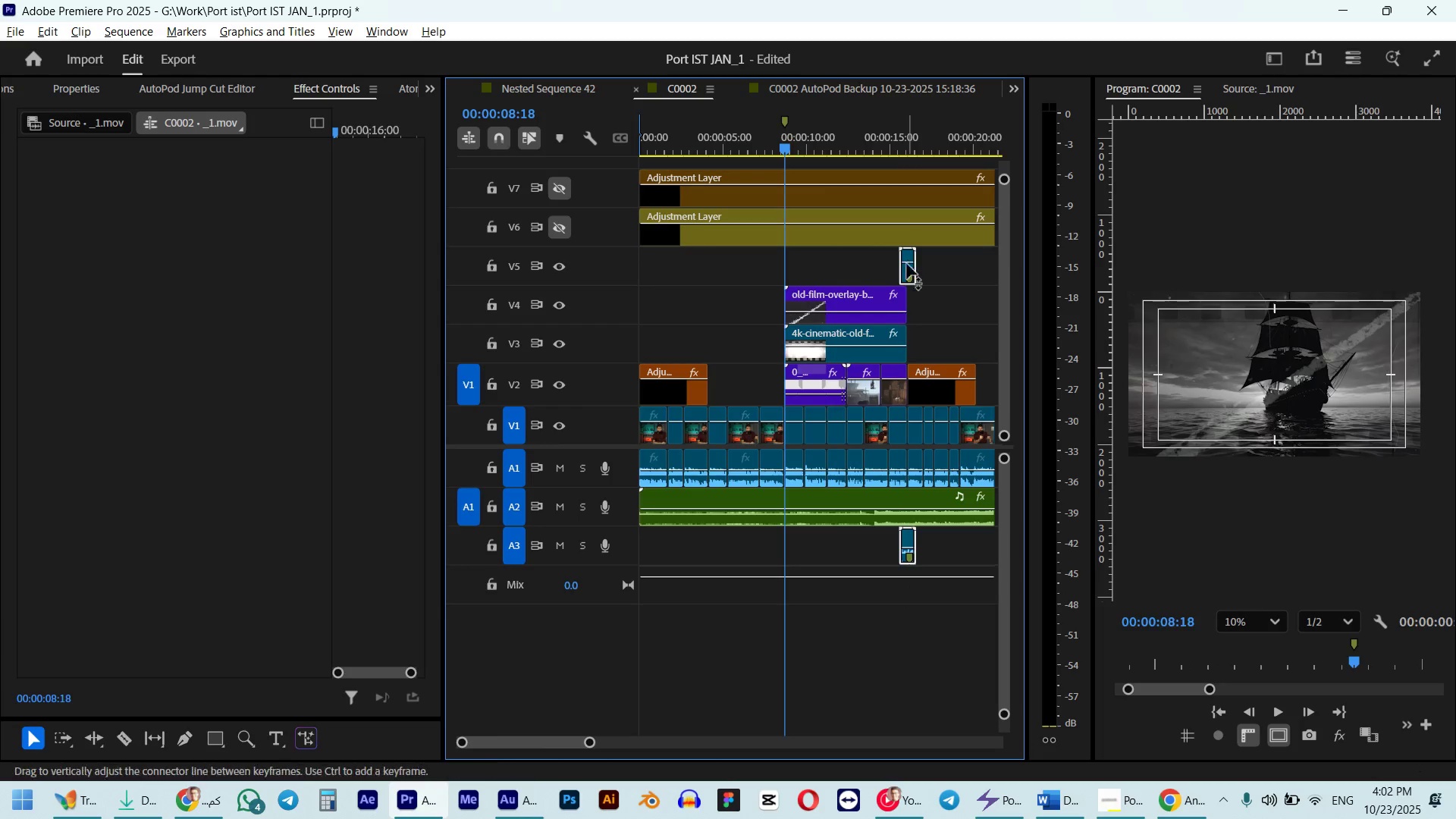 
hold_key(key=ShiftLeft, duration=0.78)
 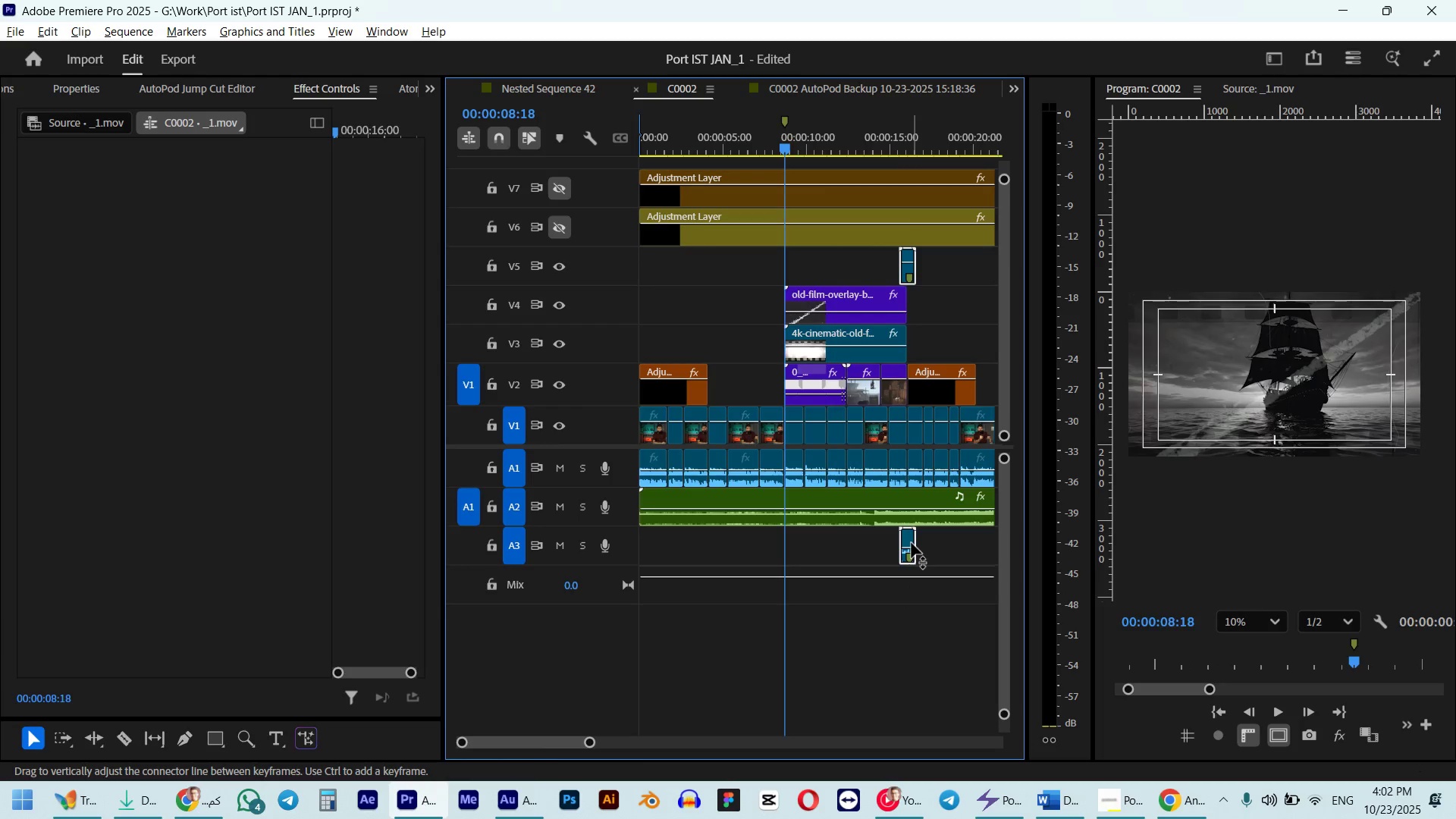 
left_click_drag(start_coordinate=[912, 543], to_coordinate=[789, 521])
 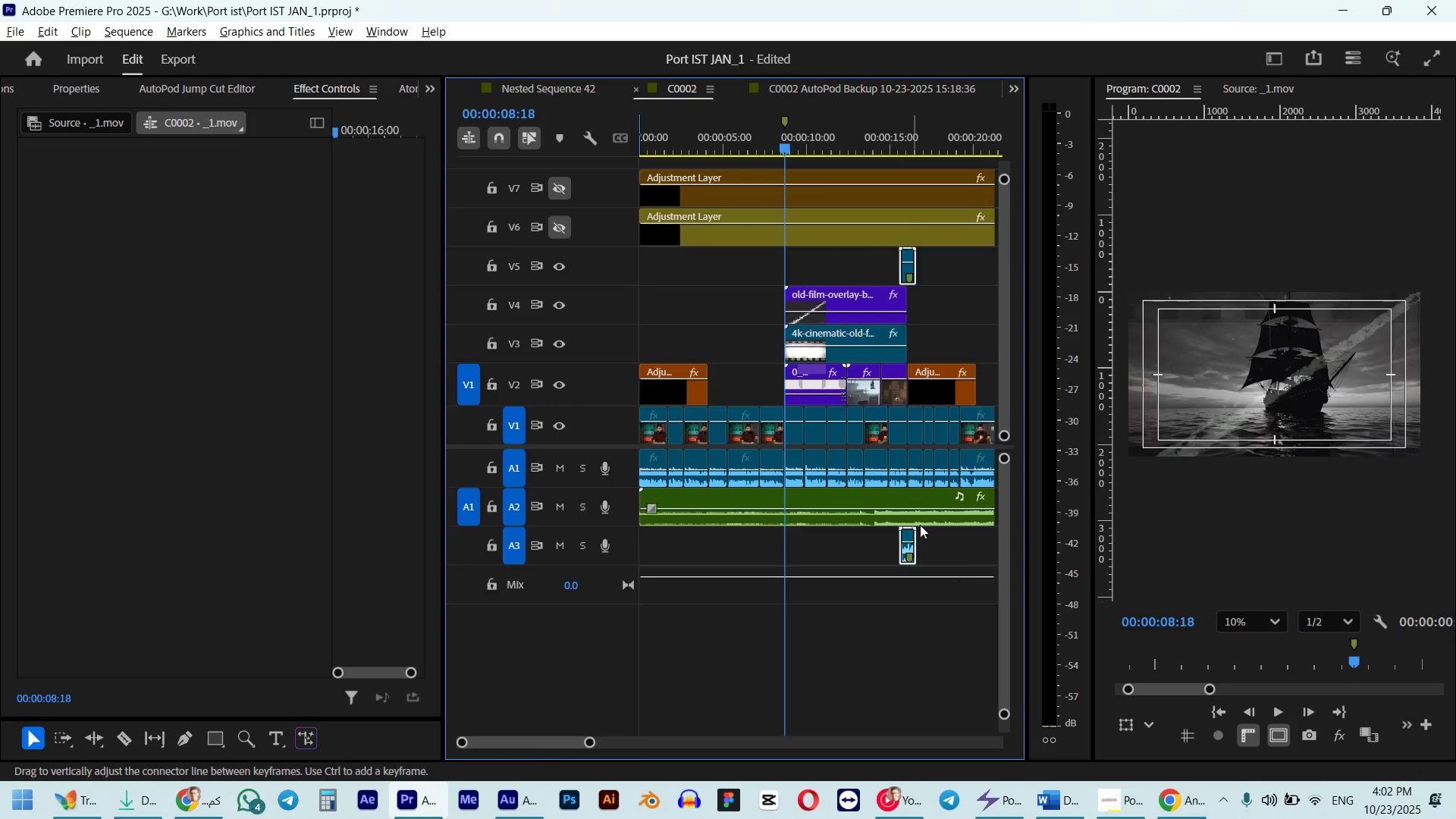 
key(Control+ControlLeft)
 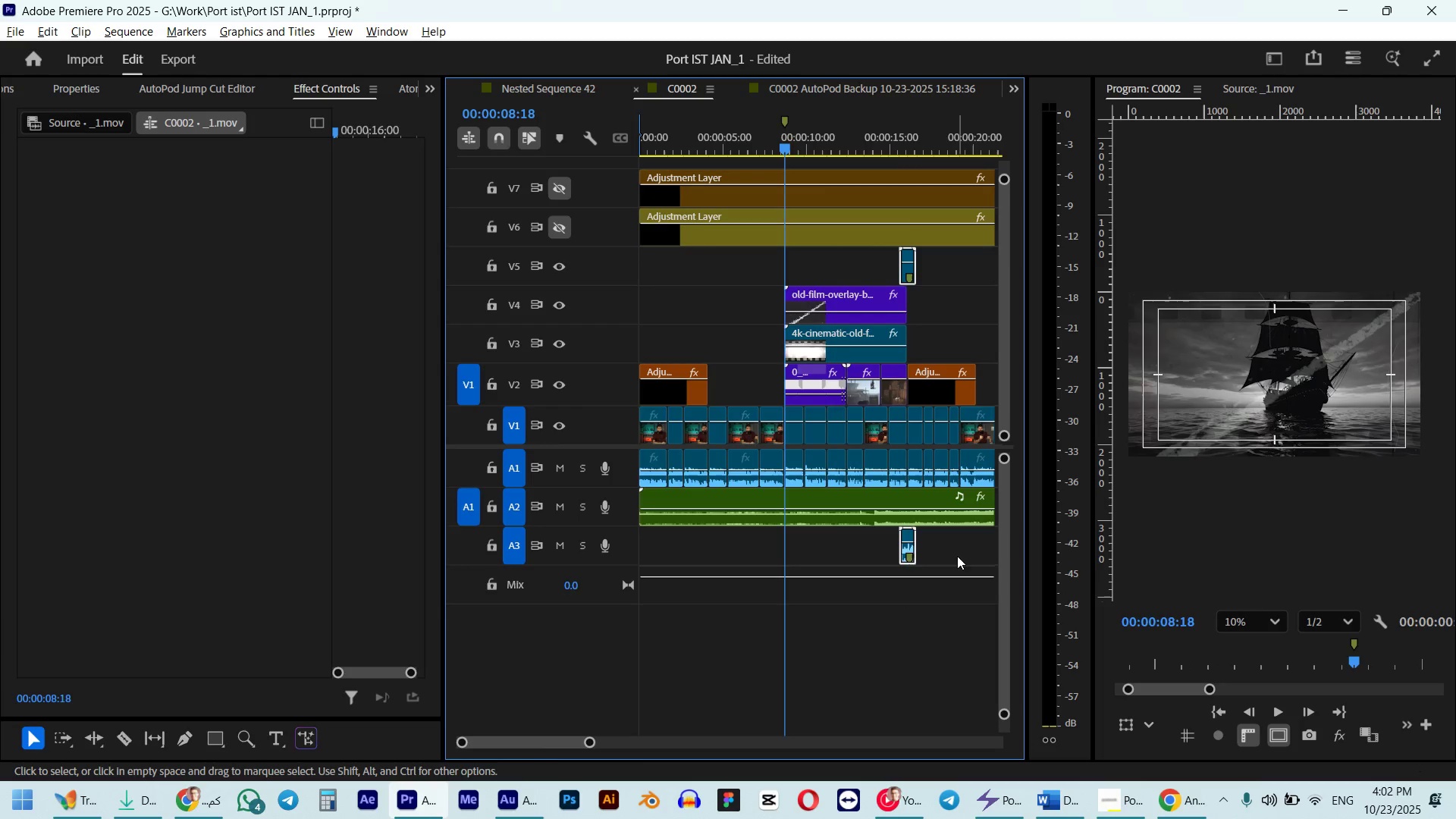 
key(Control+Z)
 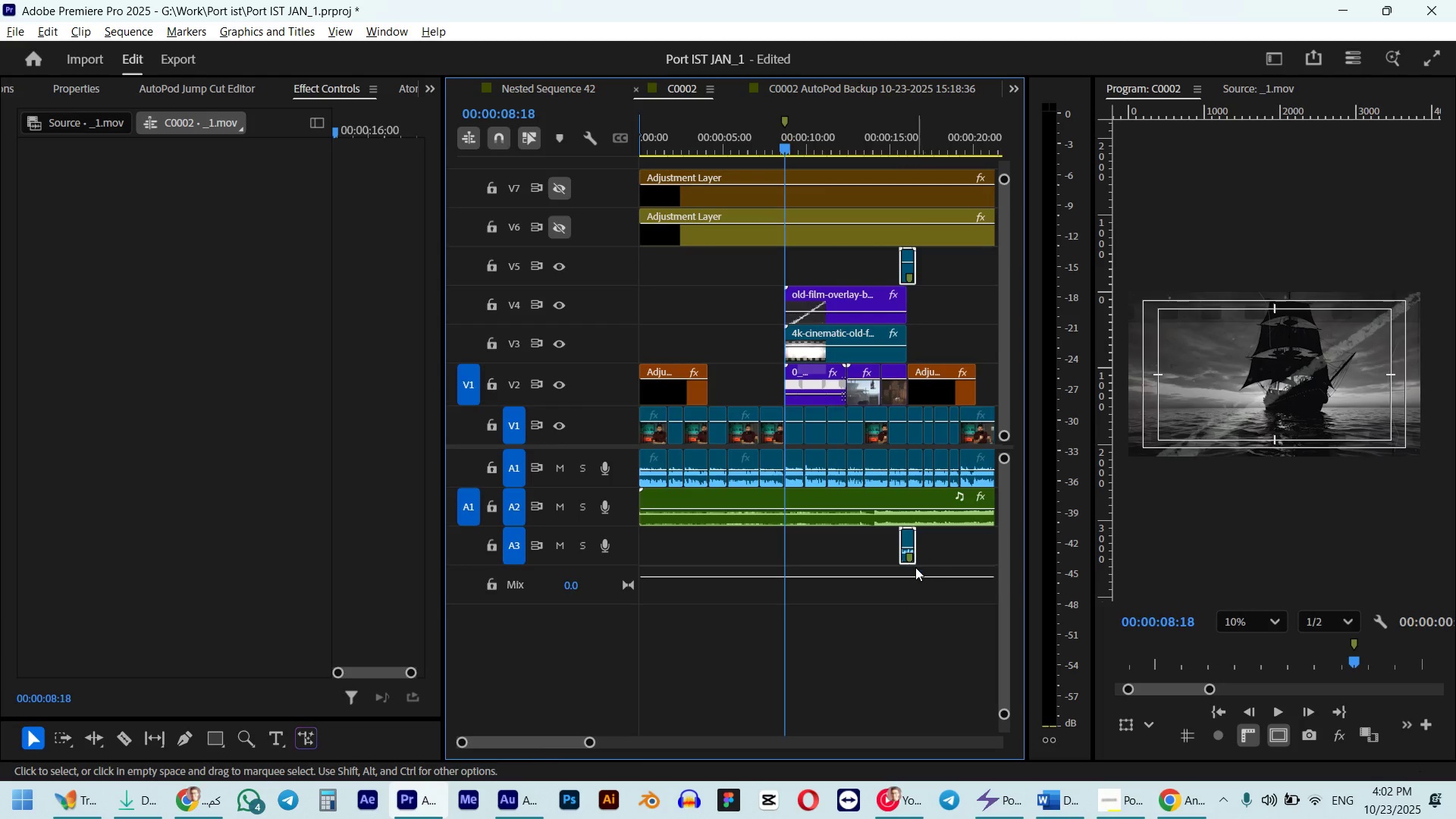 
hold_key(key=AltLeft, duration=0.39)
scroll: coordinate [906, 562], scroll_direction: up, amount: 5.0
 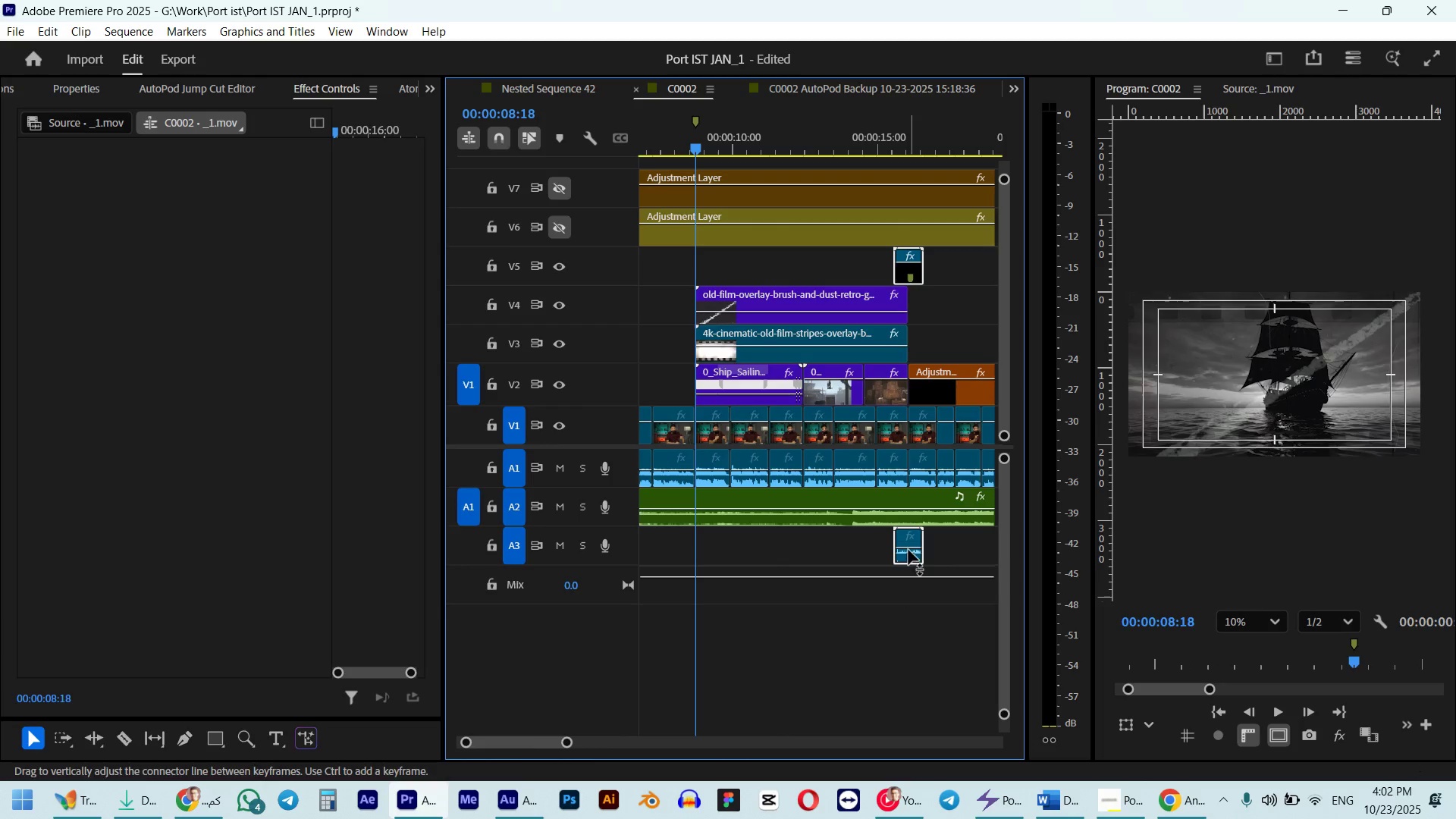 
left_click_drag(start_coordinate=[908, 556], to_coordinate=[695, 547])
 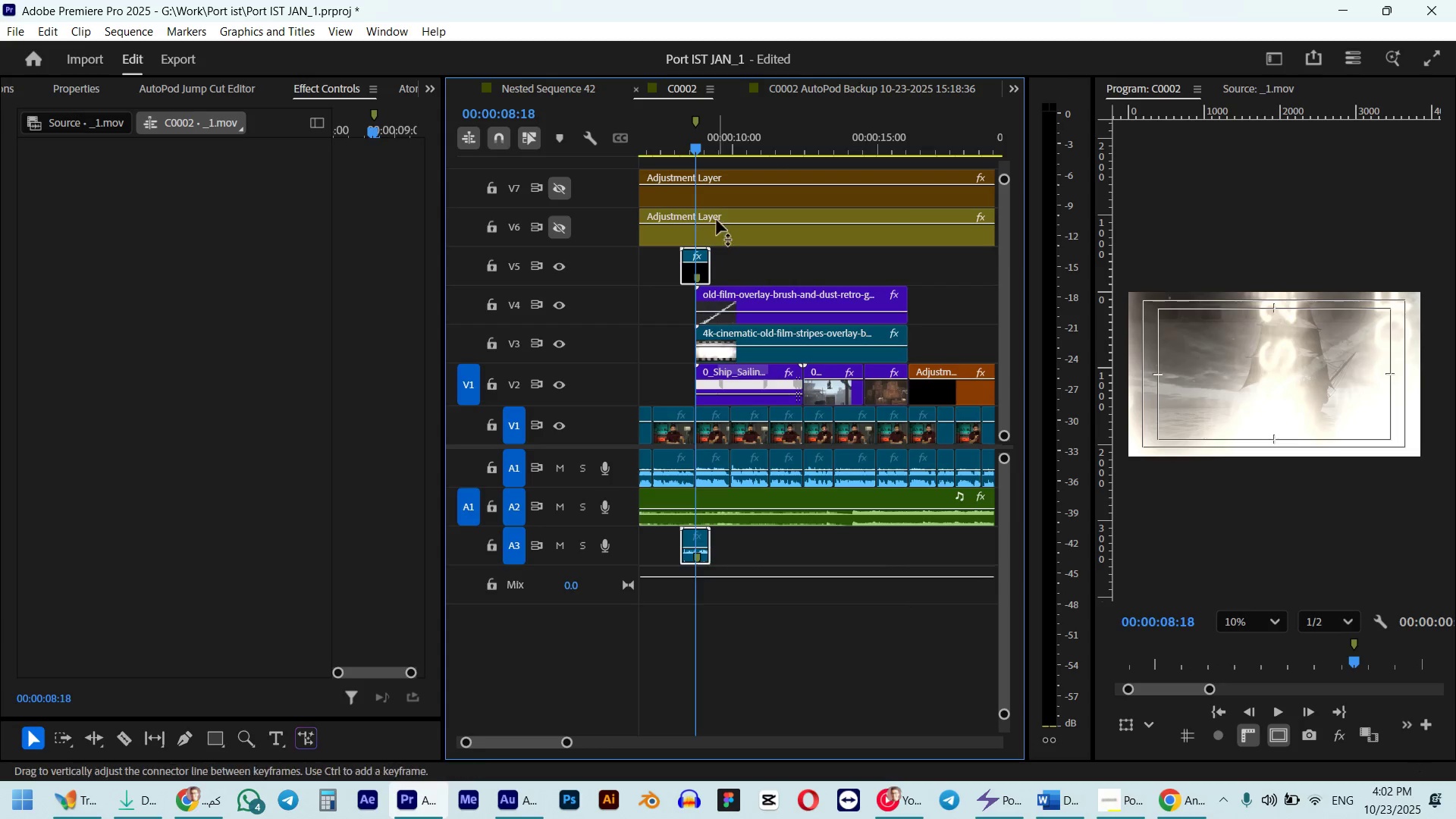 
scroll: coordinate [745, 215], scroll_direction: up, amount: 3.0
 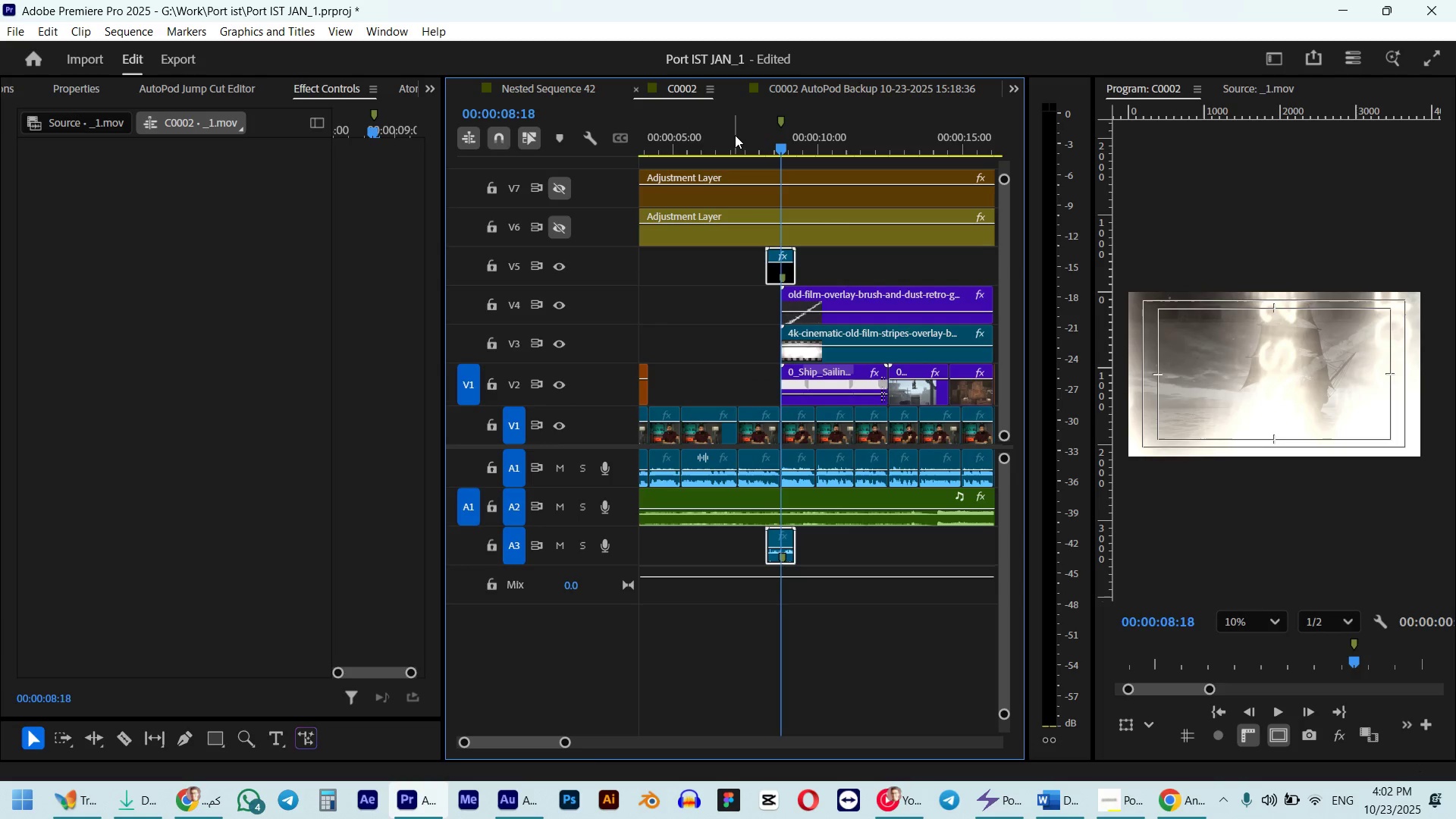 
double_click([735, 136])
 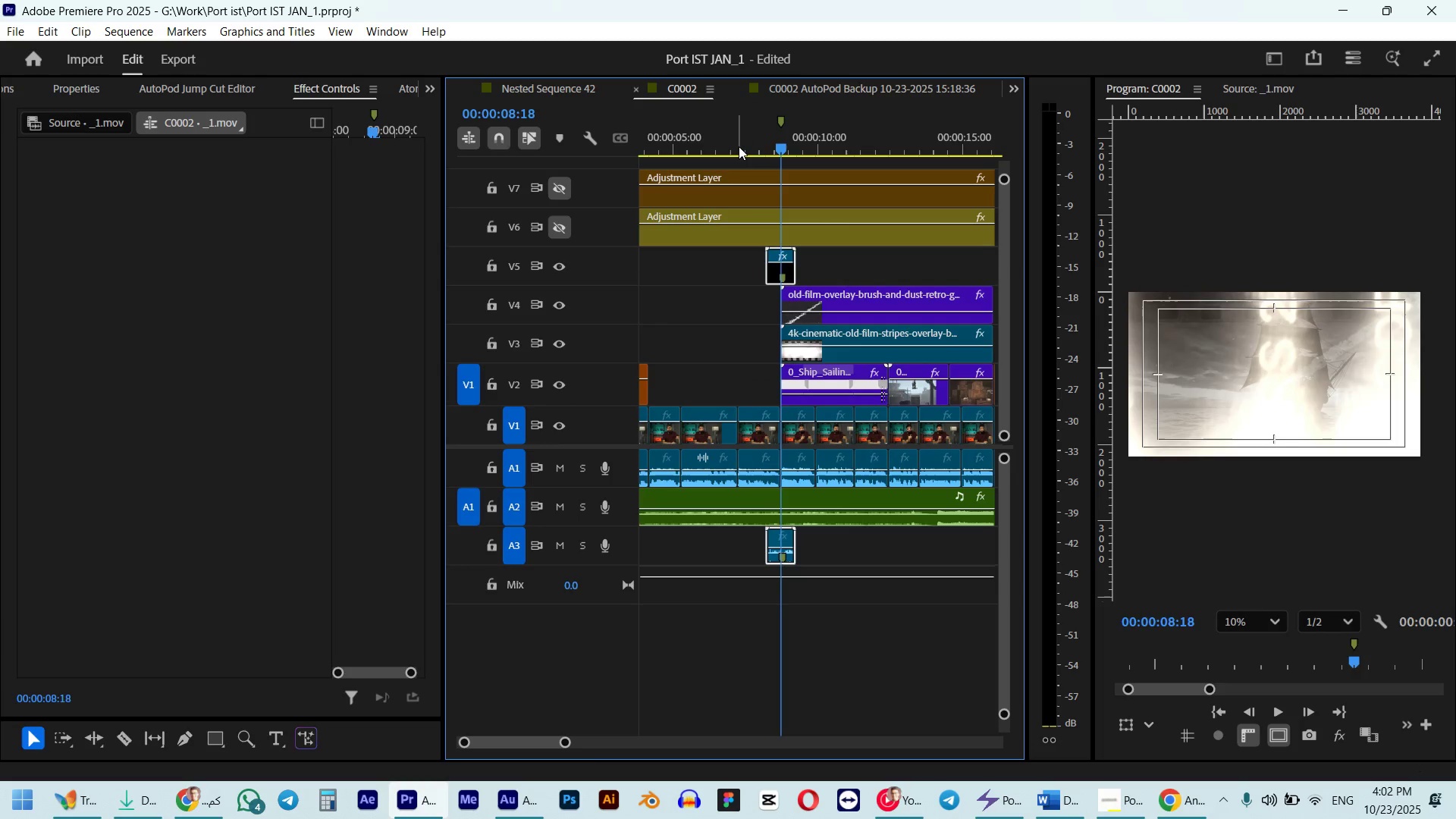 
triple_click([739, 146])
 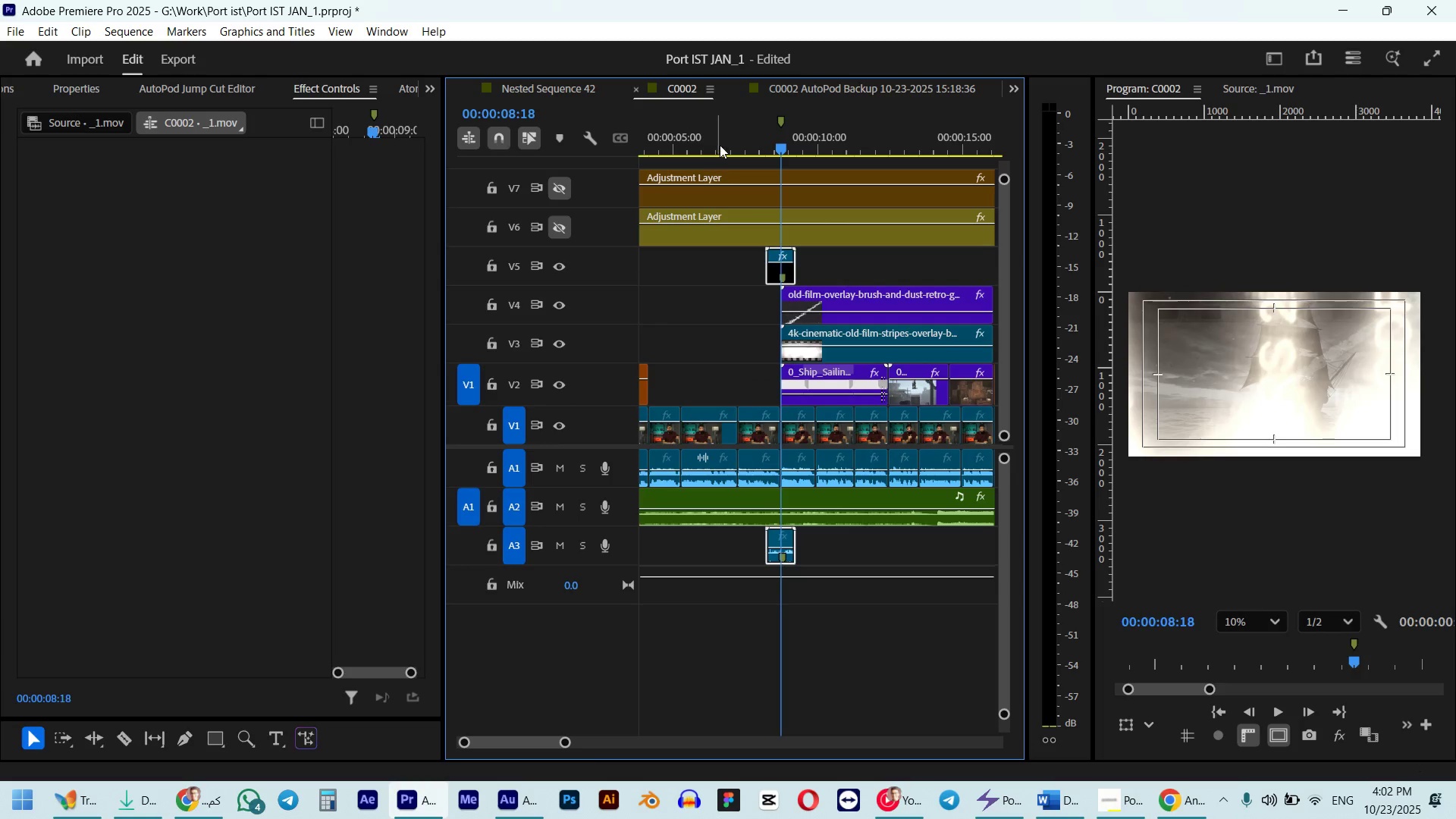 
left_click([722, 144])
 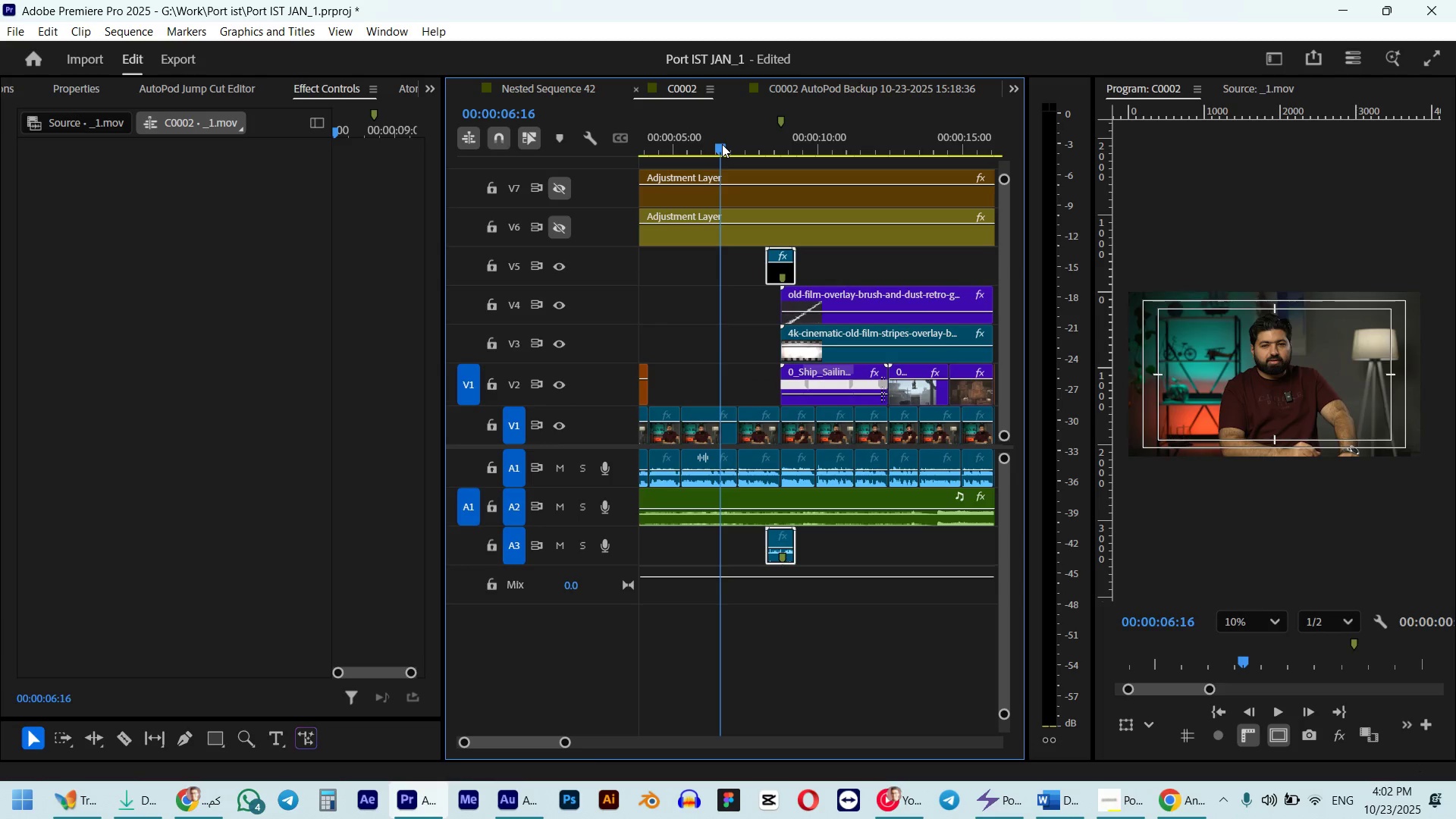 
key(Space)
 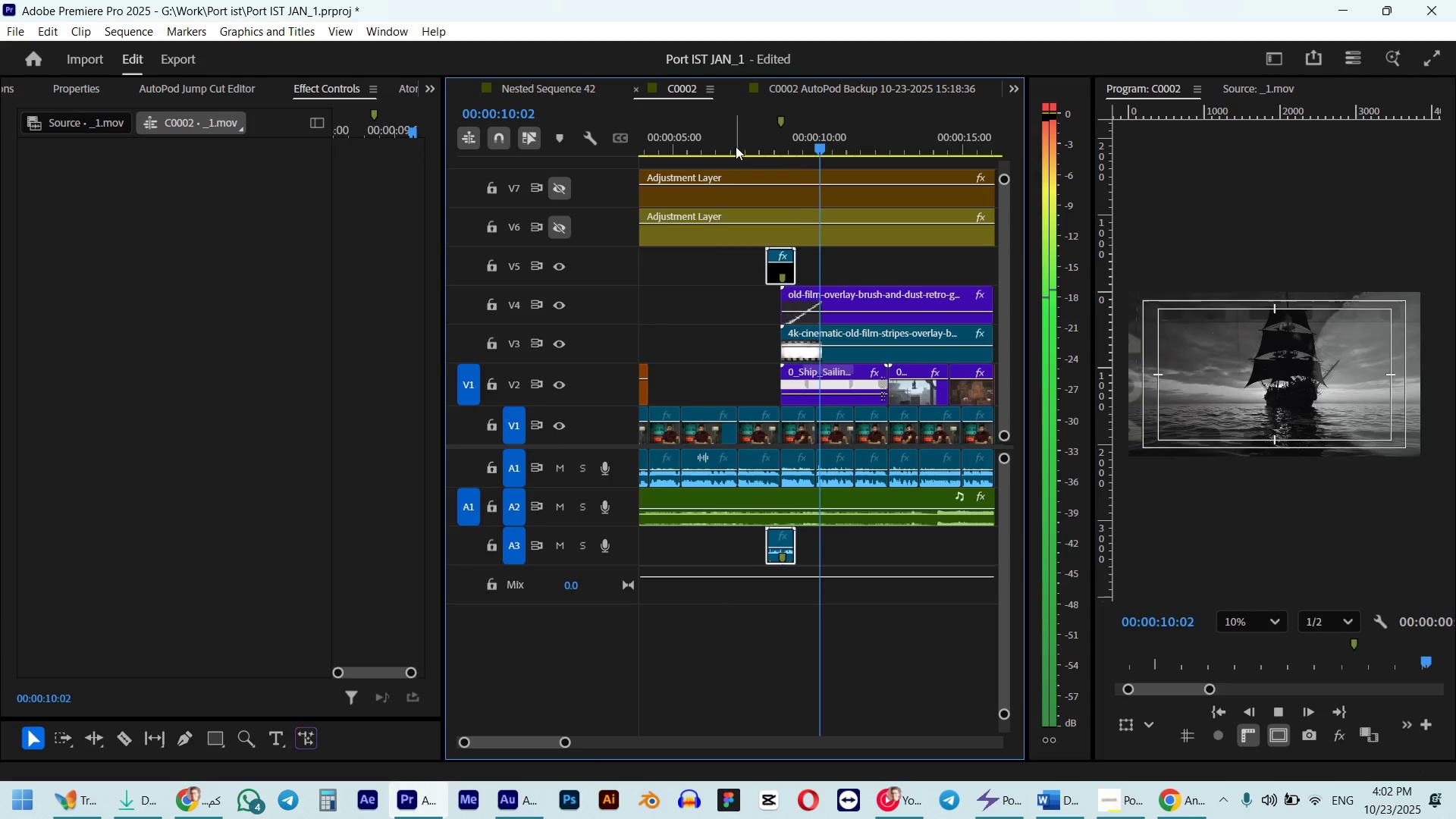 
wait(5.03)
 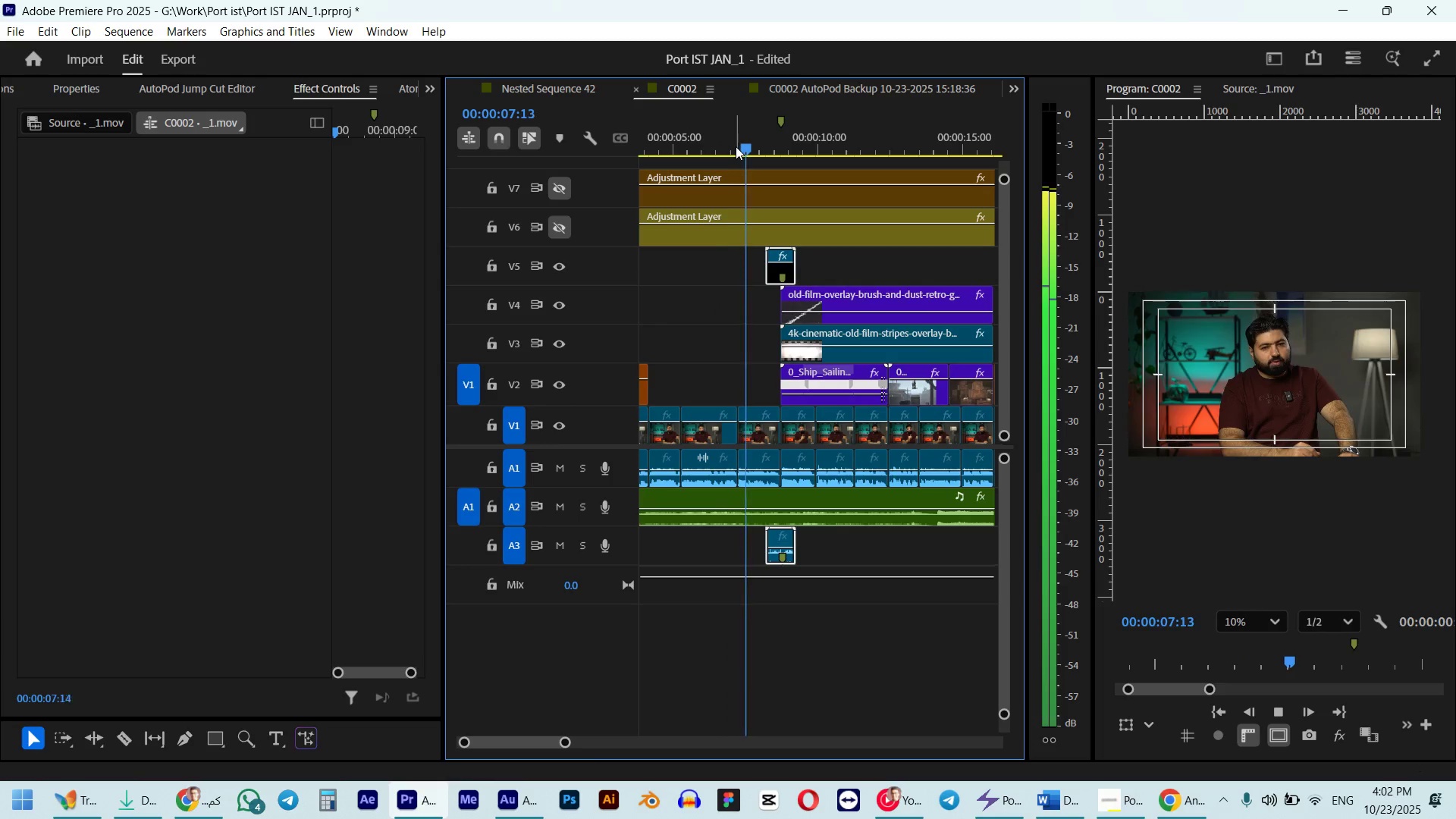 
scroll: coordinate [822, 232], scroll_direction: down, amount: 5.0
 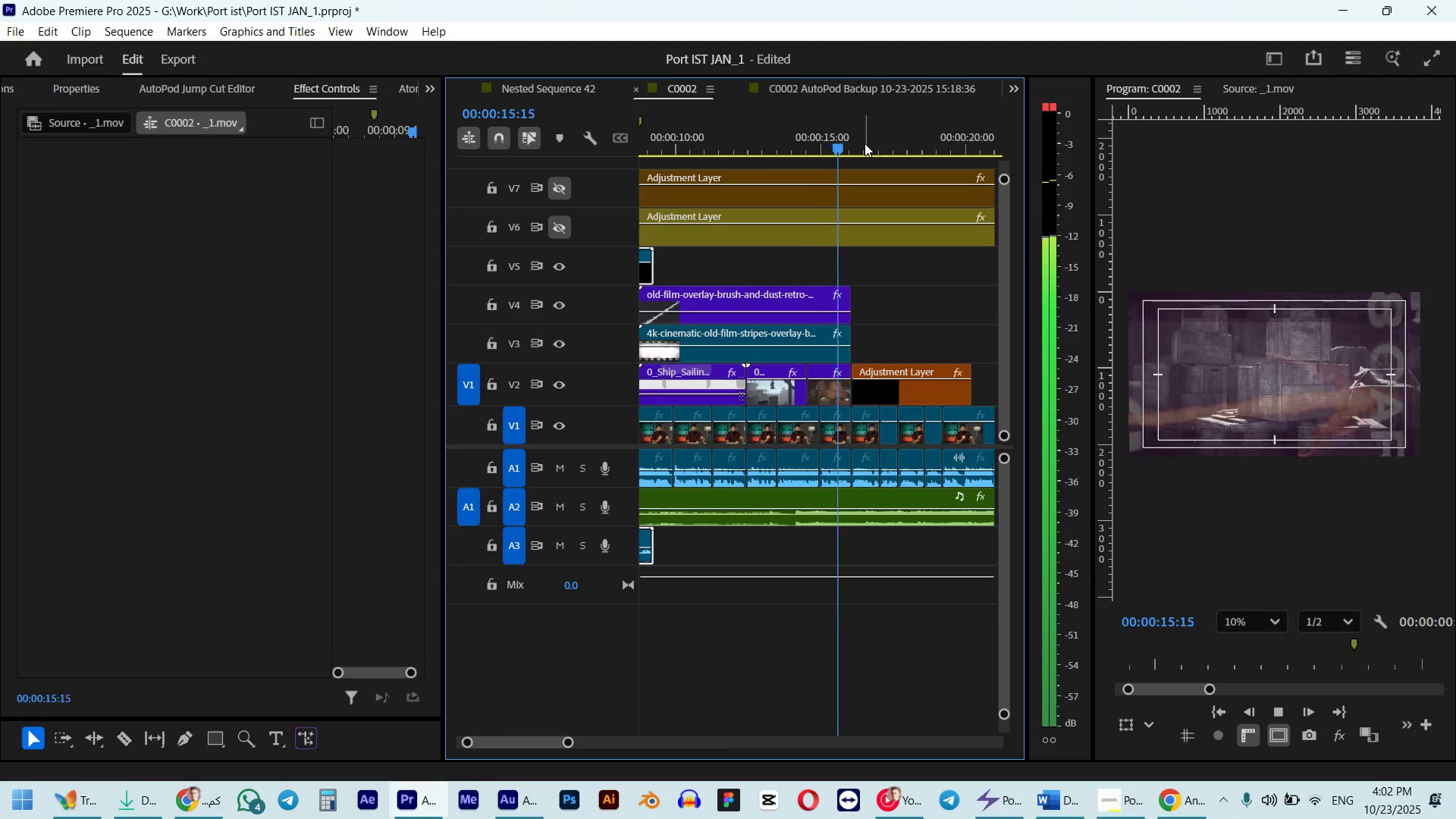 
key(Space)
 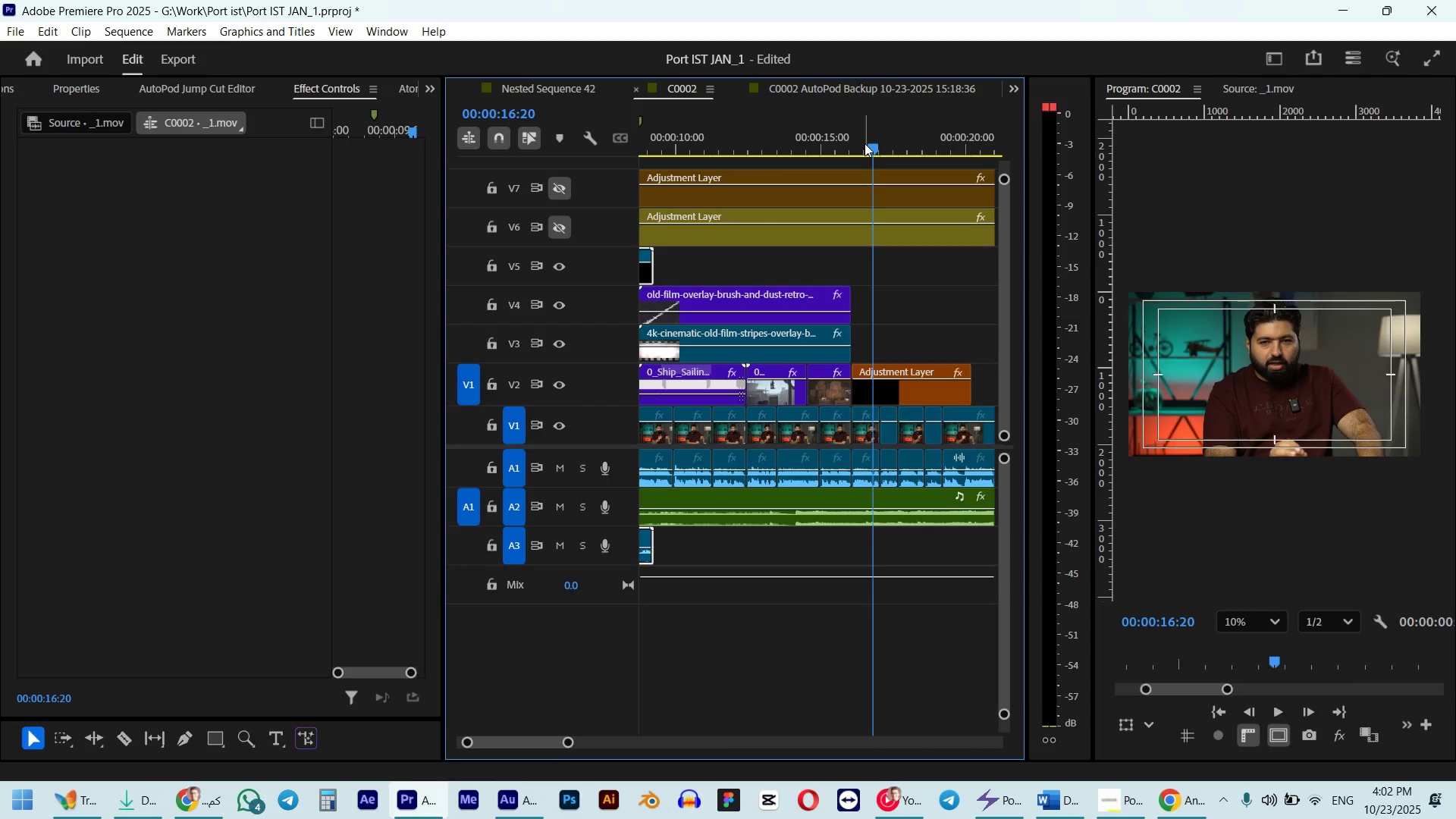 
left_click_drag(start_coordinate=[864, 143], to_coordinate=[852, 147])
 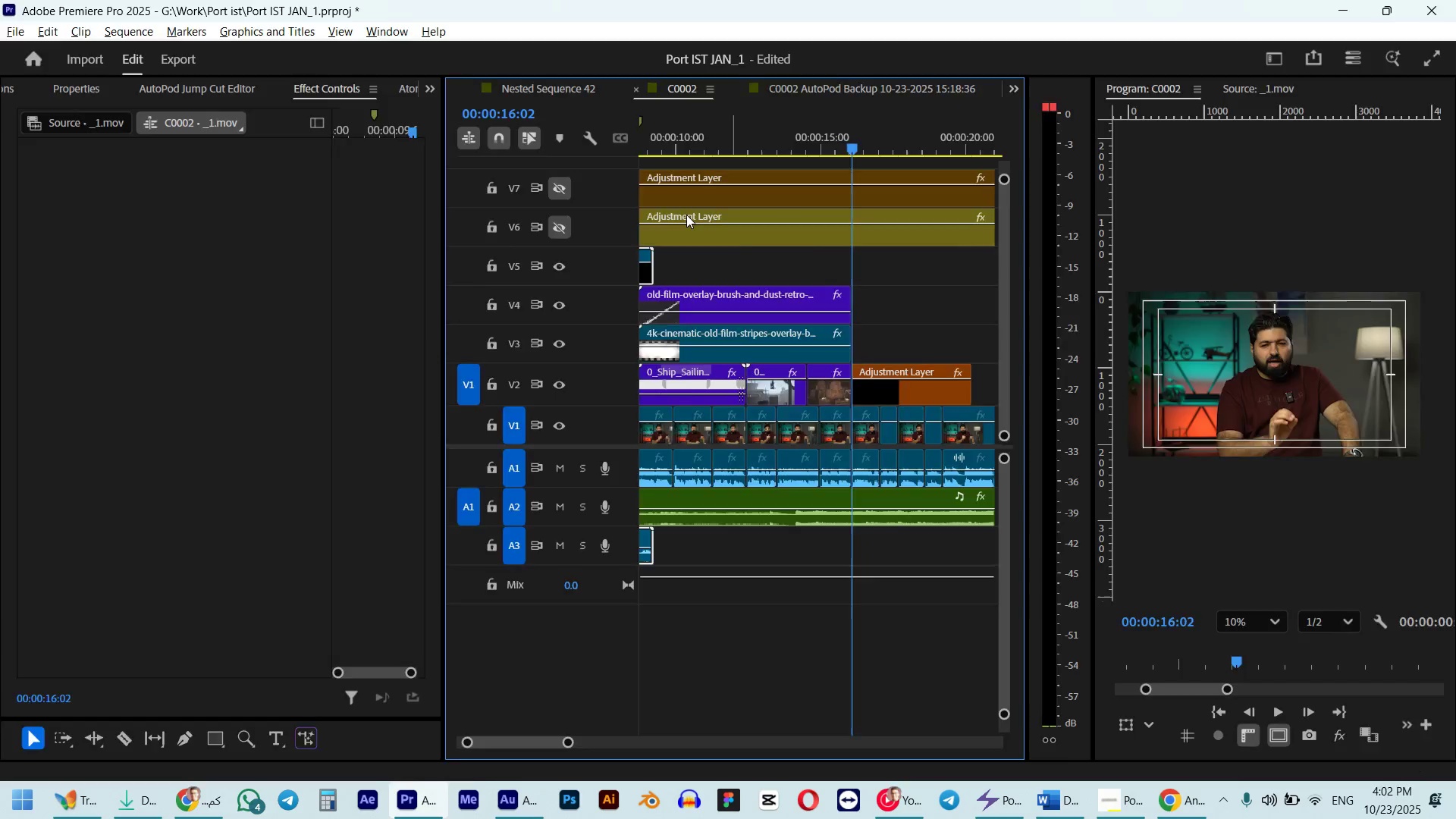 
hold_key(key=ShiftLeft, duration=0.84)
 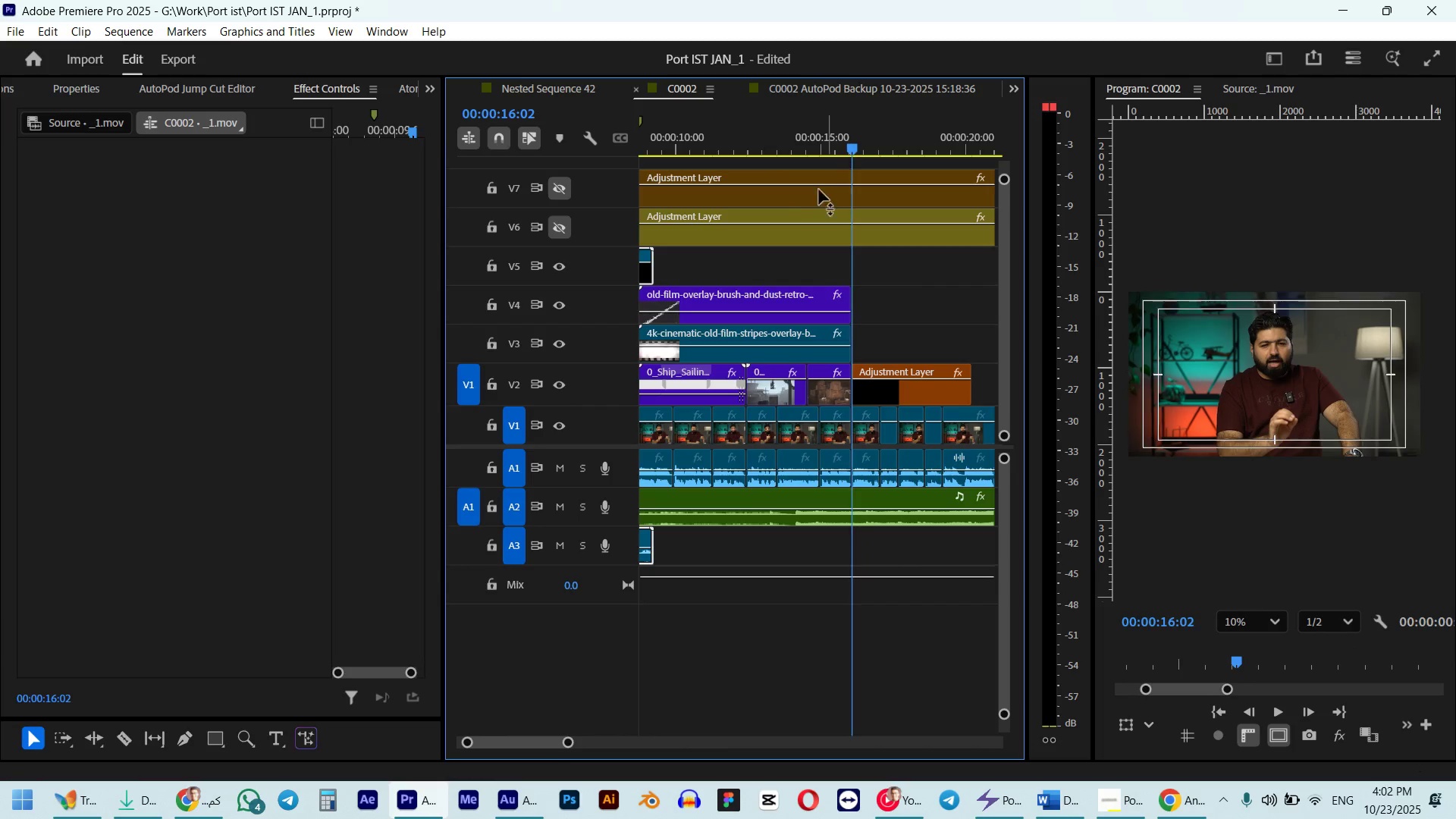 
key(Alt+AltLeft)
 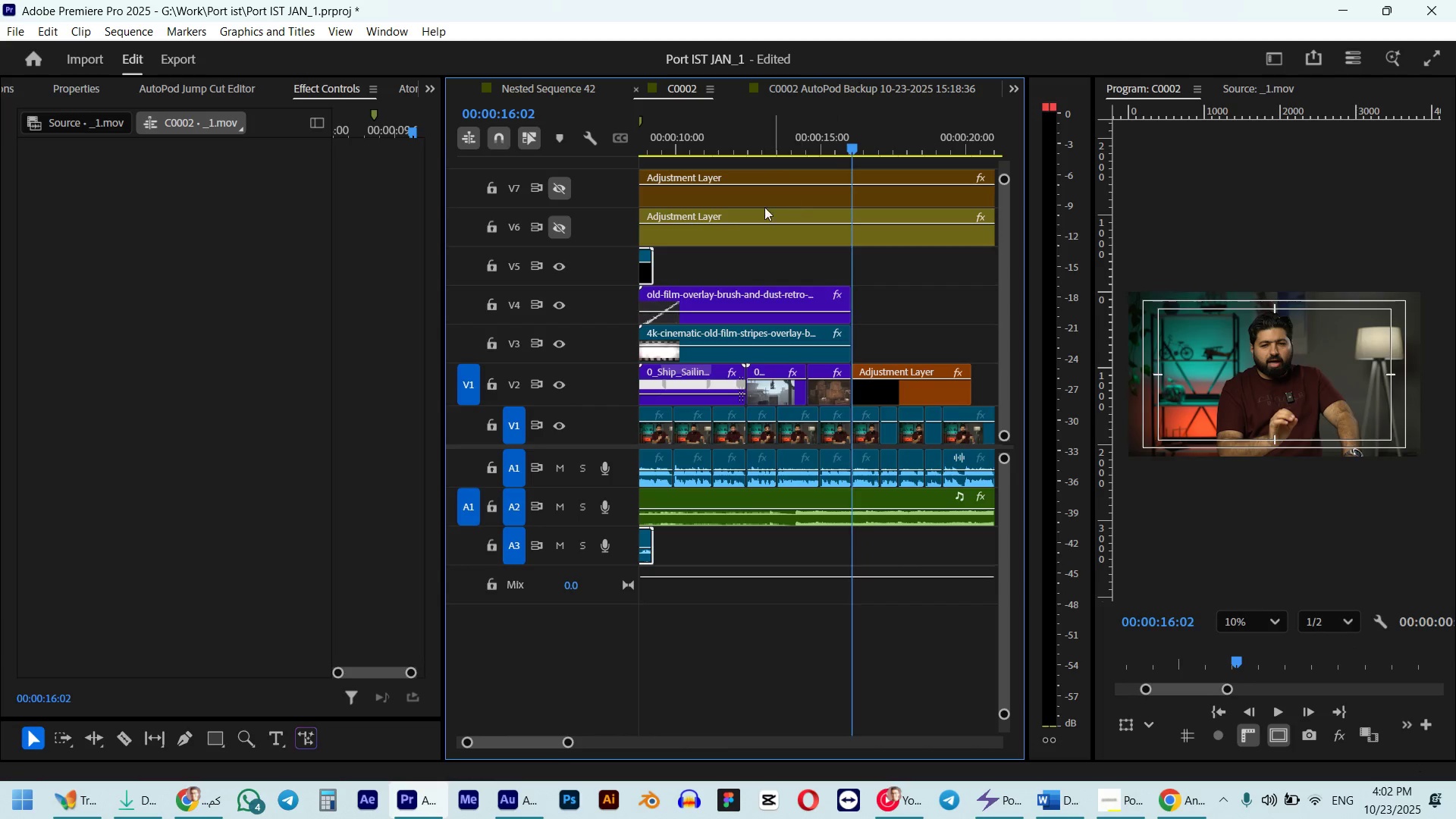 
key(Alt+Tab)
 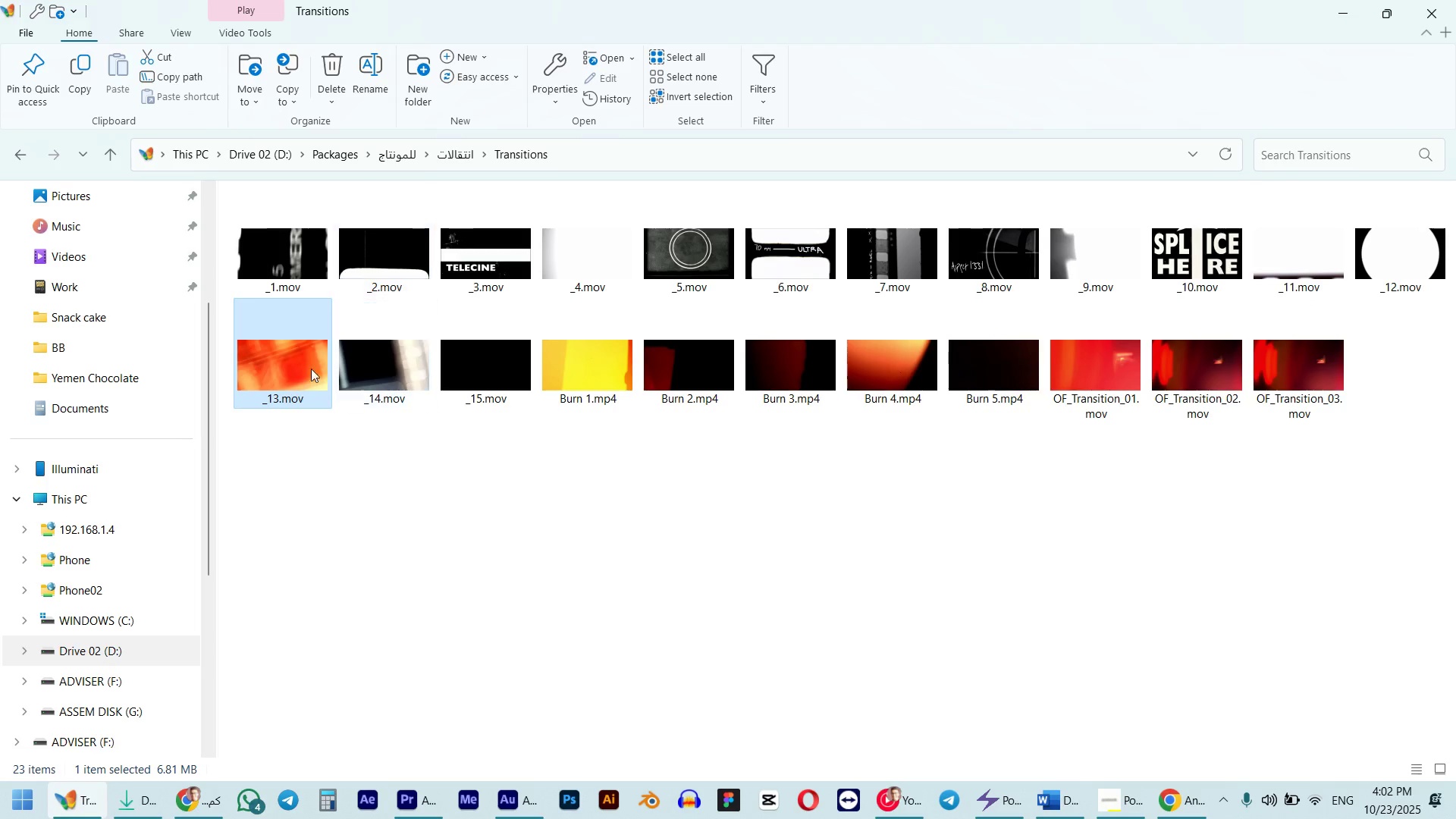 
left_click_drag(start_coordinate=[252, 369], to_coordinate=[836, 274])
 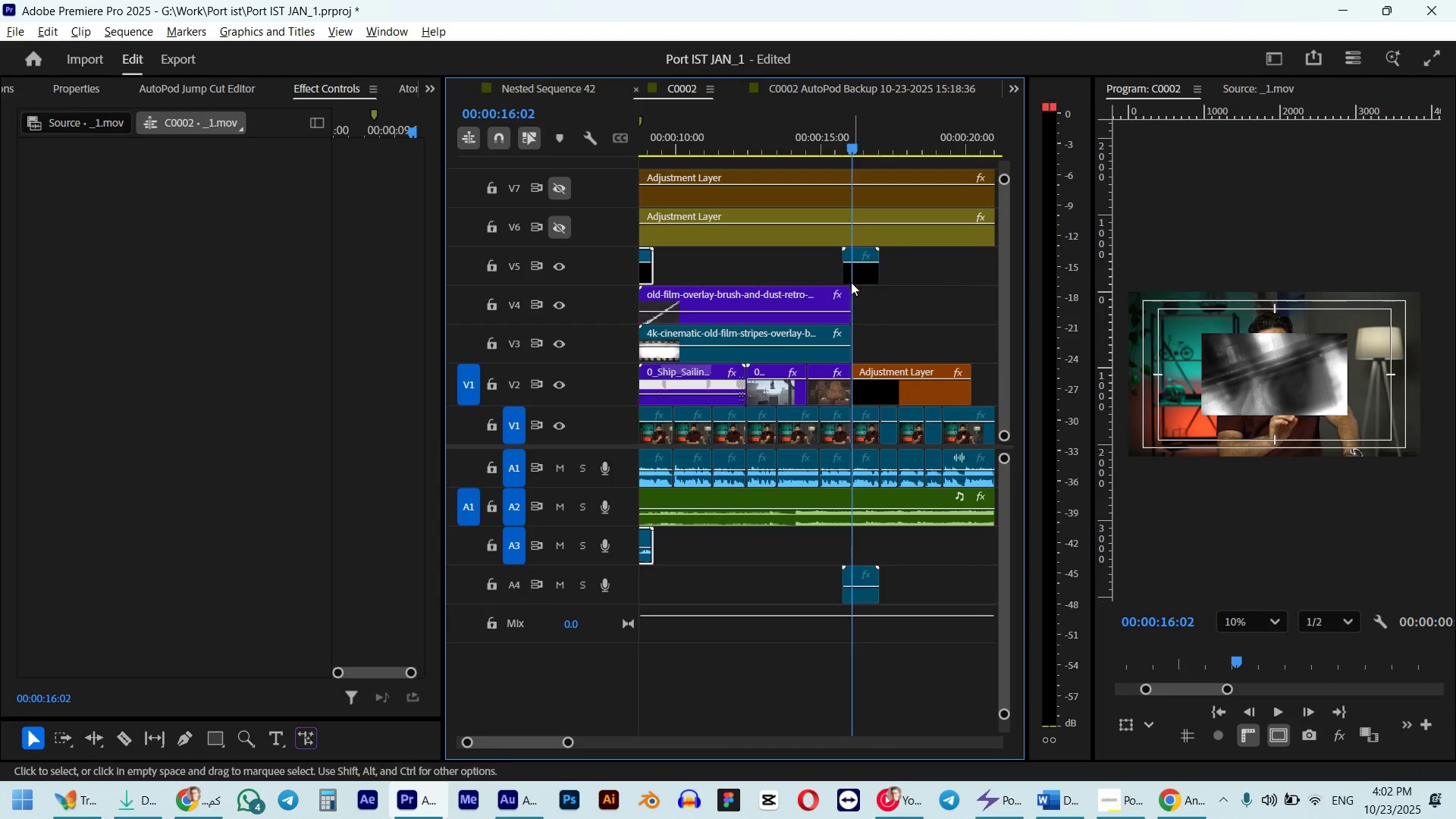 
key(Alt+AltLeft)
 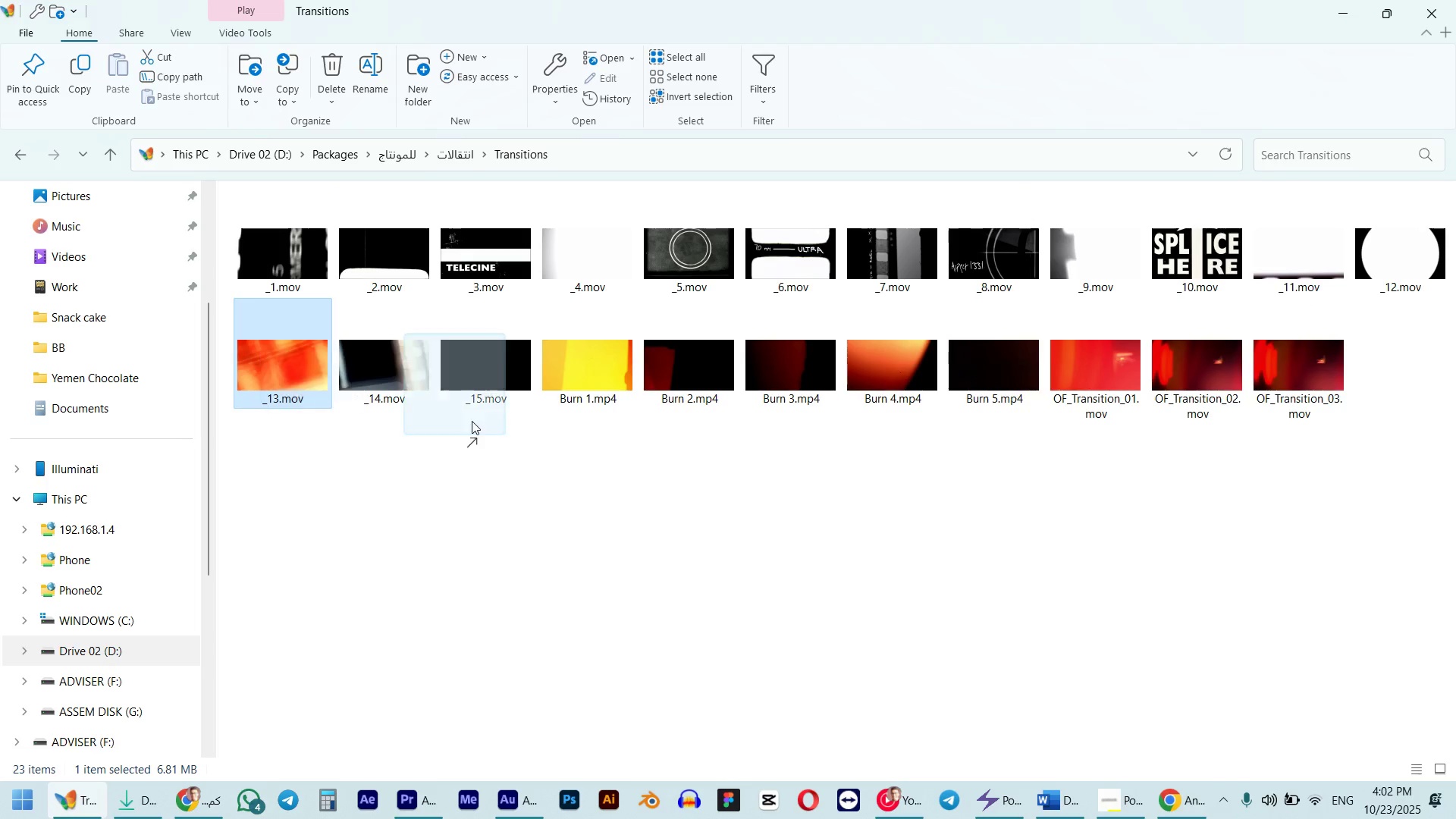 
key(Alt+Tab)
 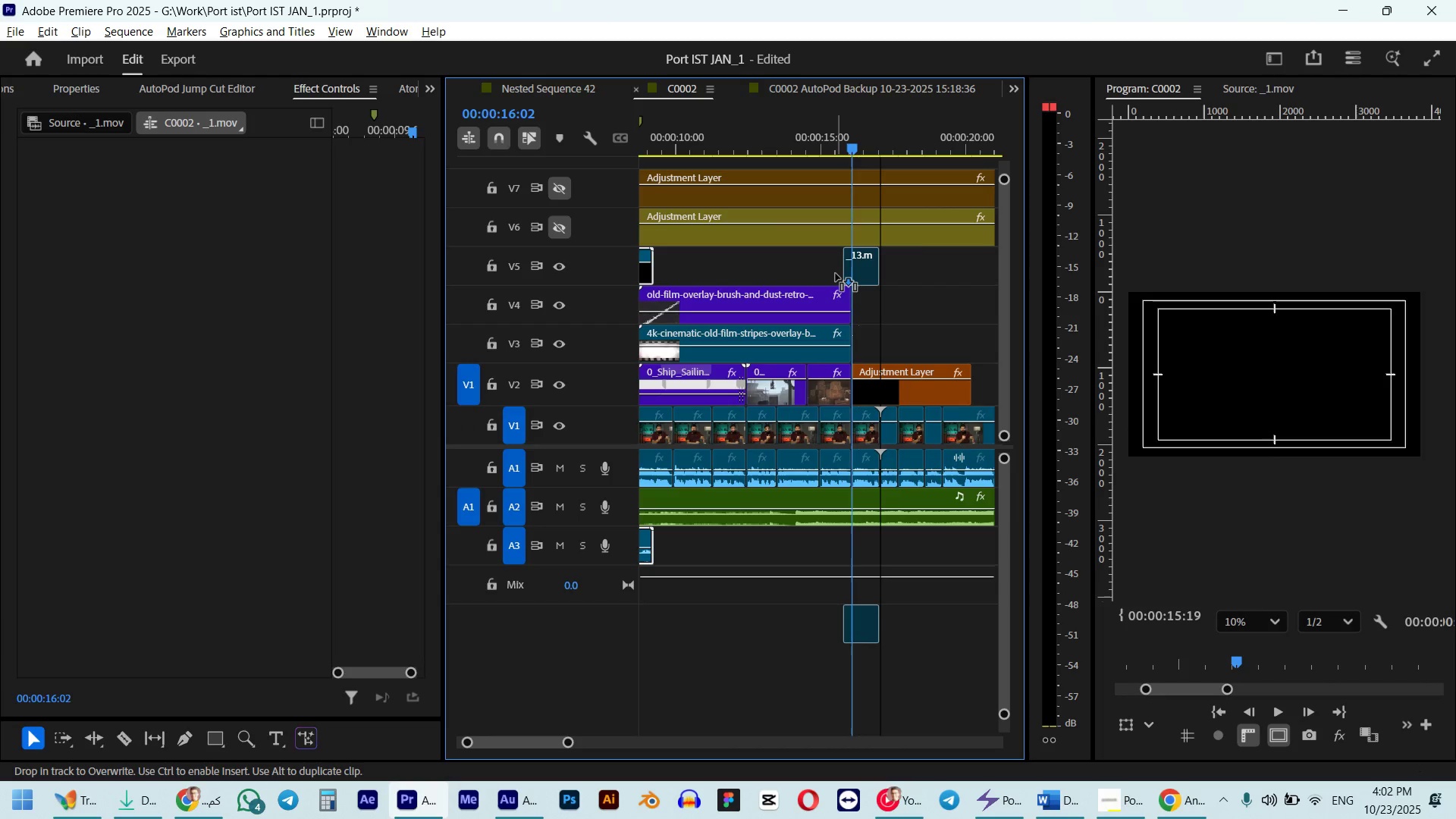 
hold_key(key=AltLeft, duration=0.67)
scroll: coordinate [855, 285], scroll_direction: up, amount: 9.0
 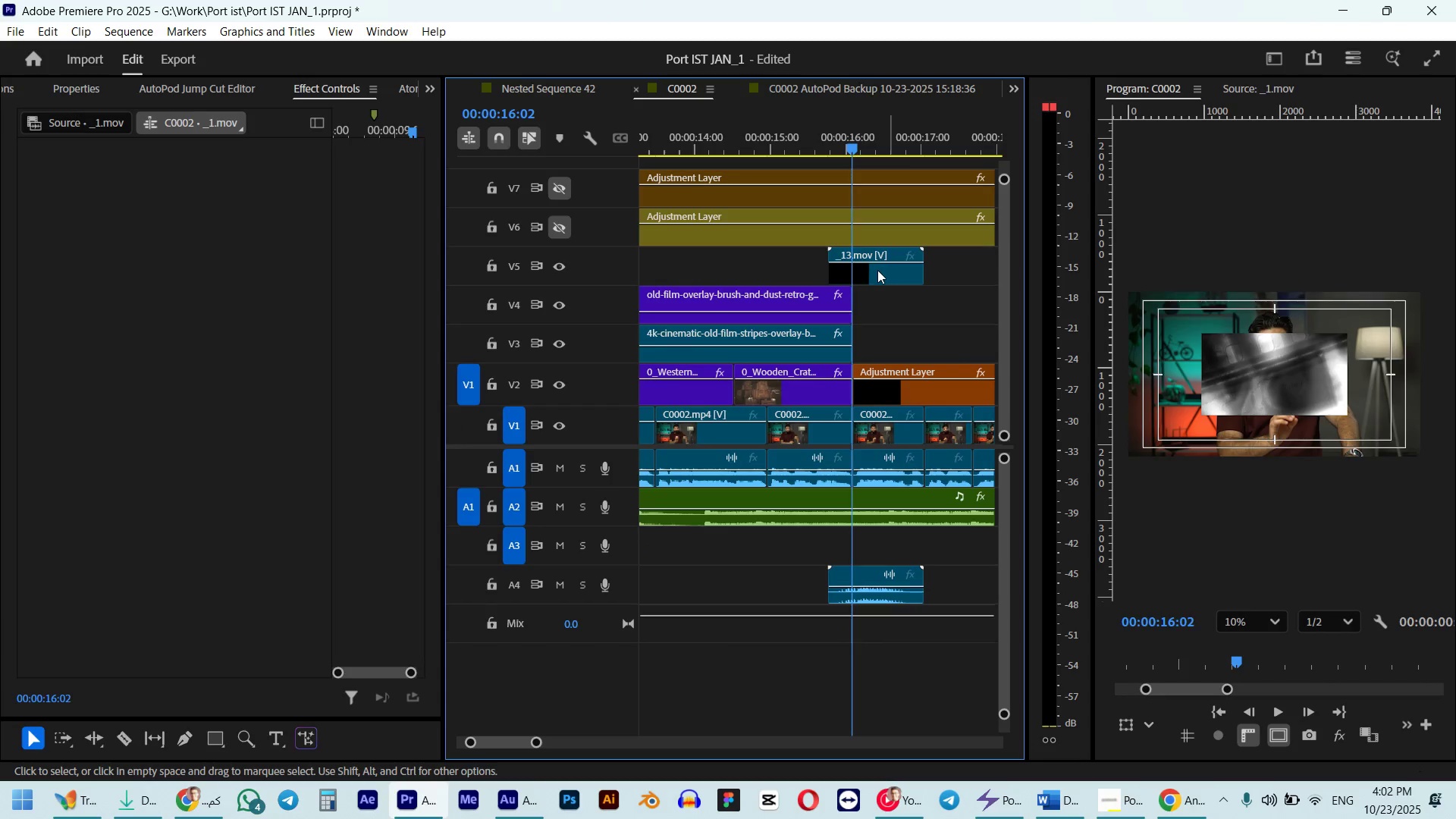 
left_click([874, 272])
 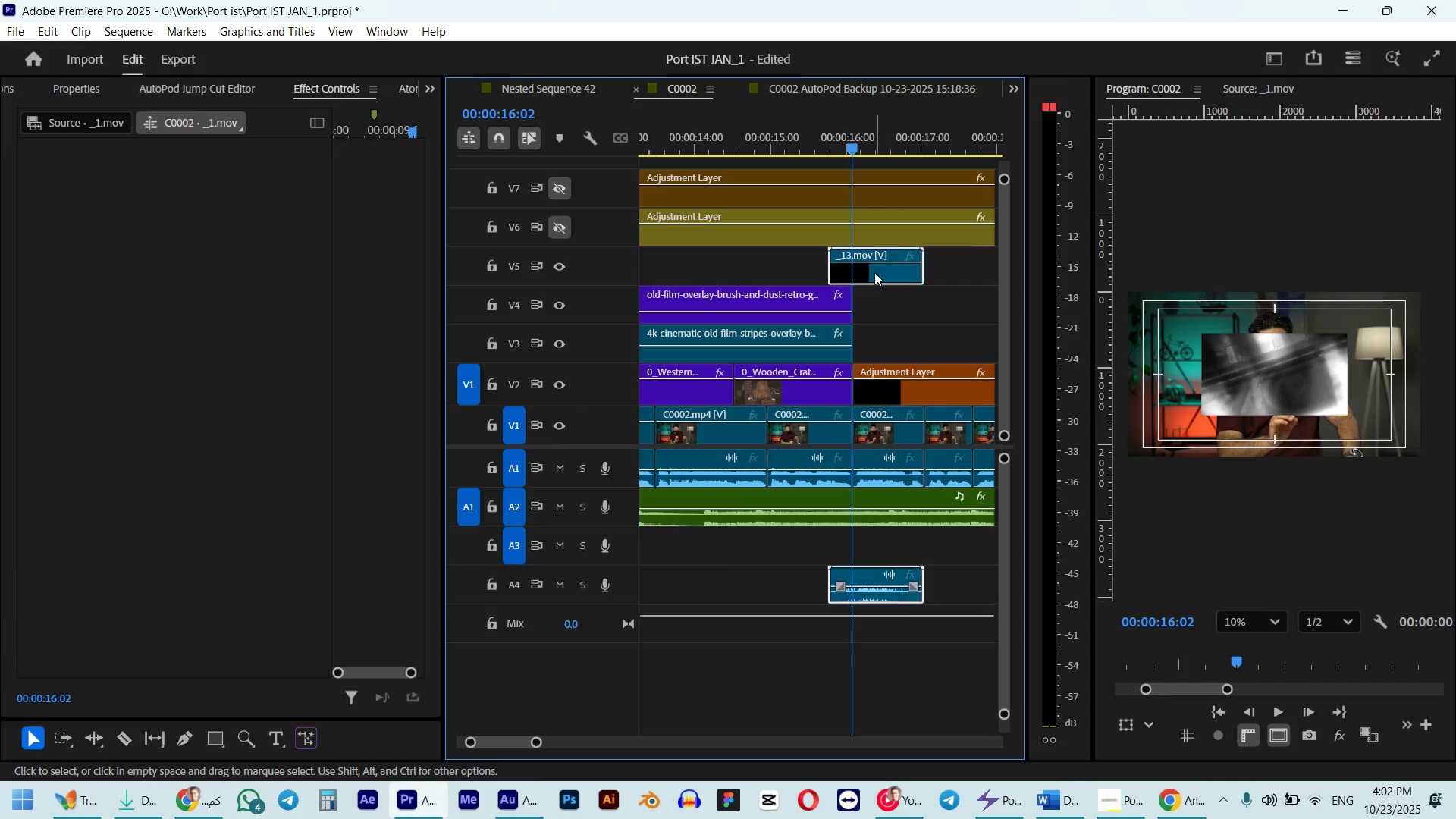 
key(Alt+Shift+ArrowLeft)
 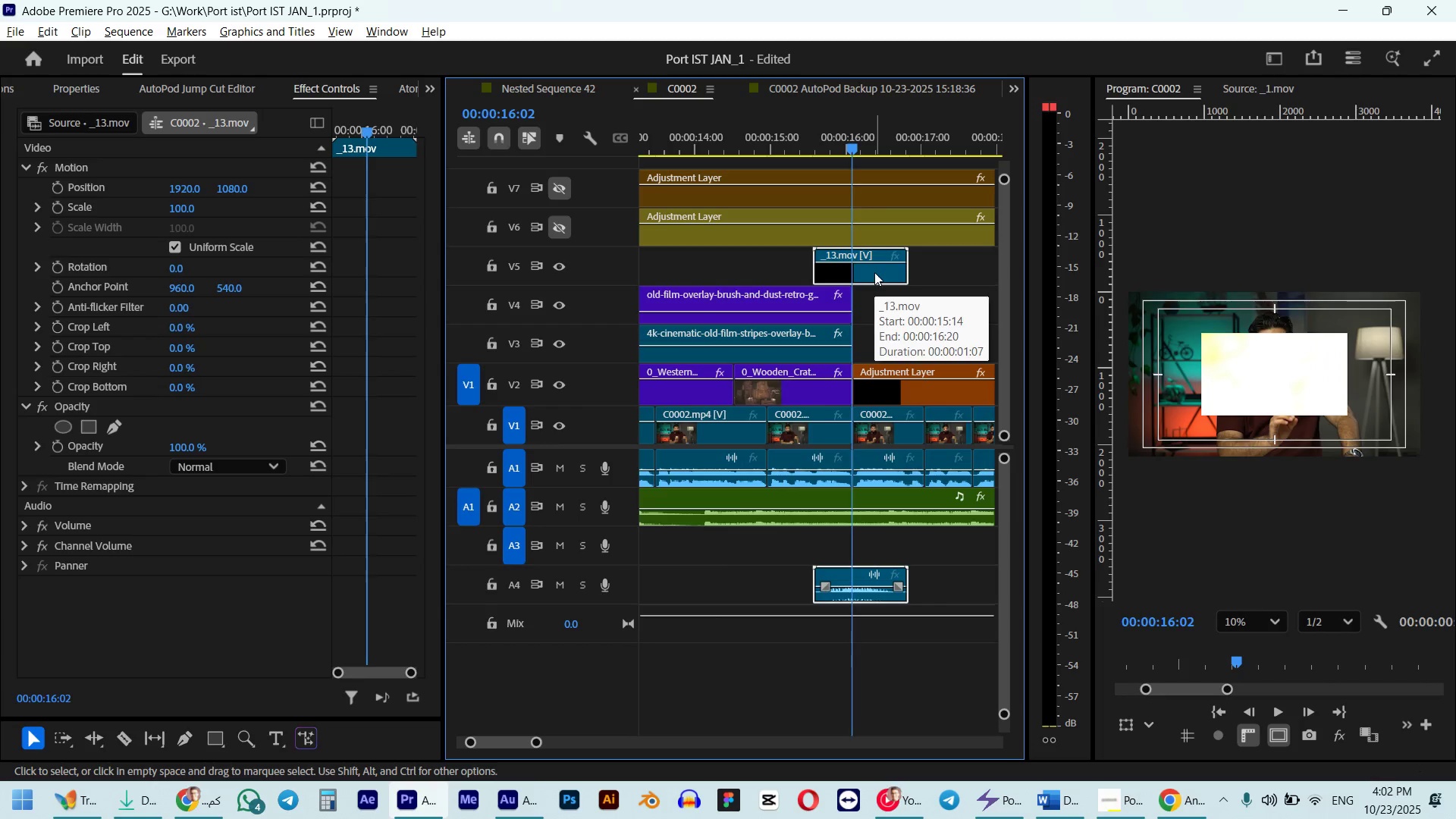 
key(Alt+ArrowLeft)
 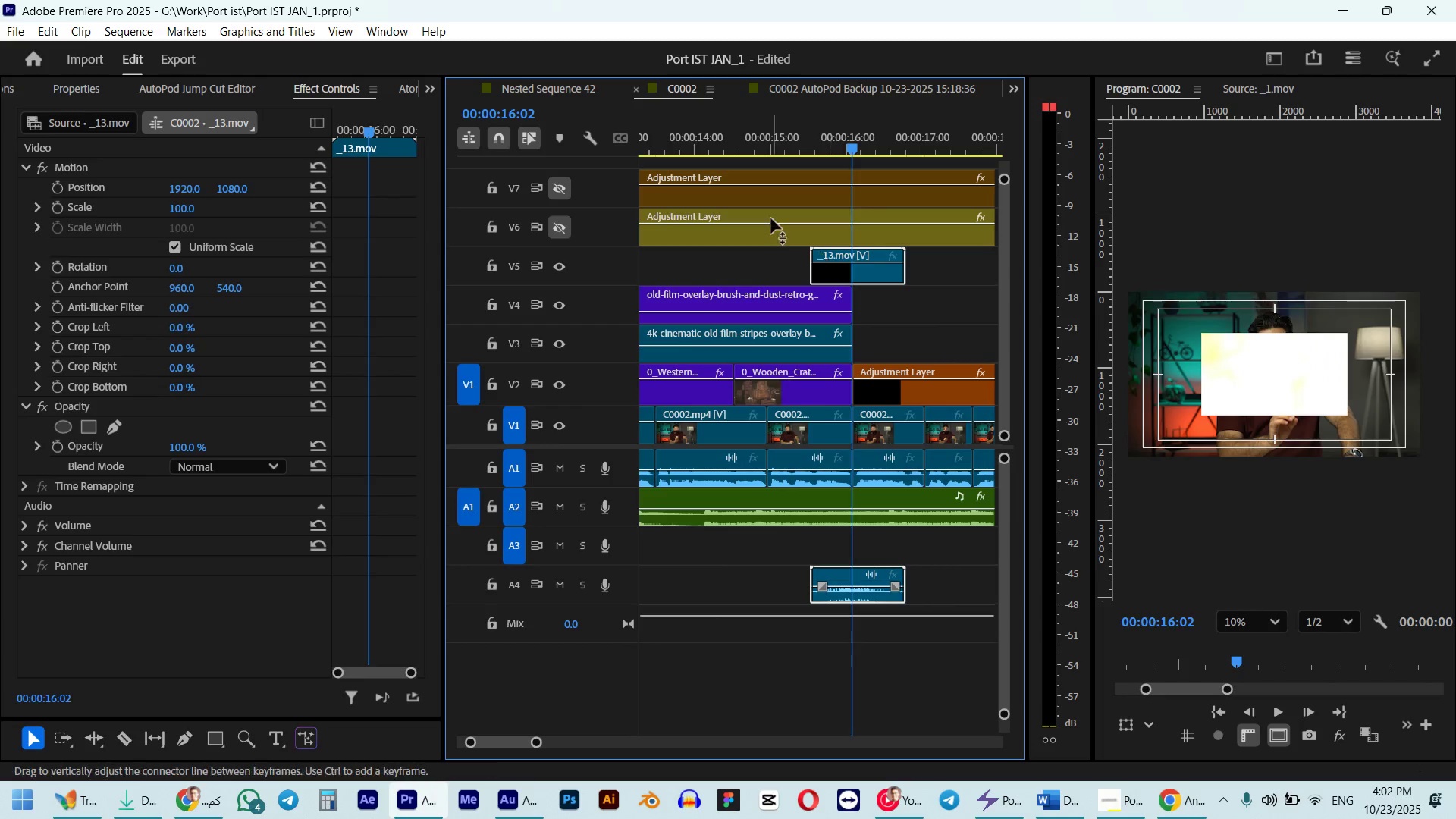 
key(Shift+F)
 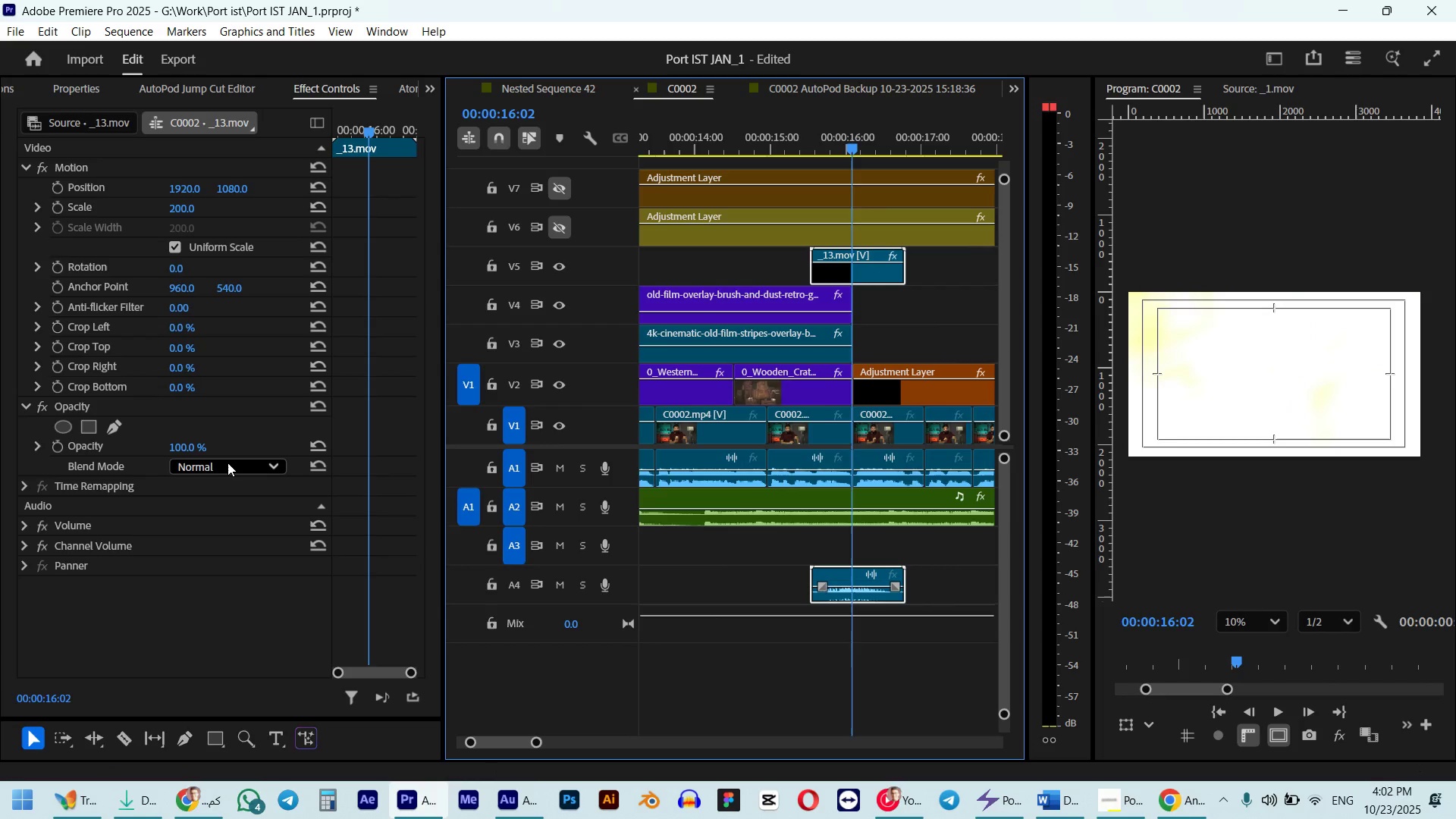 
left_click([228, 463])
 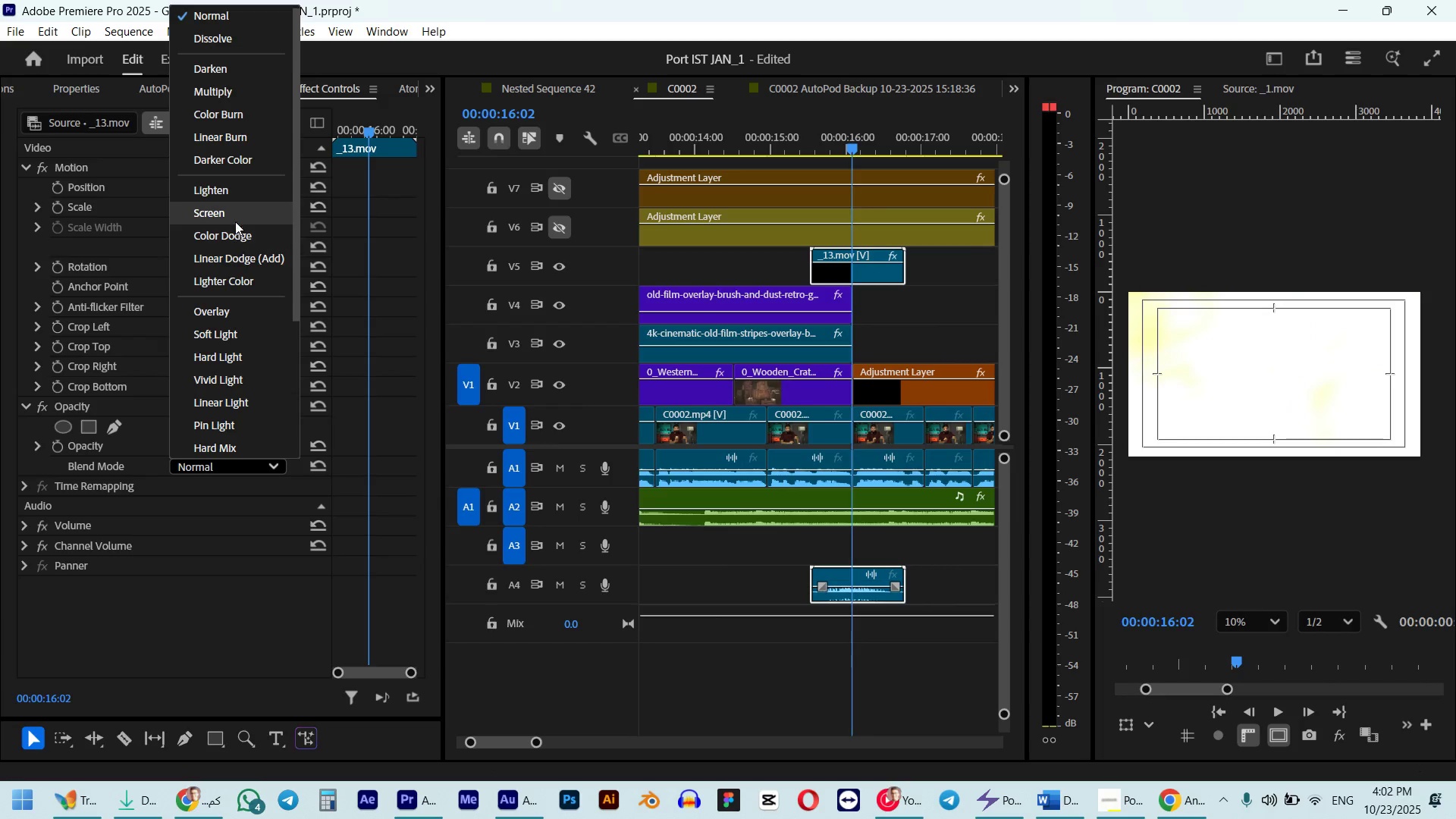 
left_click([235, 203])
 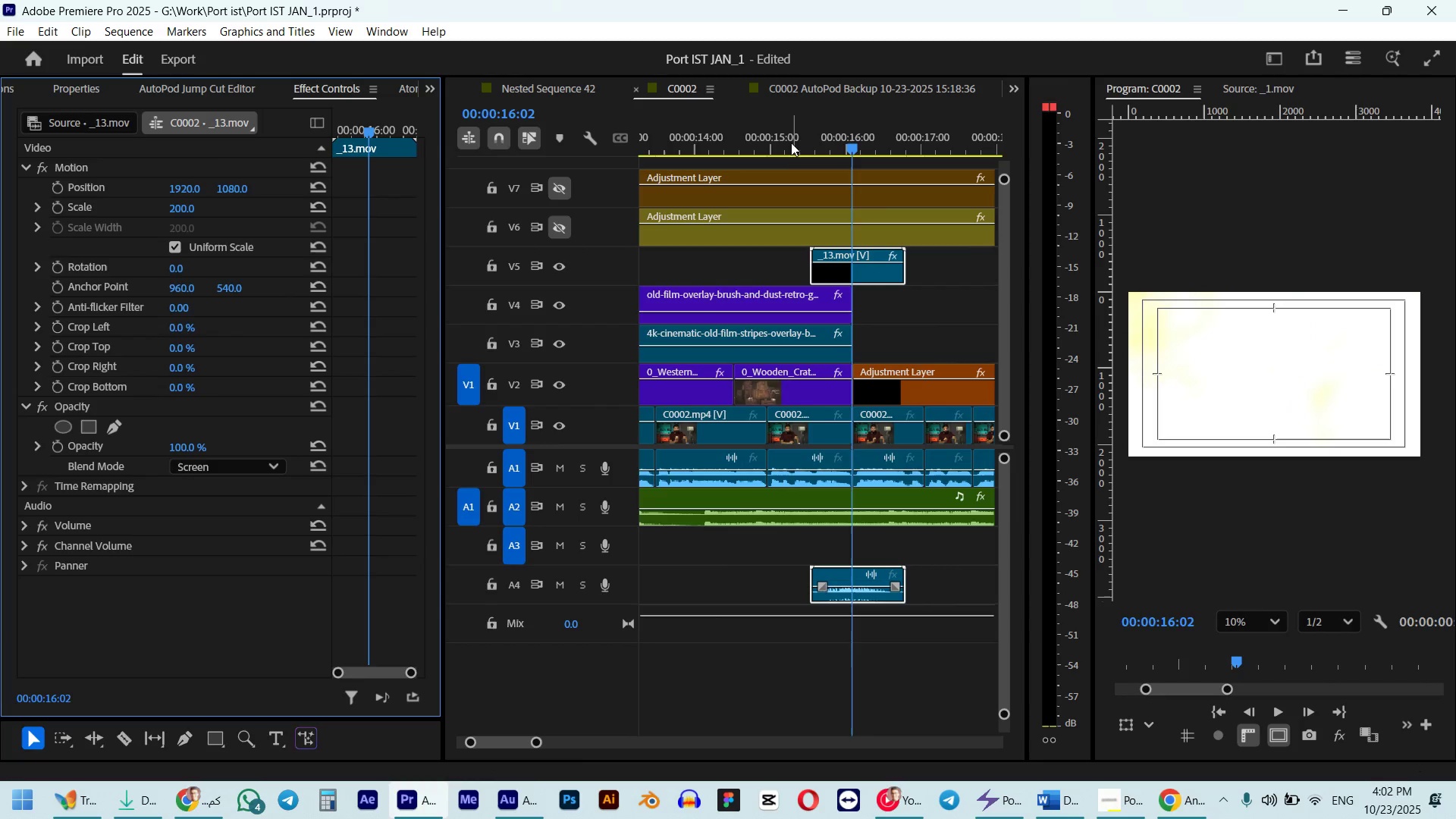 
left_click([785, 140])
 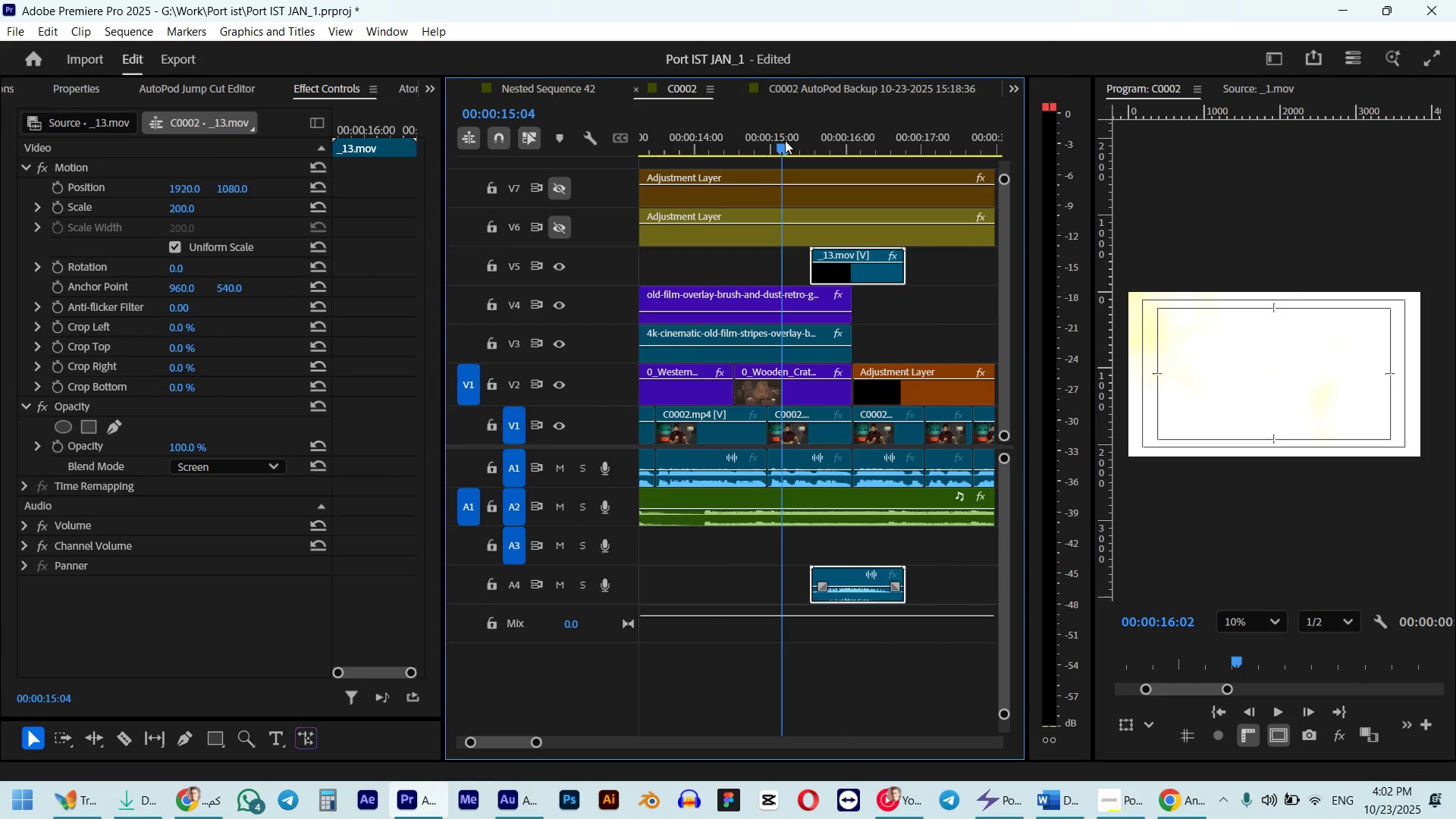 
key(Space)
 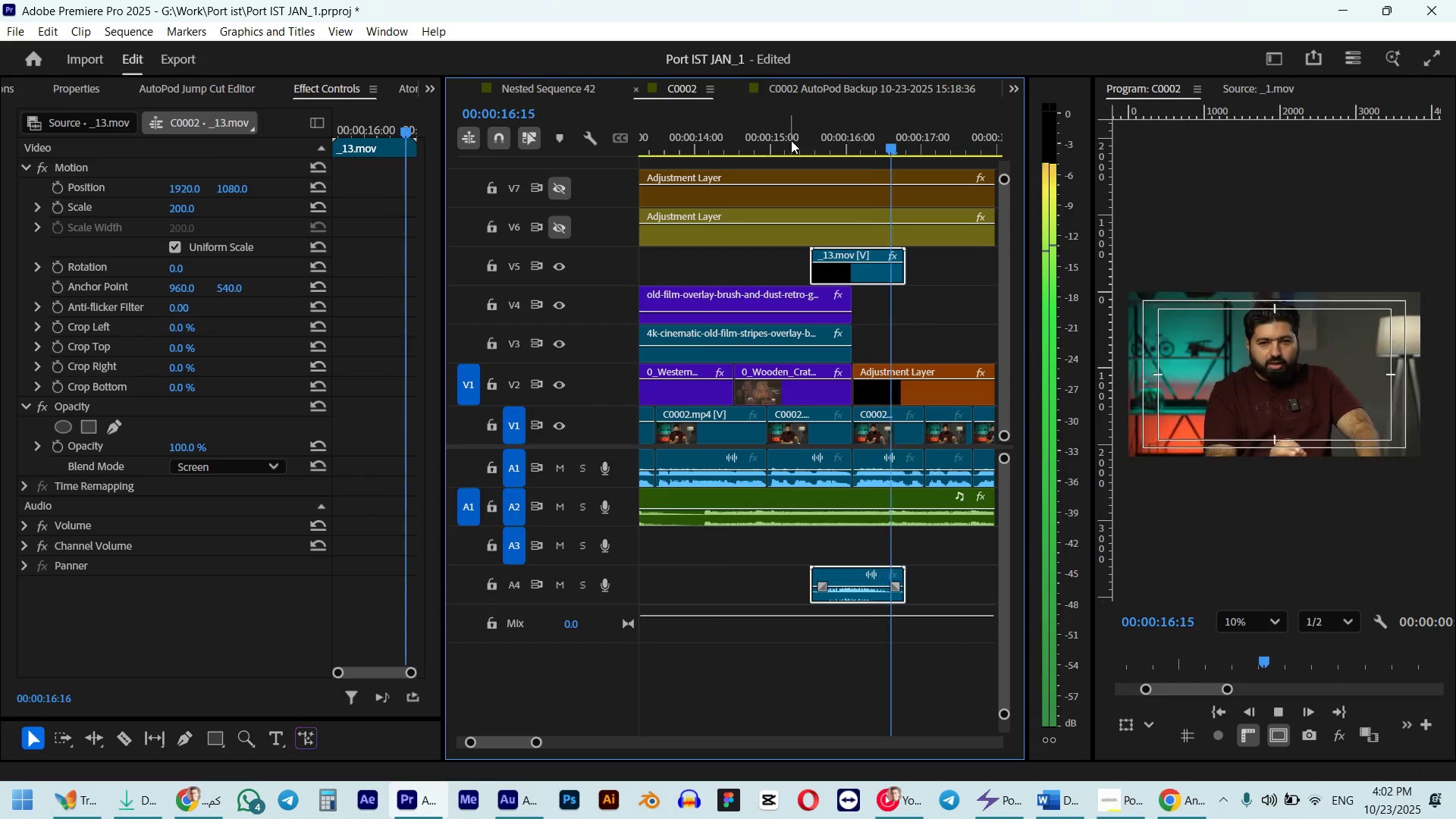 
key(Space)
 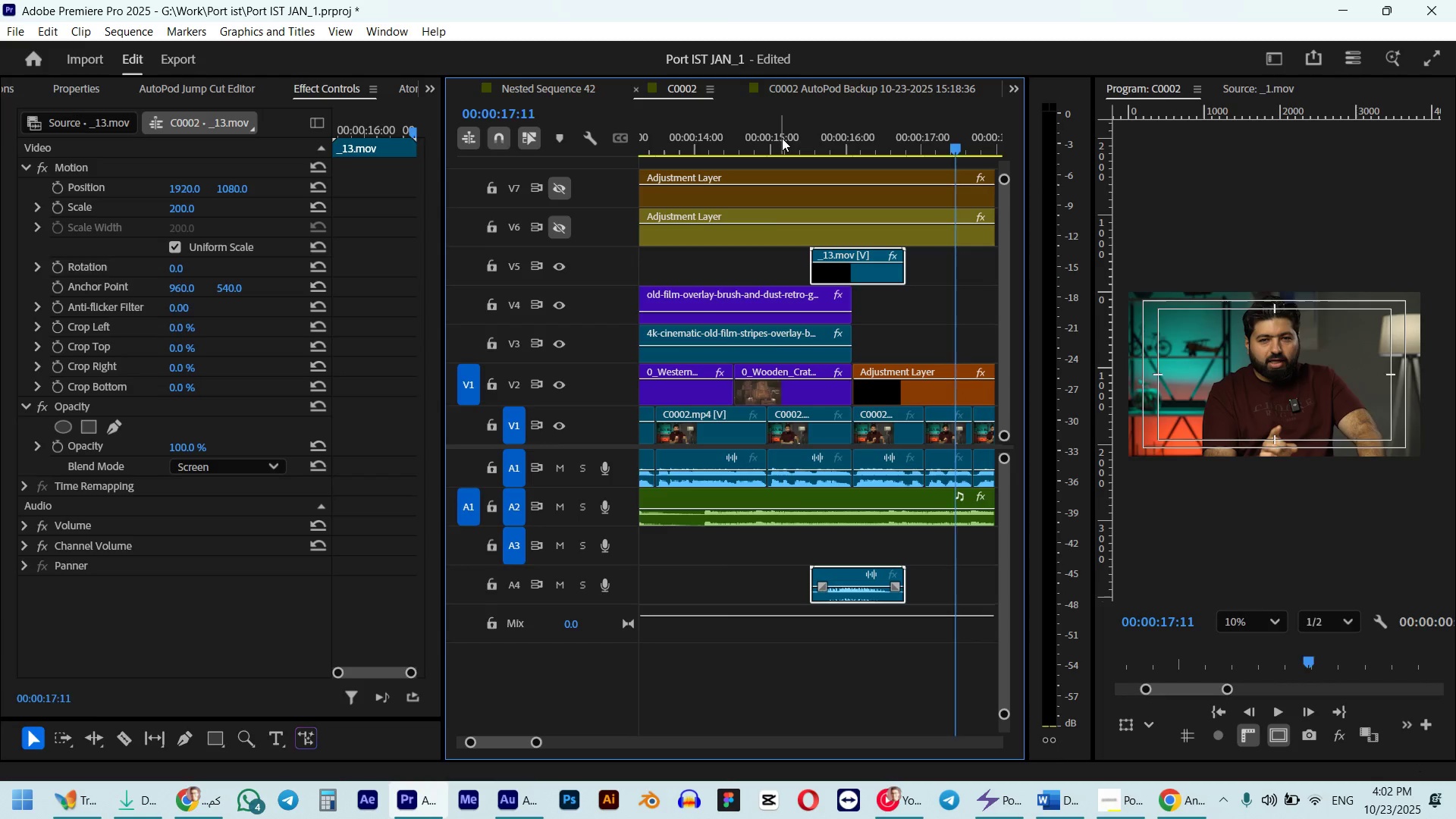 
left_click([782, 138])
 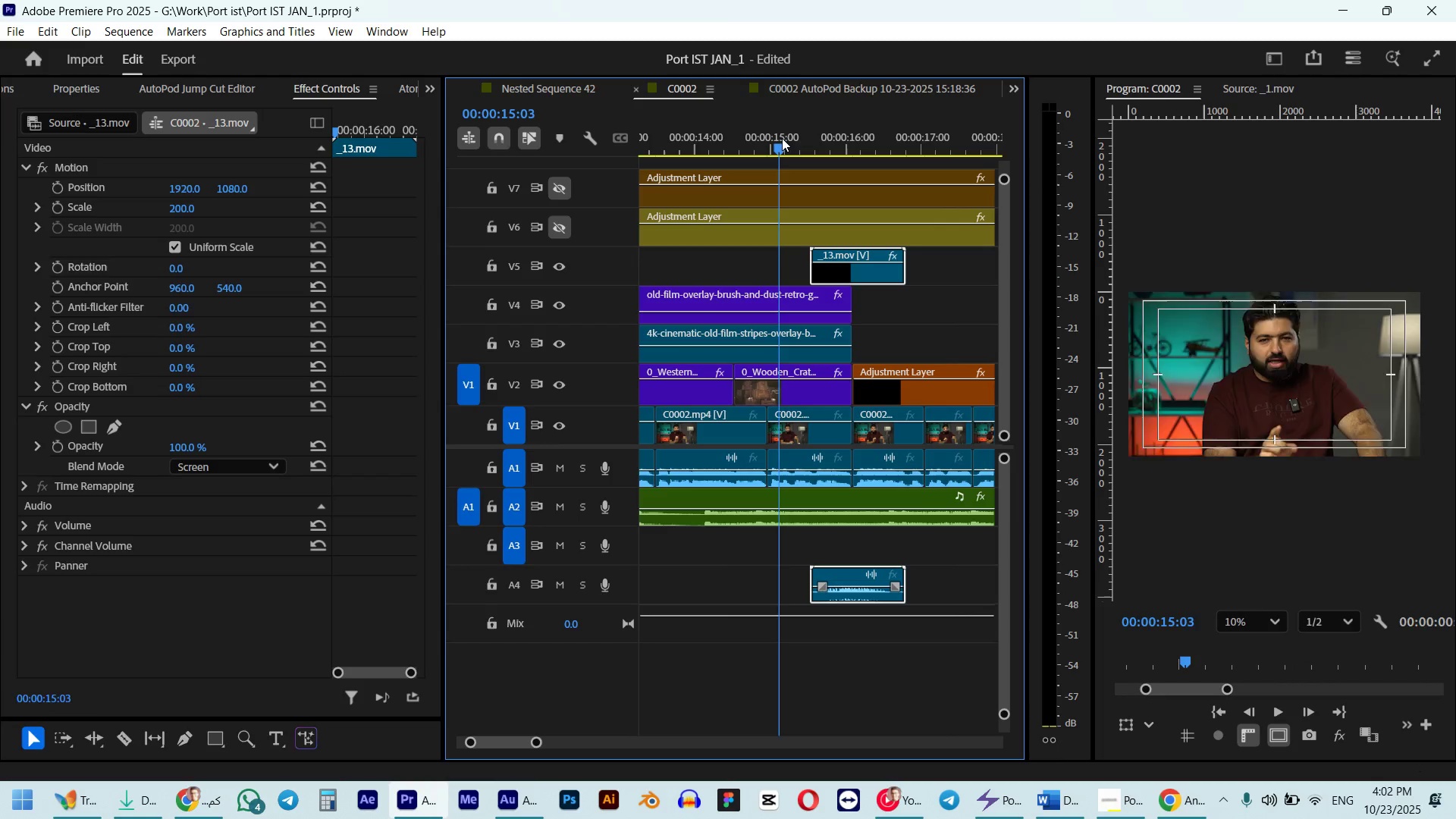 
key(Space)
 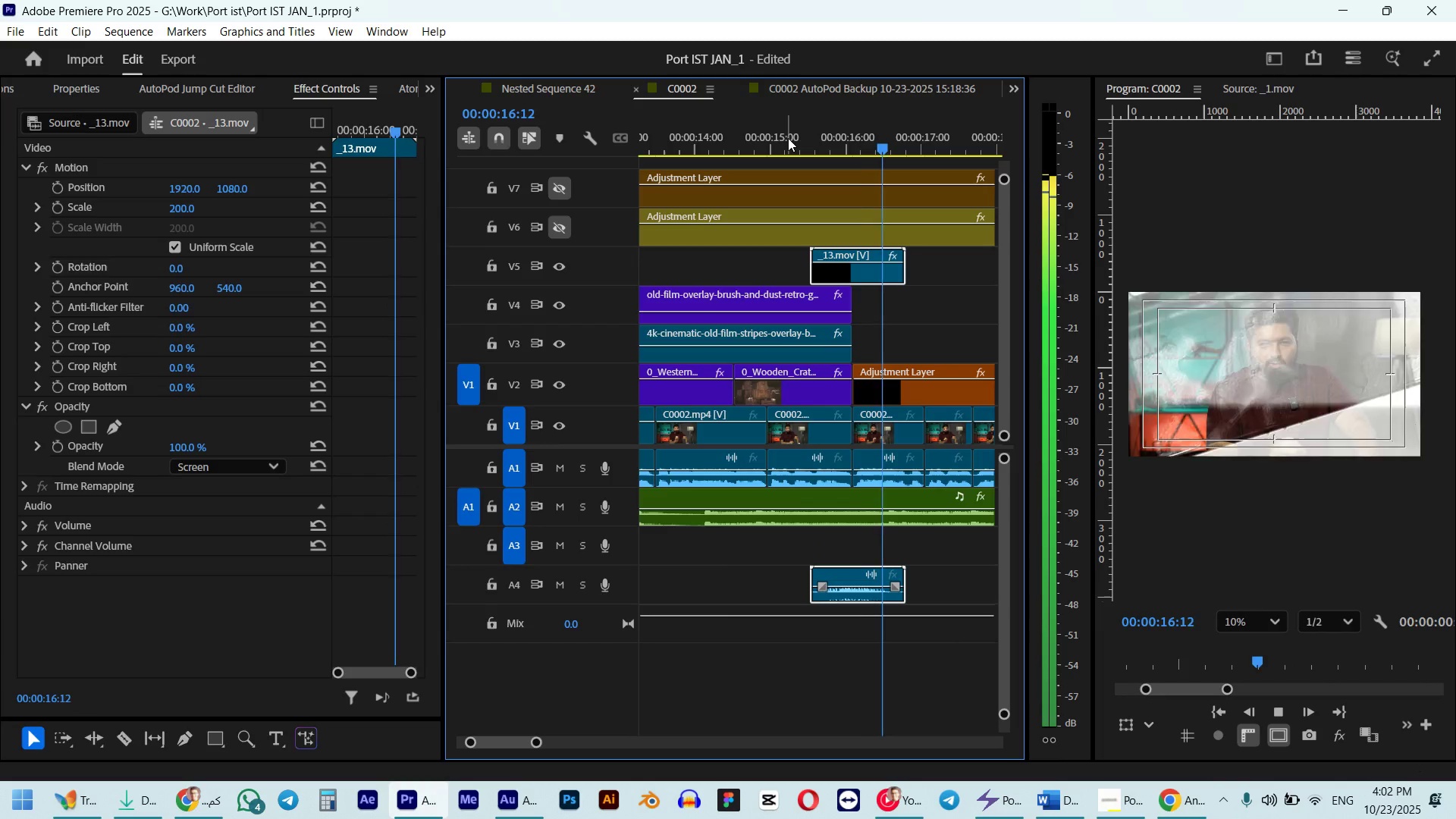 
key(Space)
 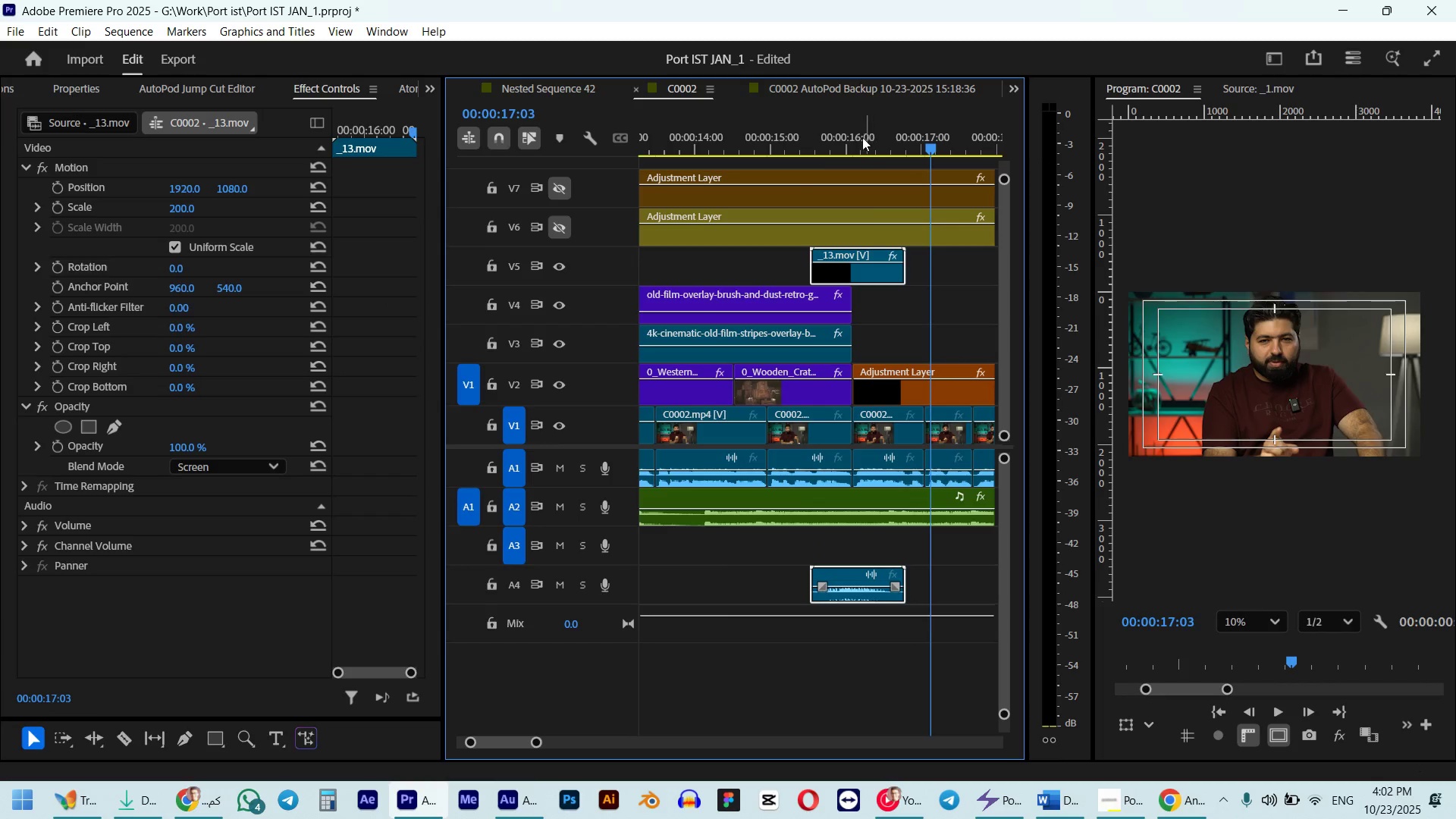 
hold_key(key=AltLeft, duration=0.3)
scroll: coordinate [761, 239], scroll_direction: up, amount: 4.0
 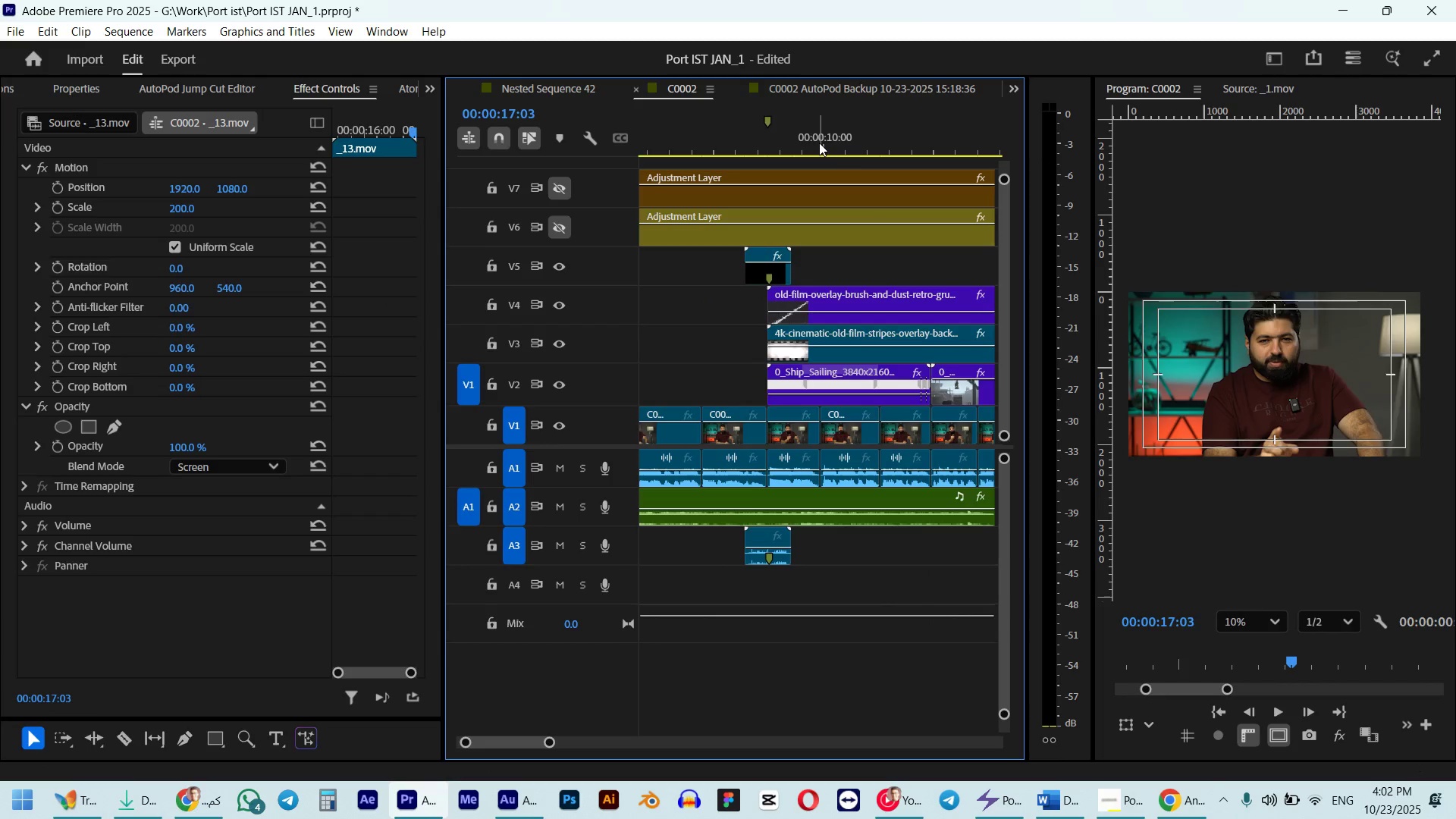 
scroll: coordinate [812, 176], scroll_direction: down, amount: 7.0
 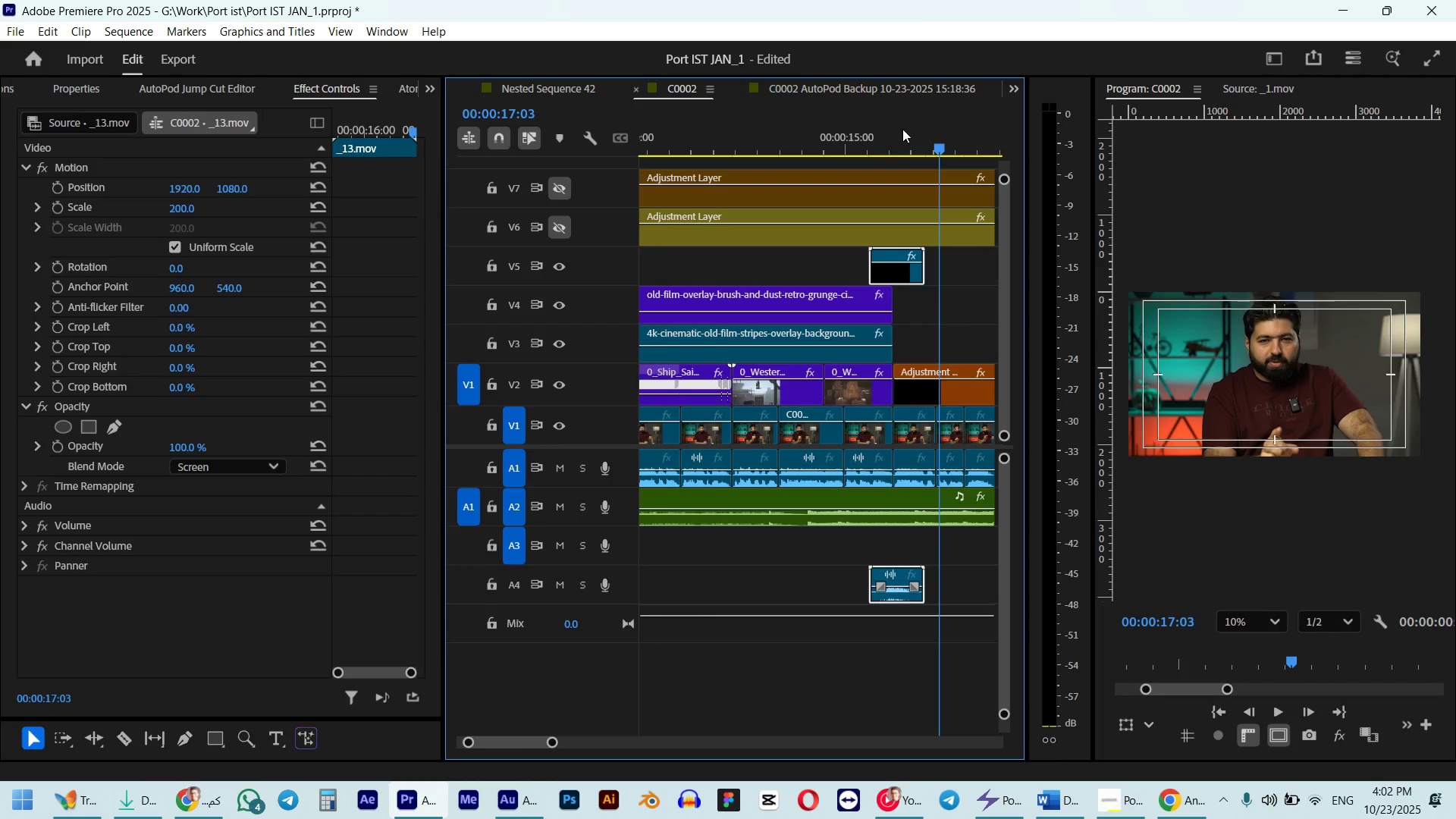 
left_click_drag(start_coordinate=[905, 132], to_coordinate=[893, 144])
 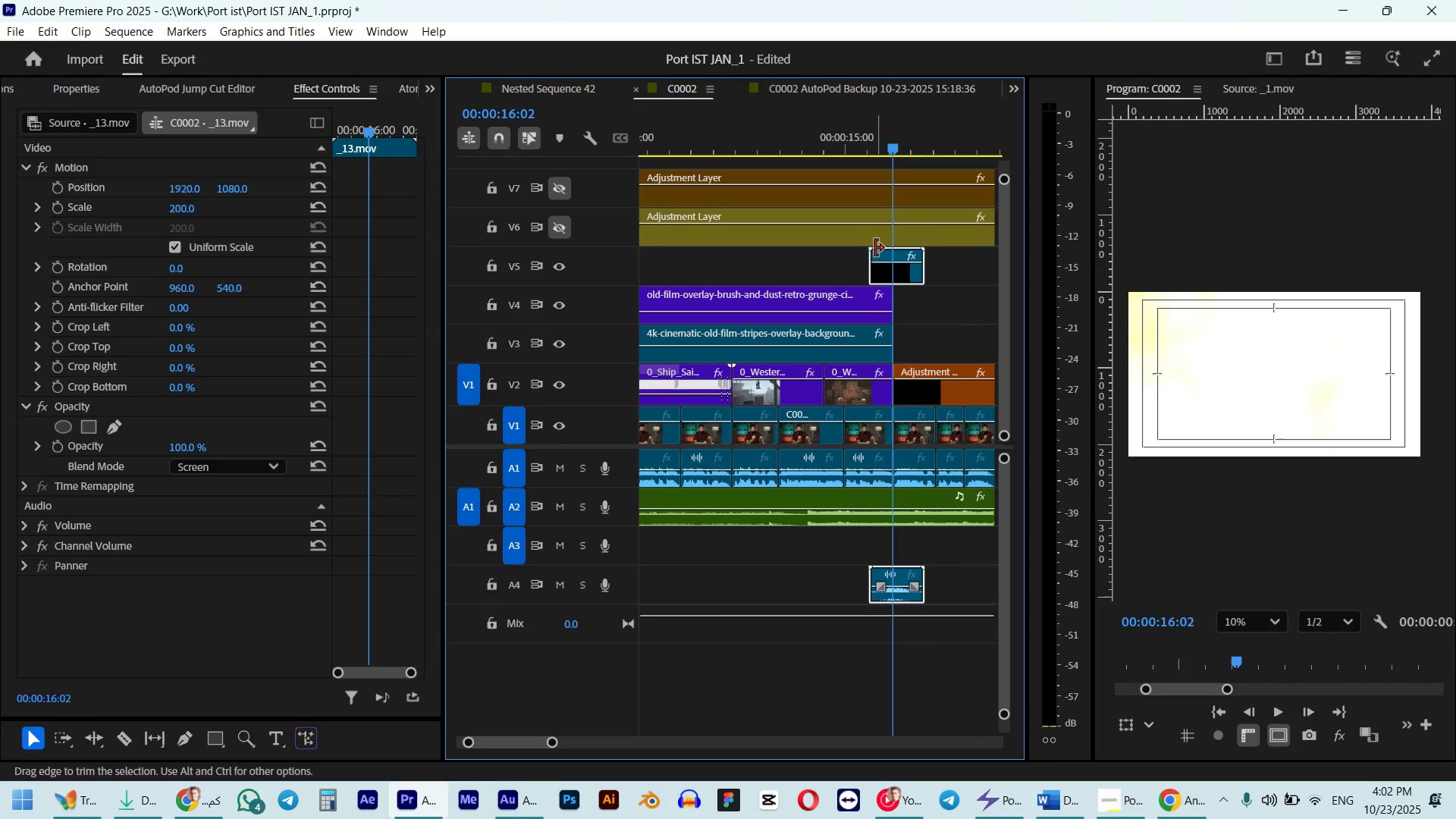 
hold_key(key=ShiftLeft, duration=0.72)
 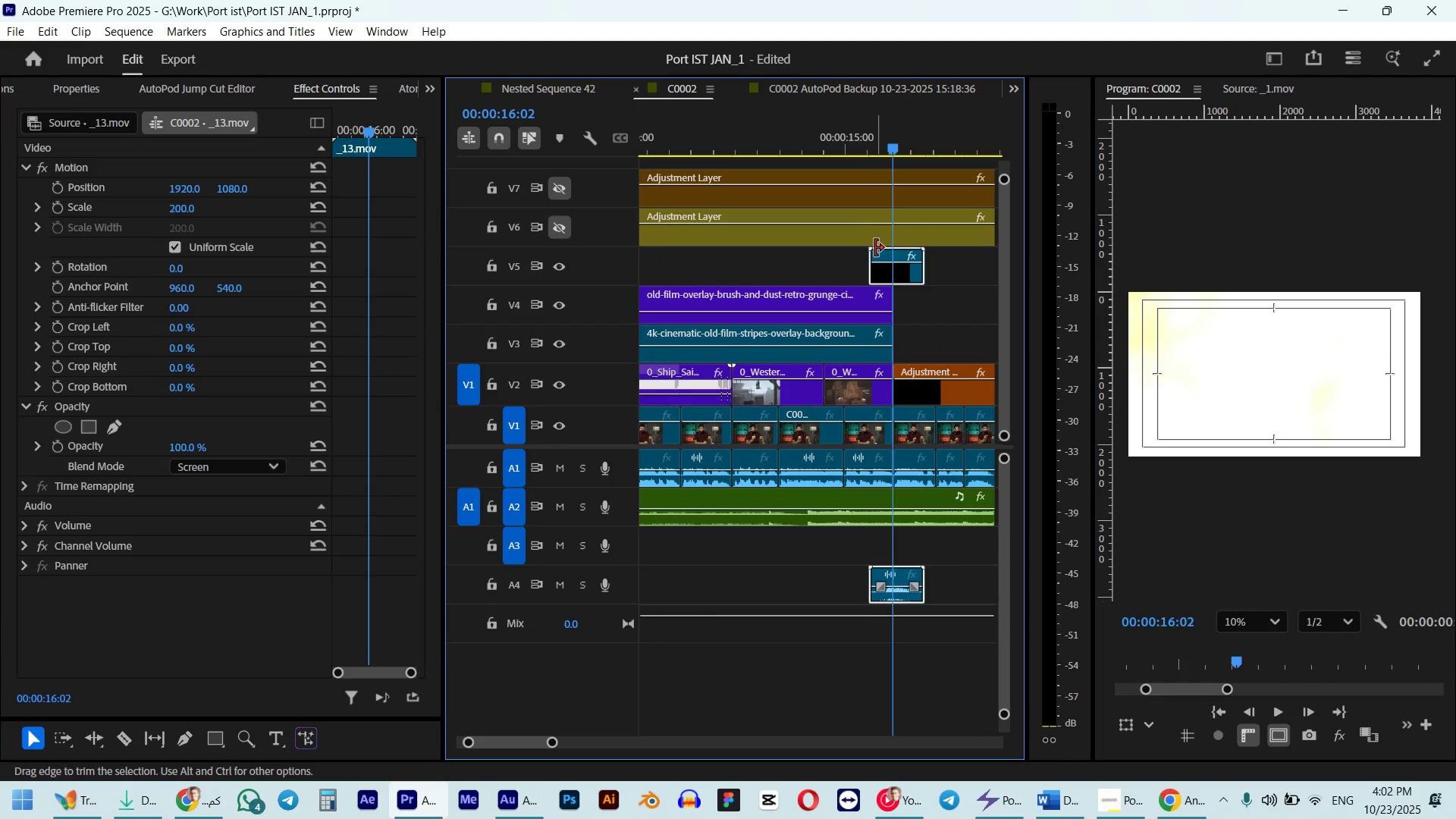 
key(M)
 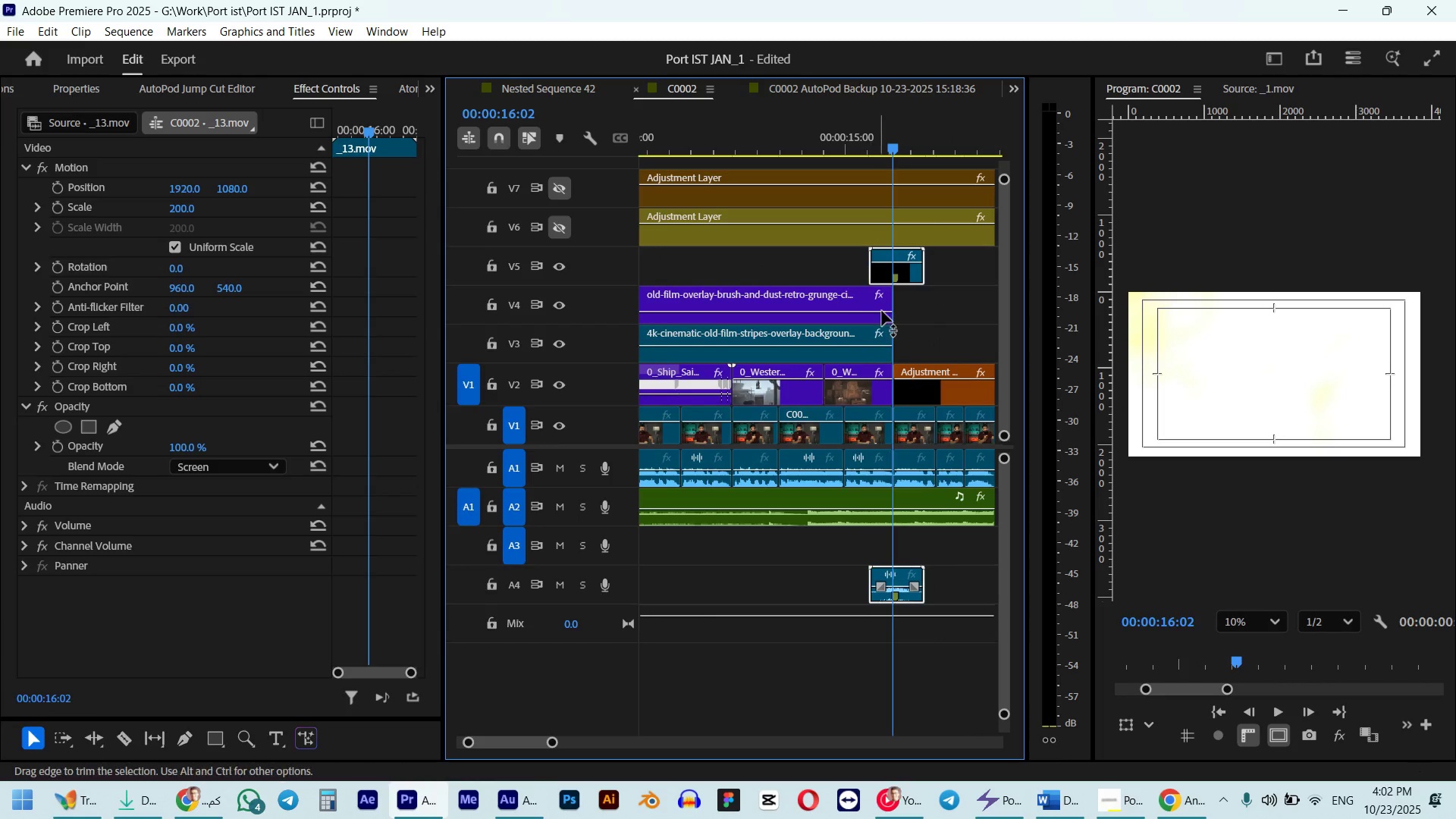 
key(Alt+AltLeft)
 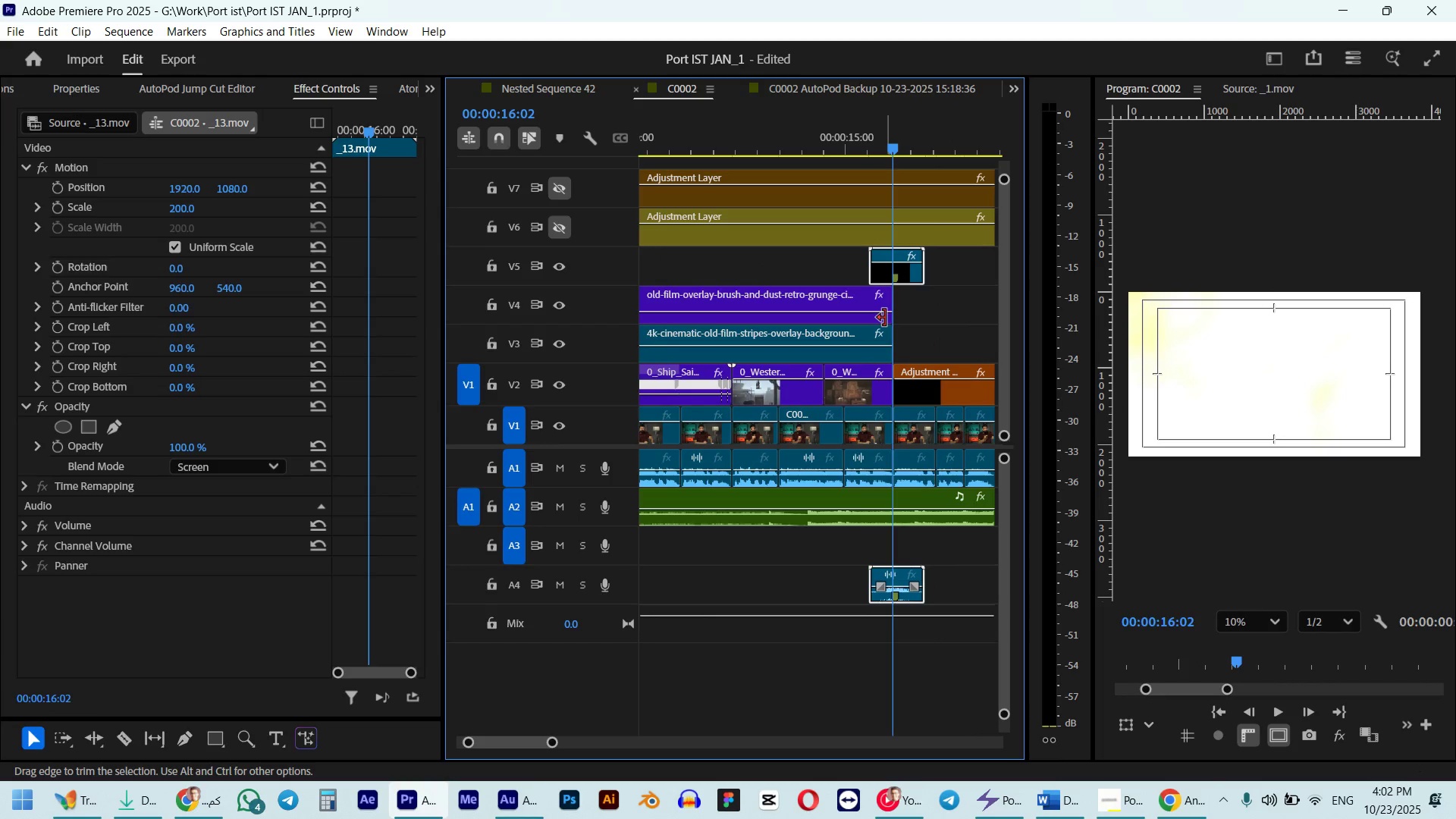 
key(Alt+AltLeft)
 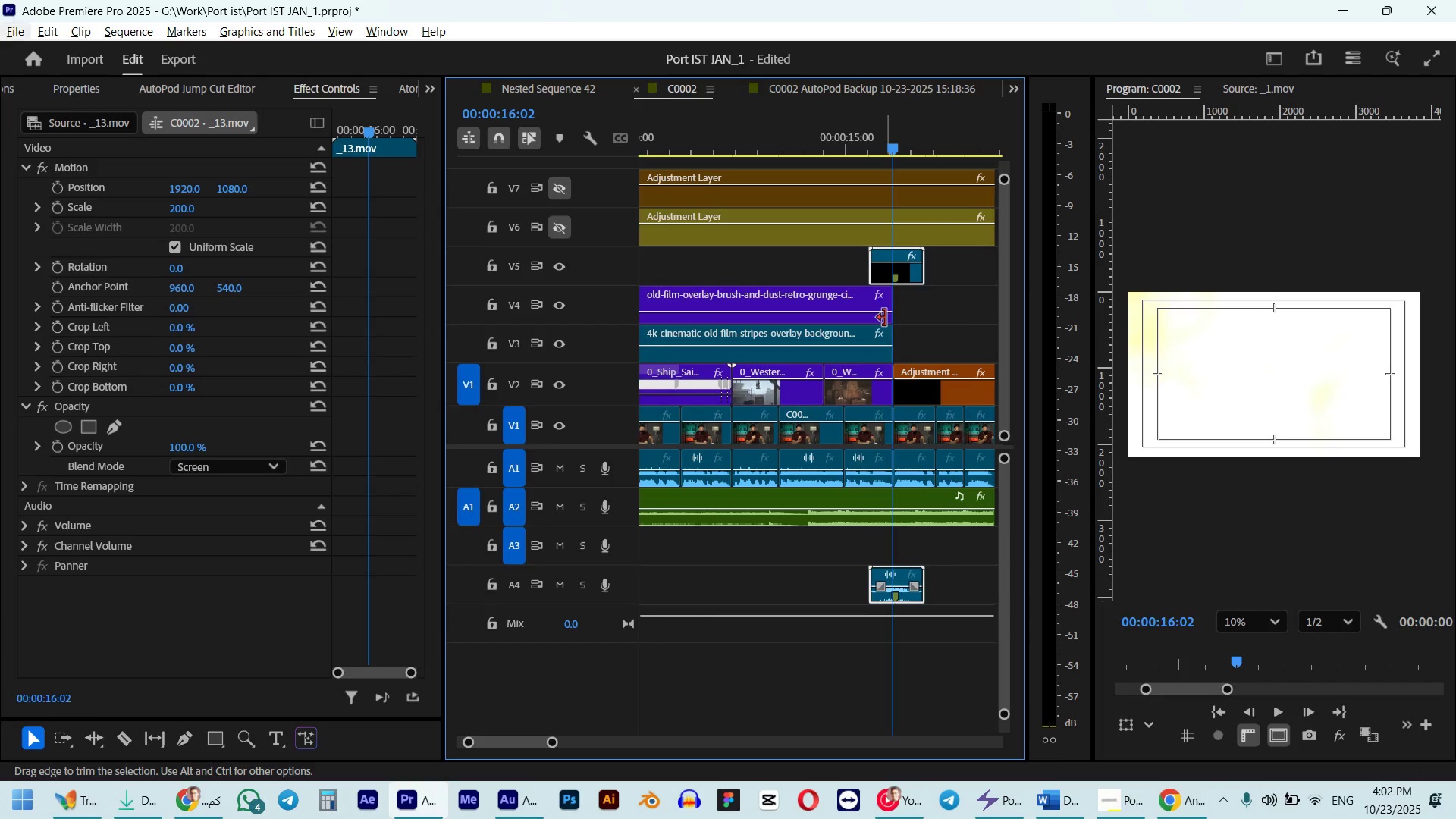 
key(Alt+Tab)
 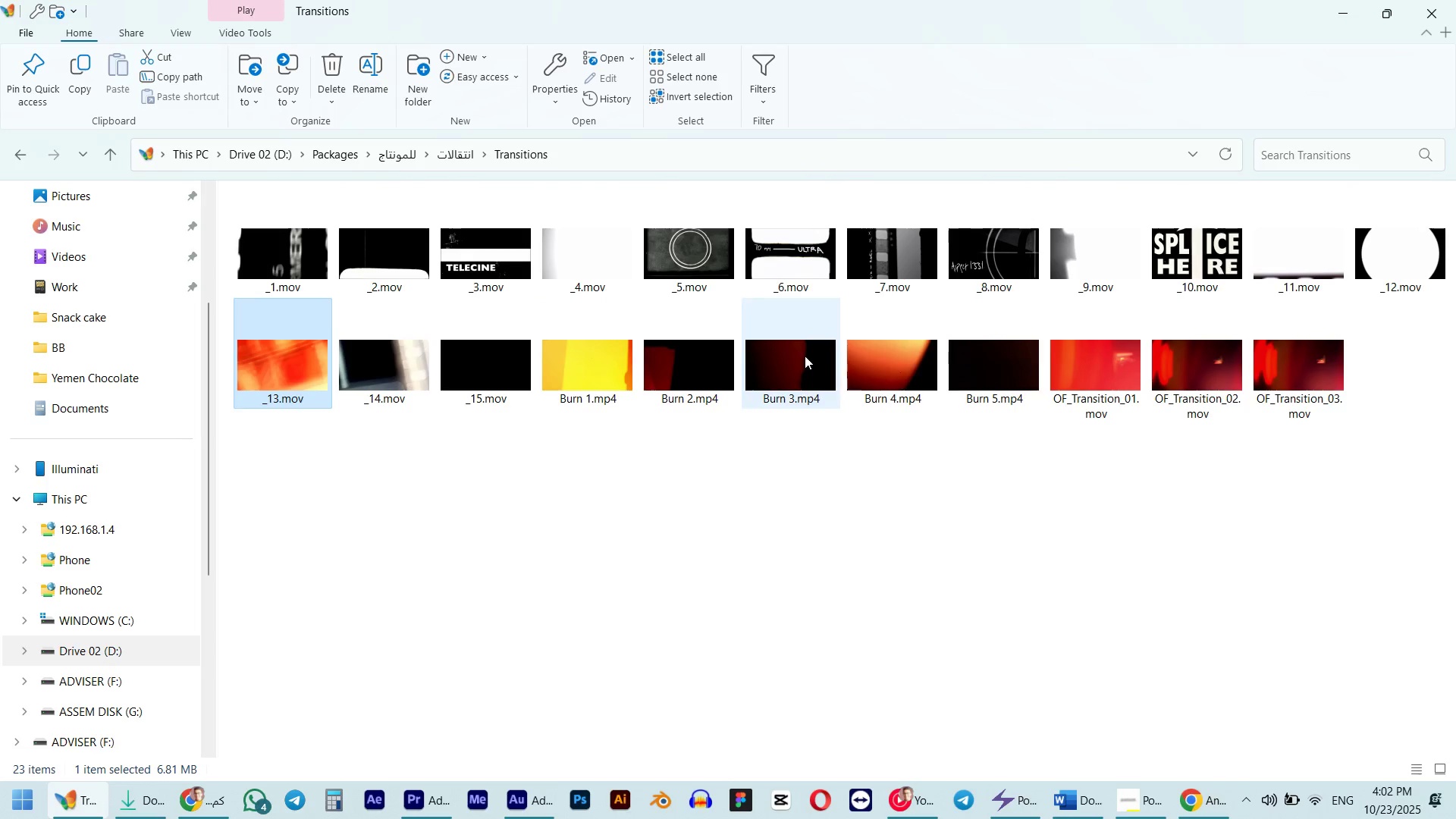 
double_click([1258, 348])
 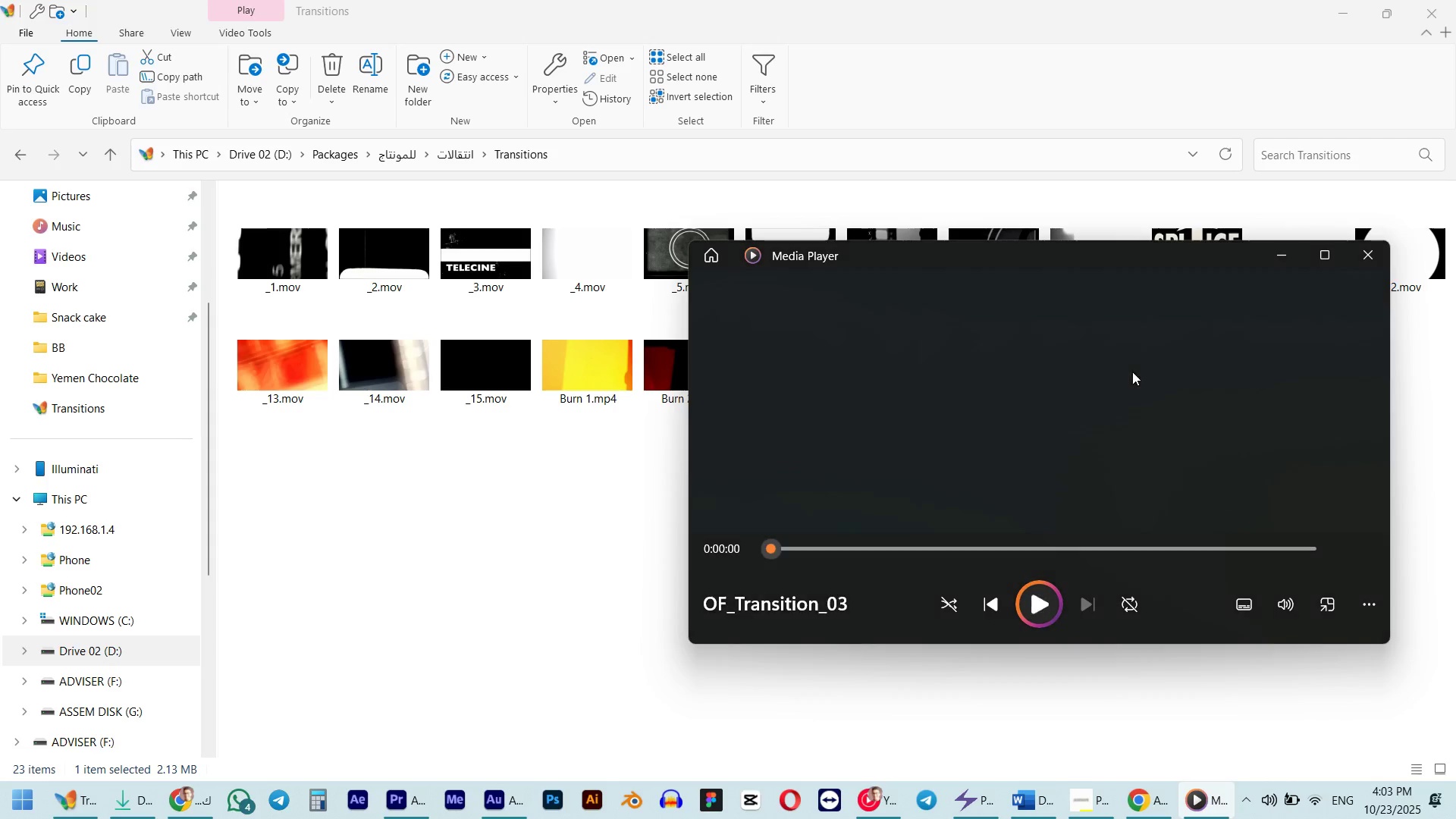 
key(Space)
 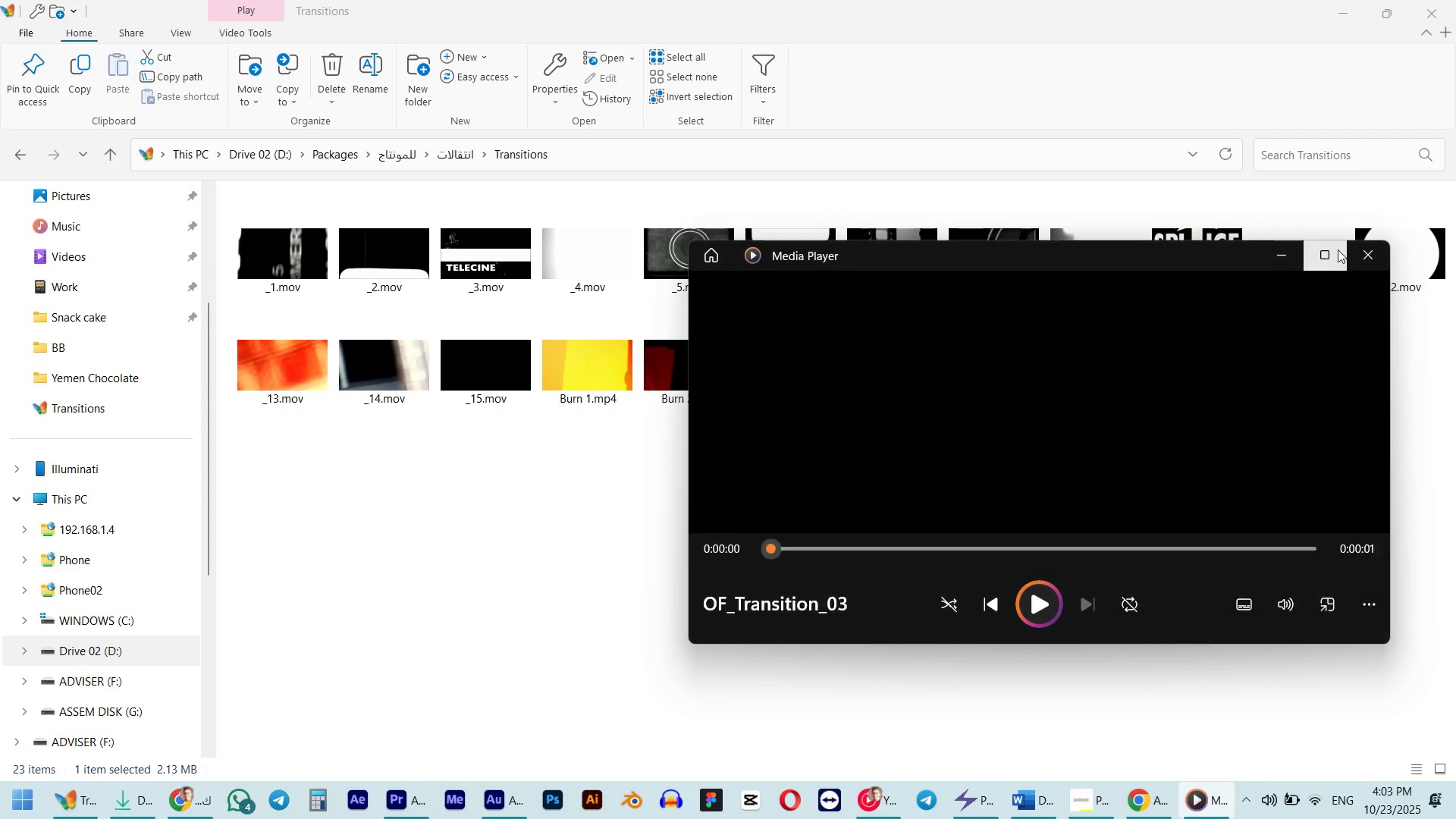 
left_click([1360, 254])
 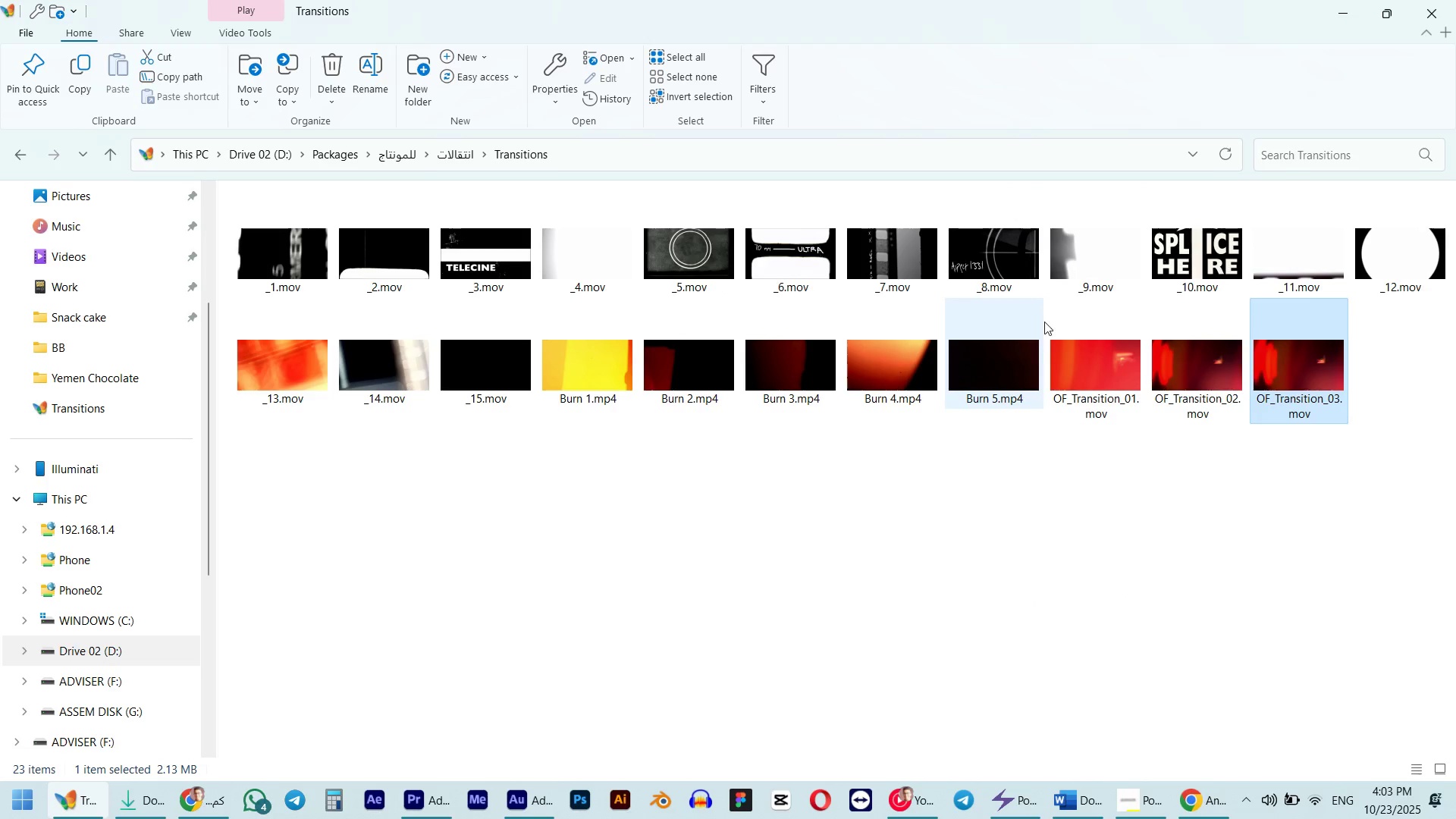 
mouse_move([1141, 284])
 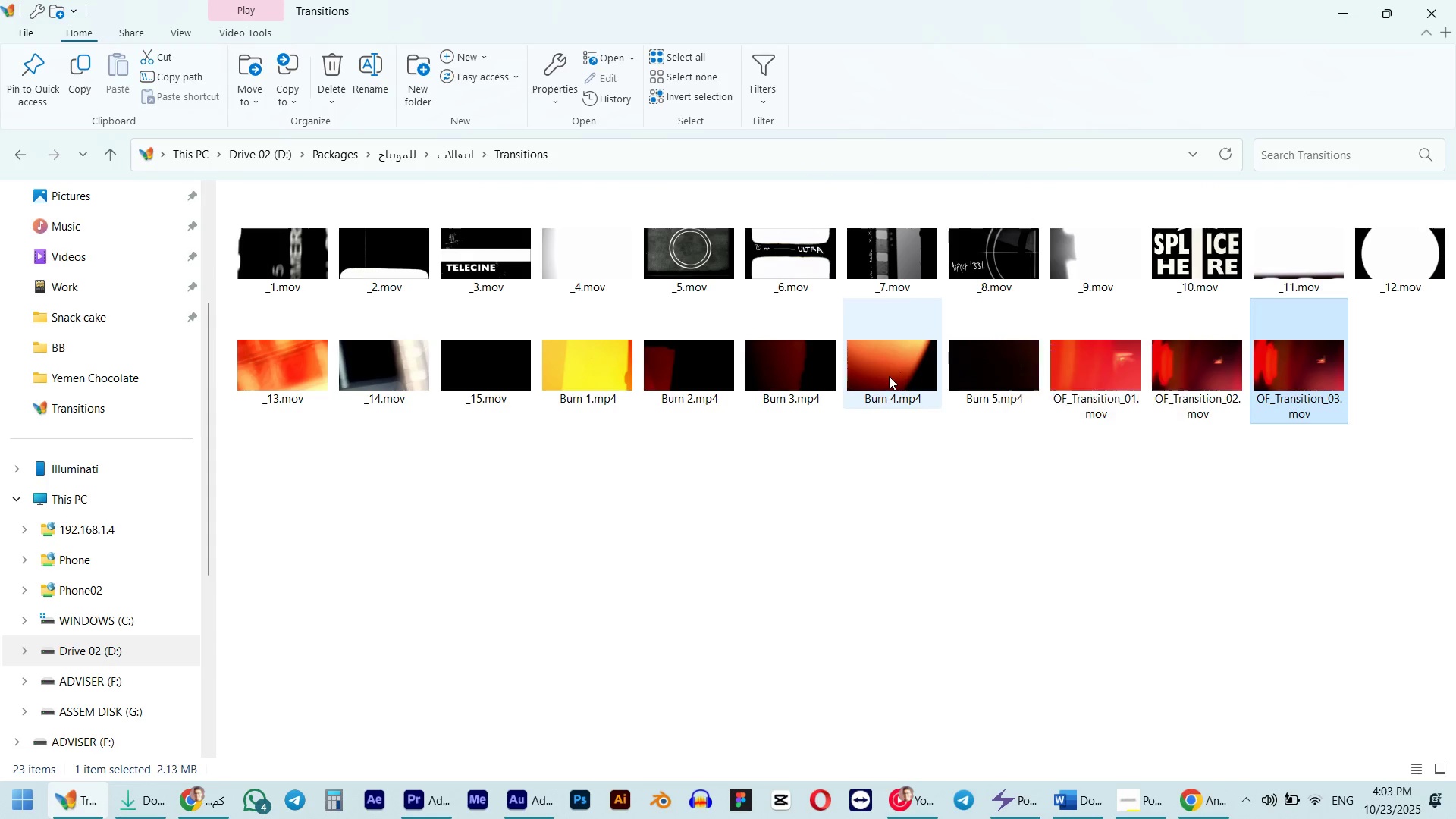 
double_click([889, 376])
 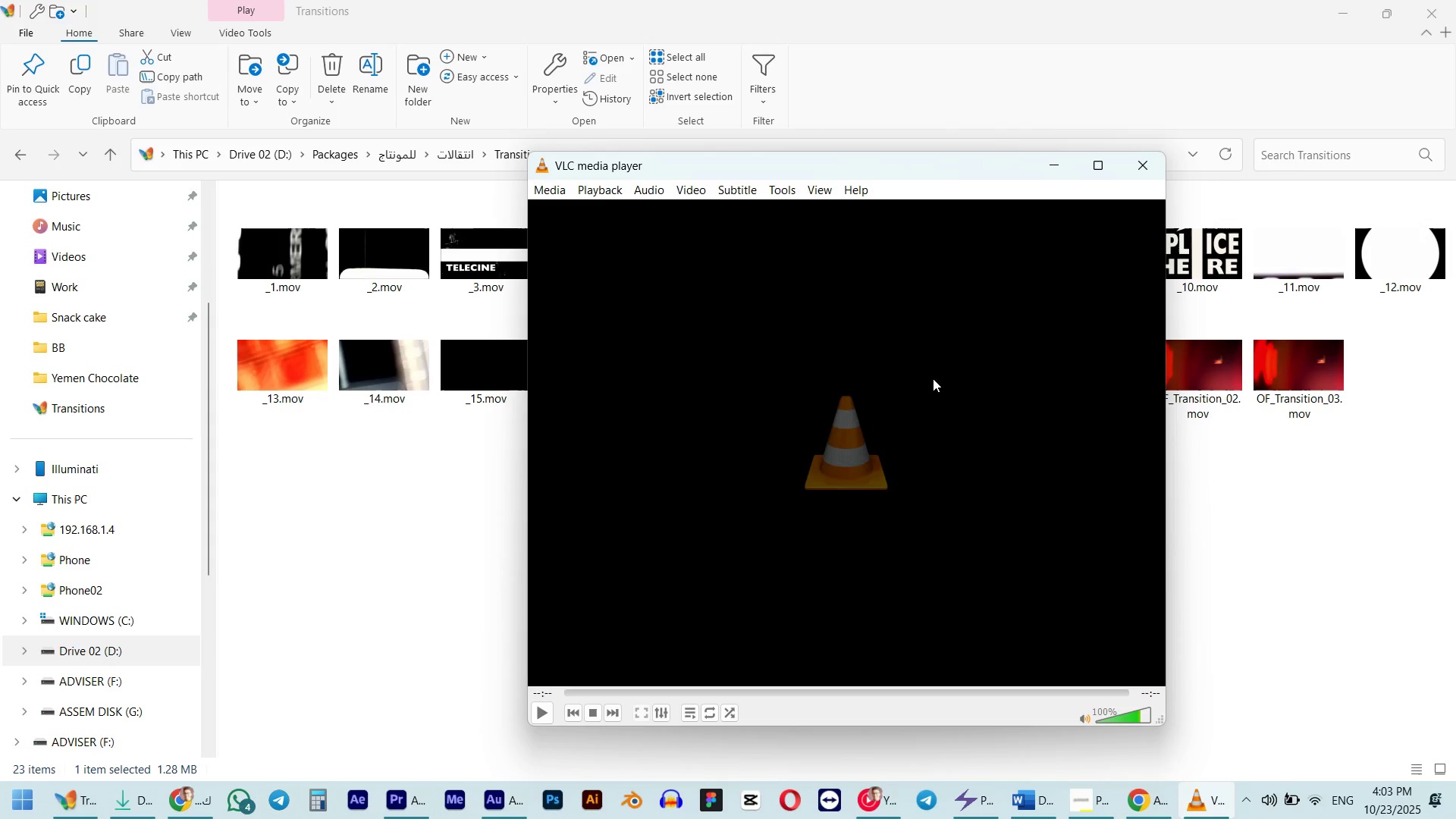 
left_click([1146, 163])
 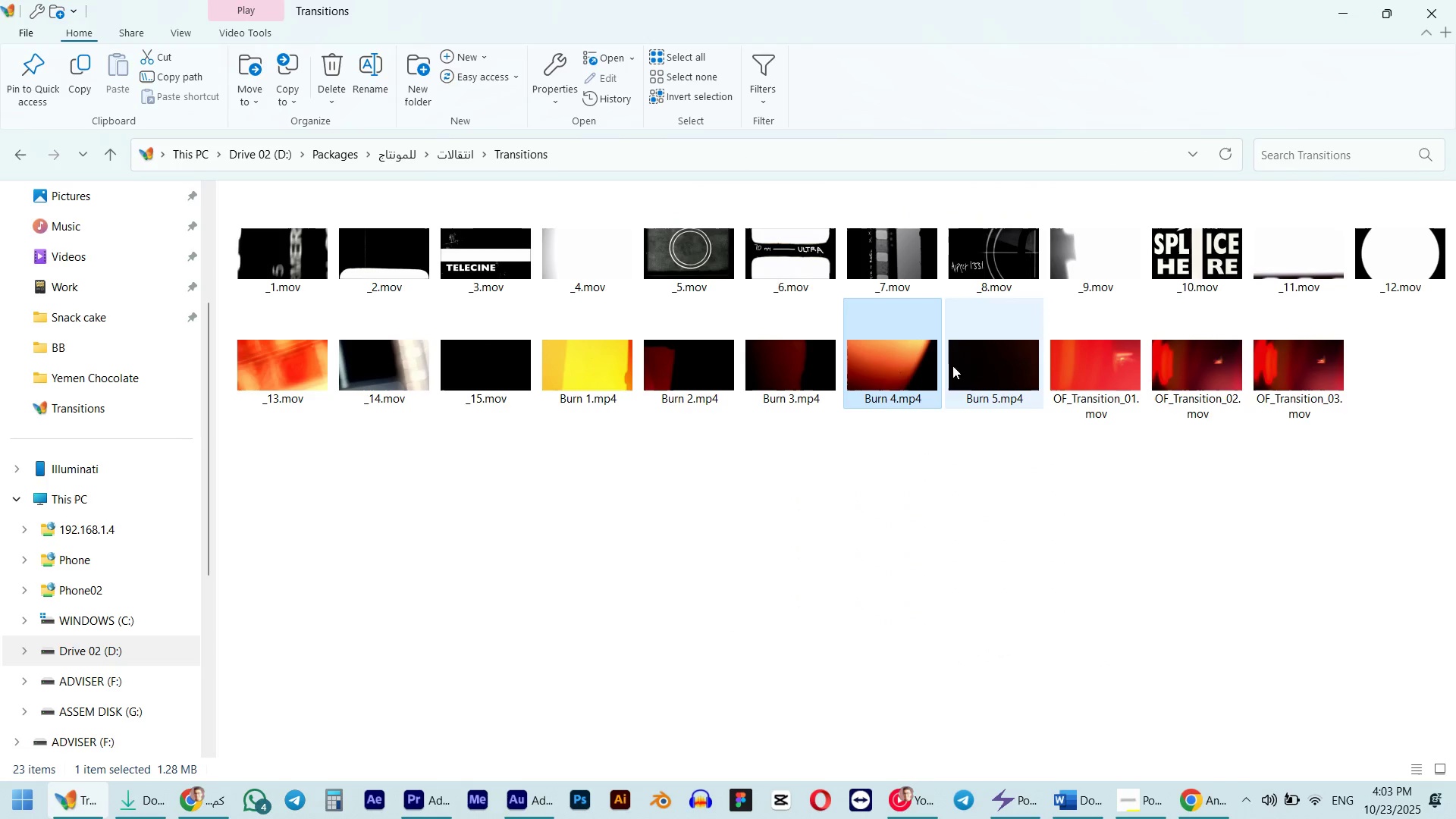 
double_click([780, 372])
 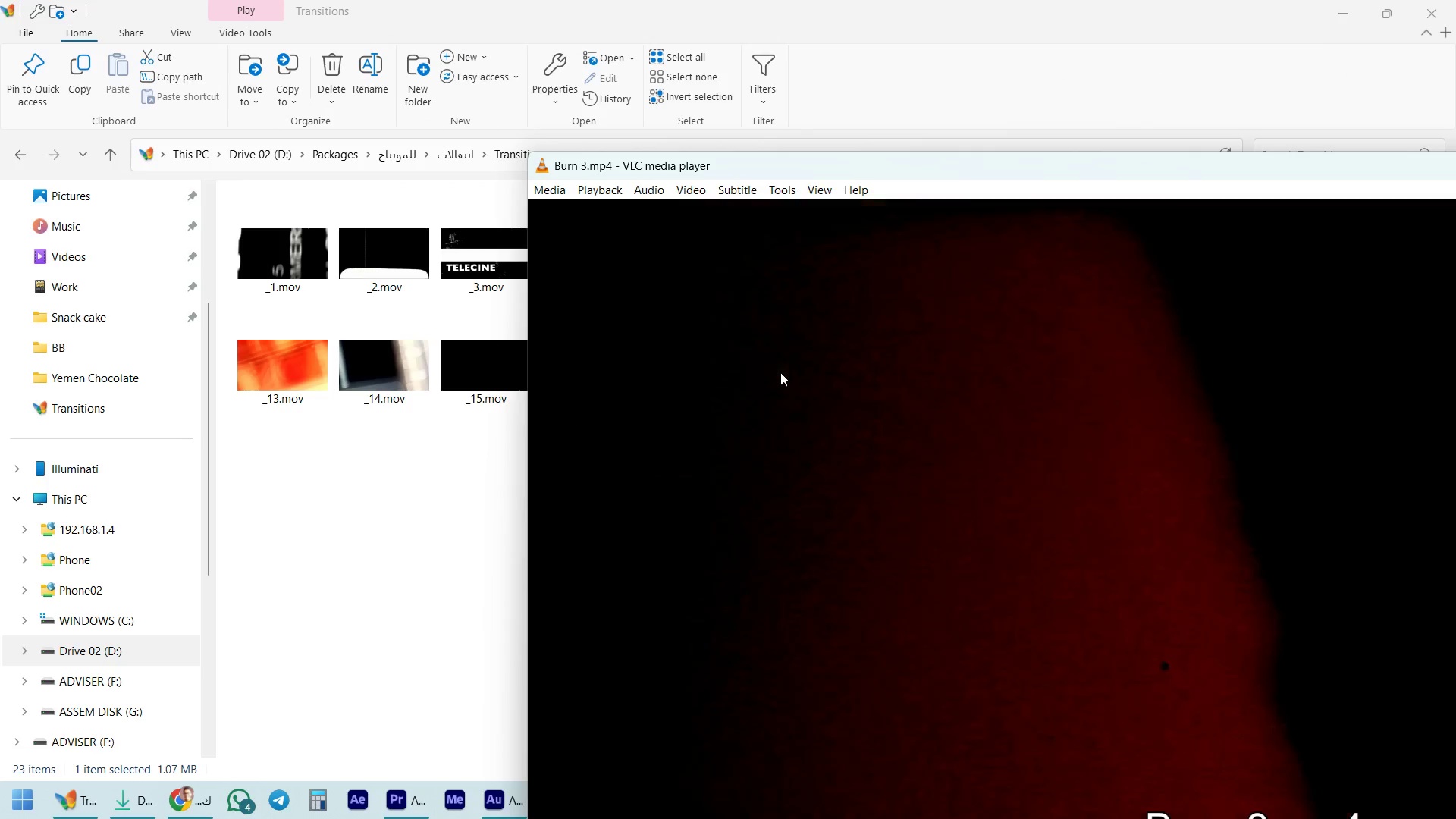 
scroll: coordinate [808, 404], scroll_direction: up, amount: 4.0
 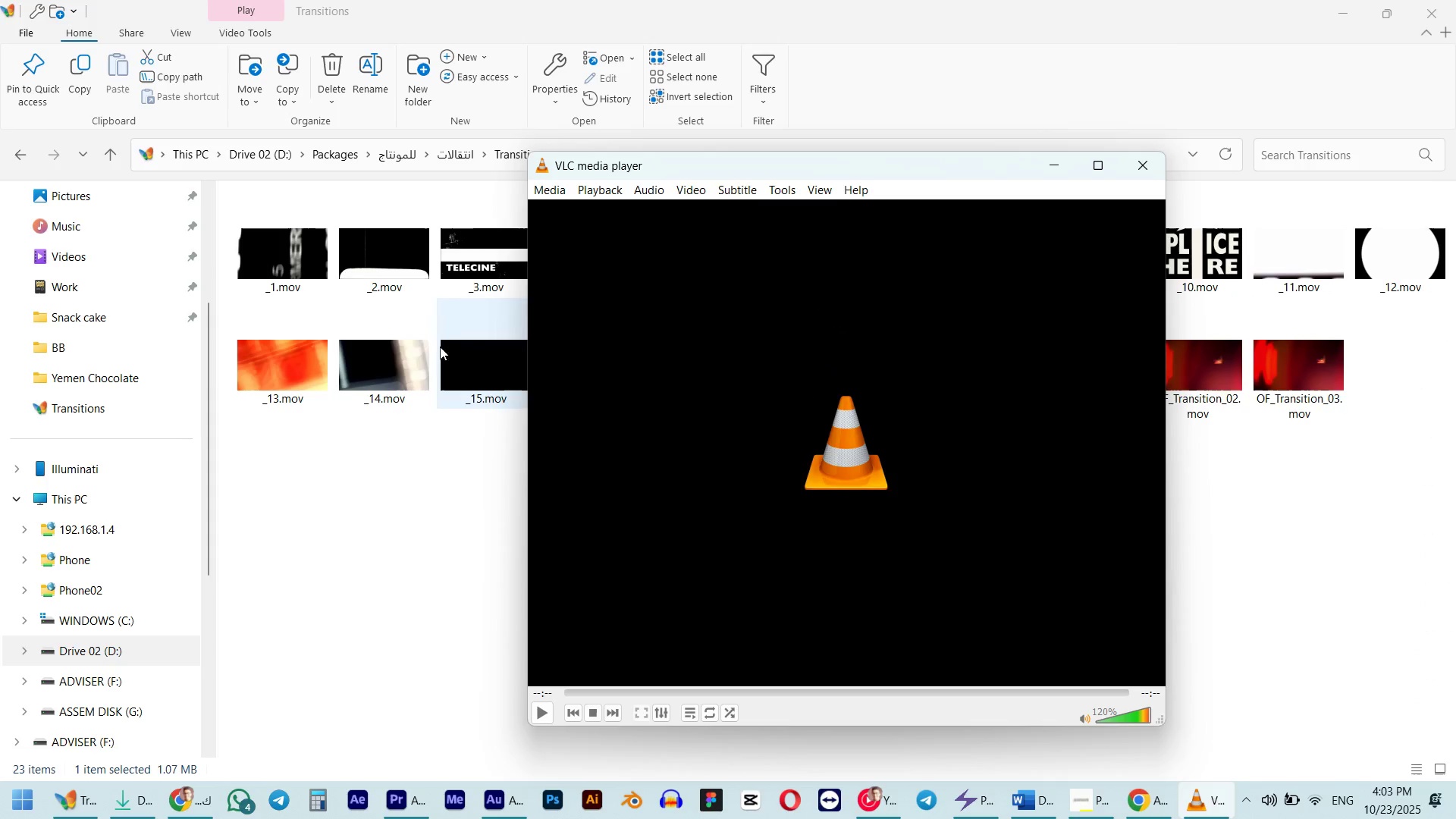 
double_click([450, 362])
 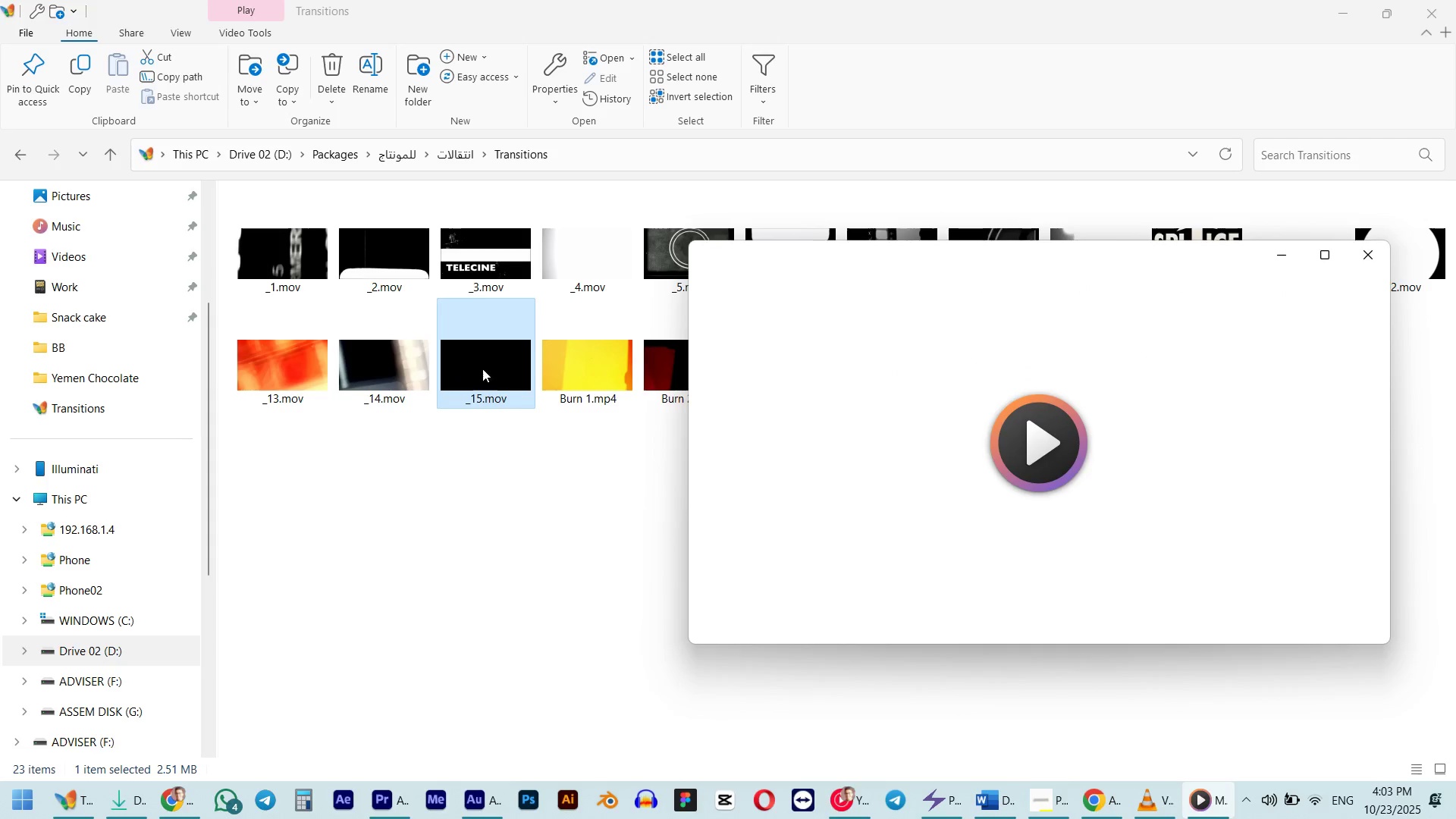 
mouse_move([695, 409])
 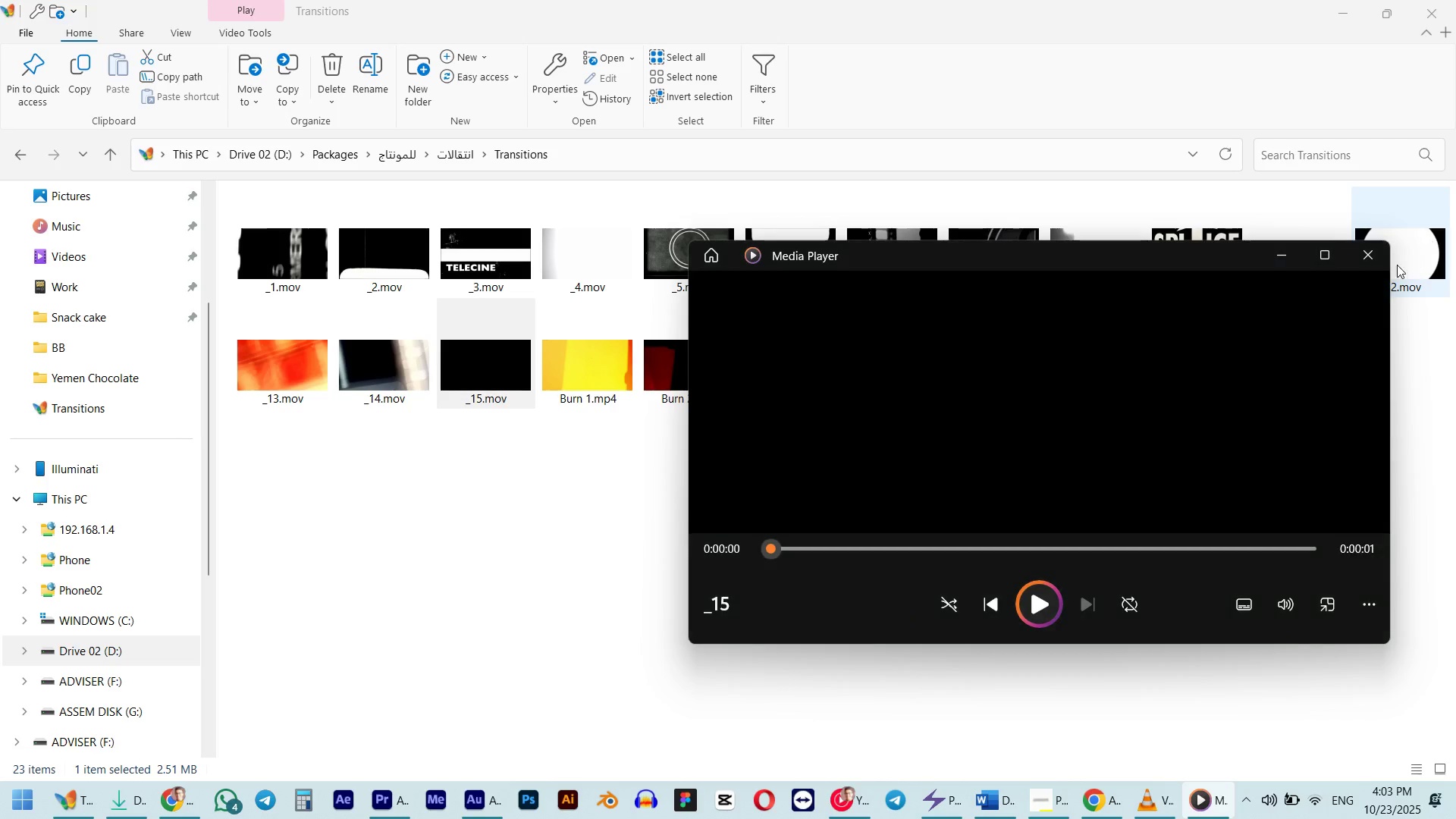 
left_click([1382, 259])
 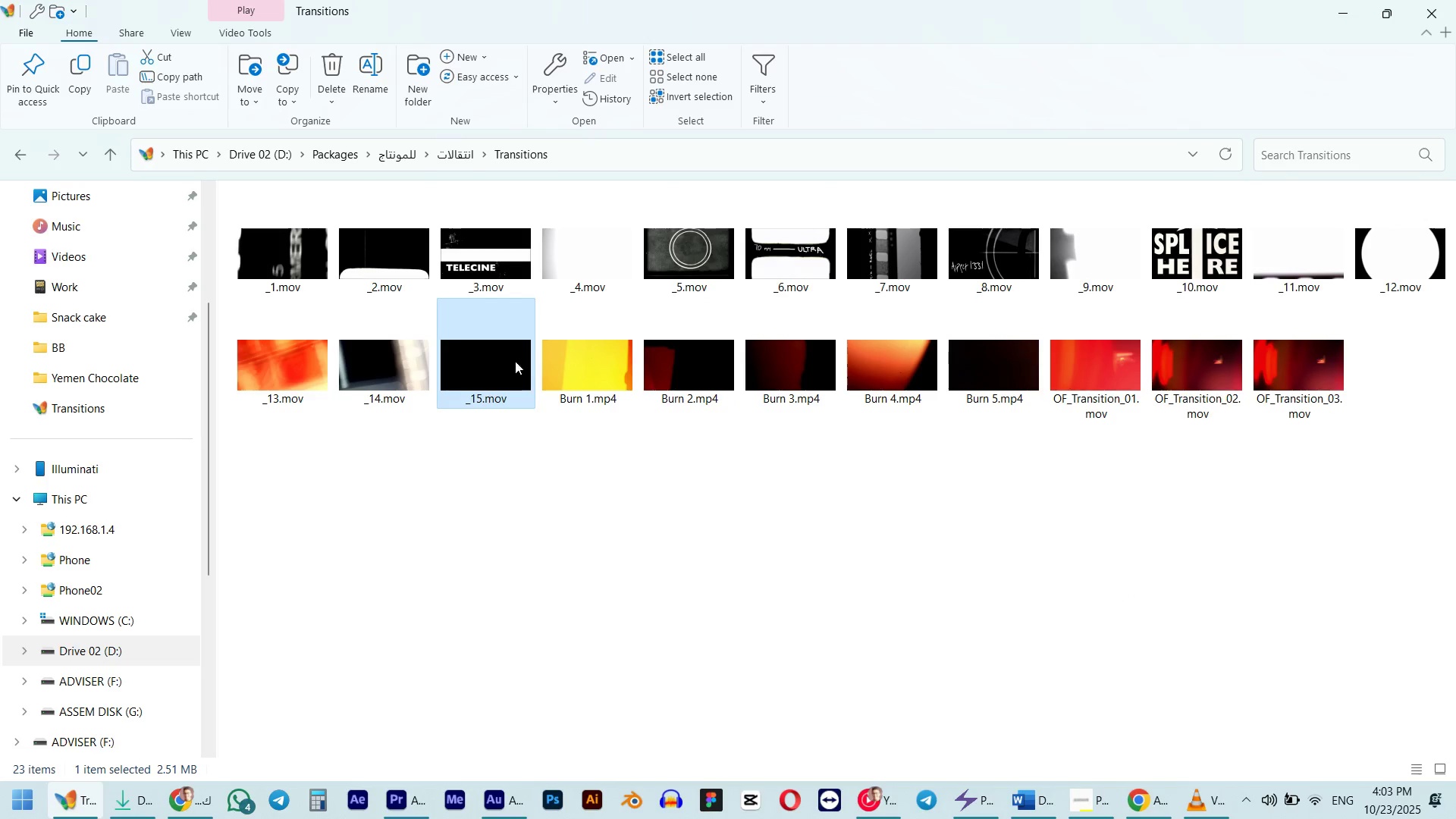 
left_click_drag(start_coordinate=[502, 366], to_coordinate=[894, 268])
 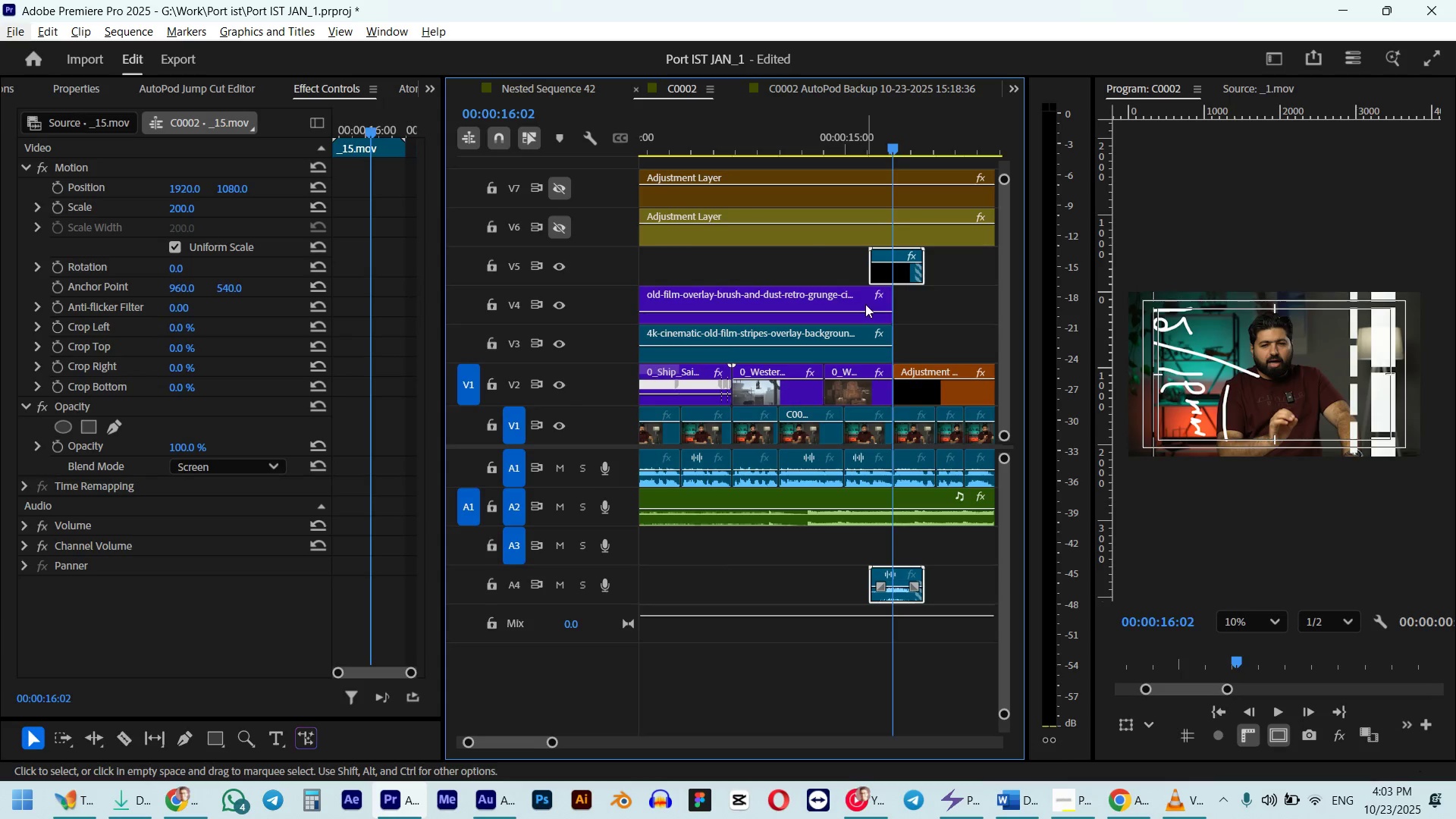 
key(Alt+Tab)
 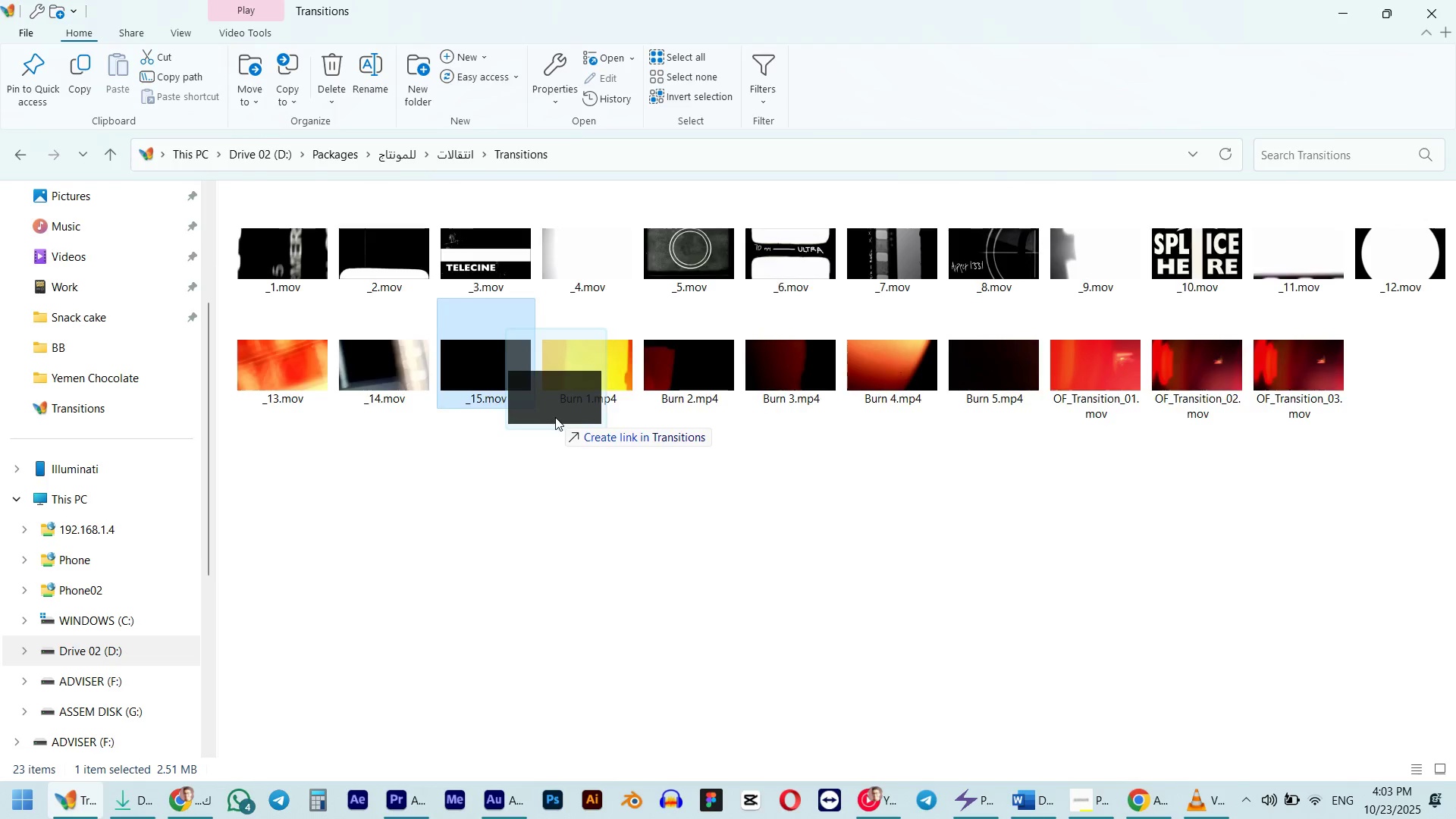 
key(Alt+Tab)
 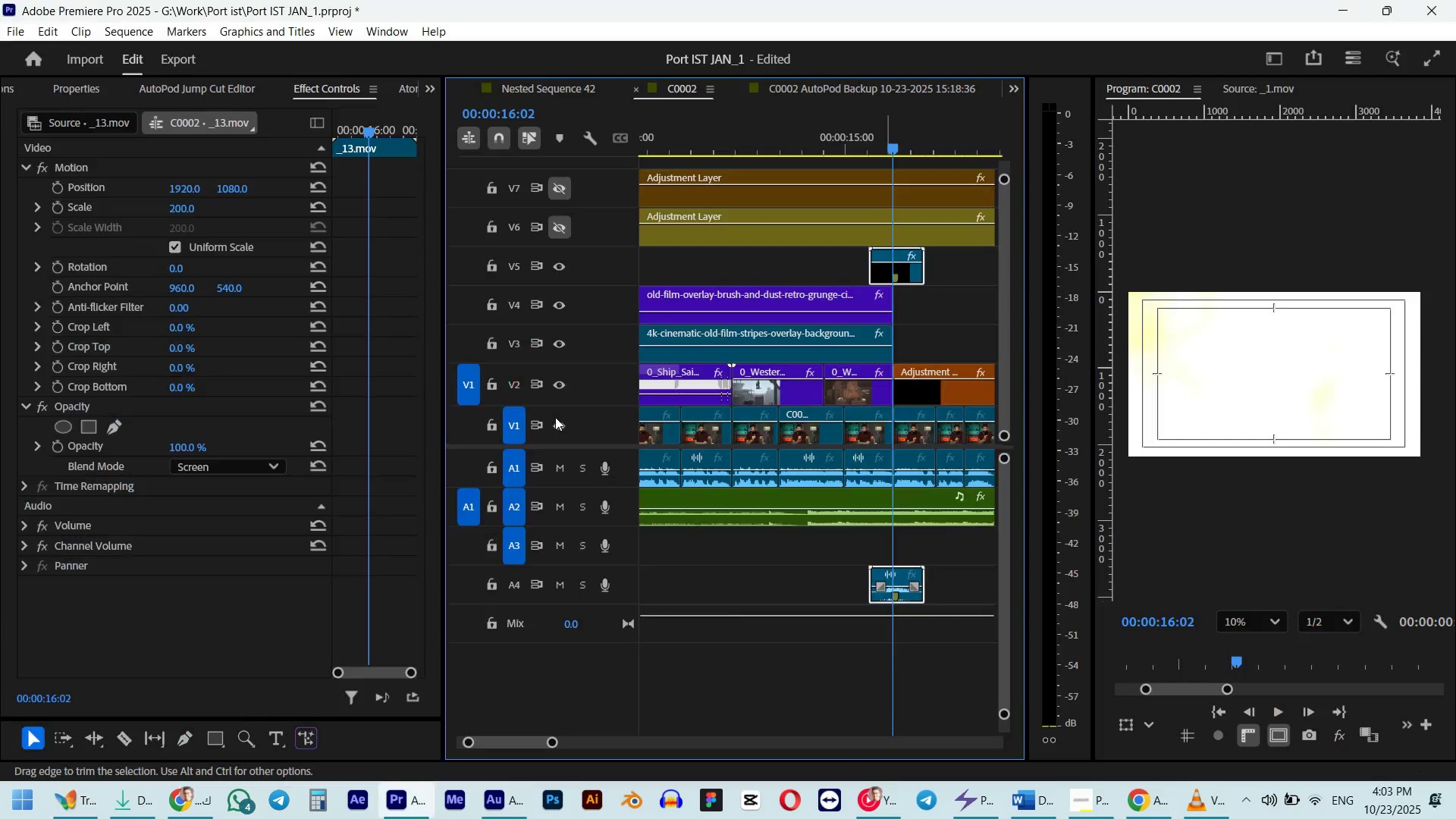 
hold_key(key=AltLeft, duration=1.2)
 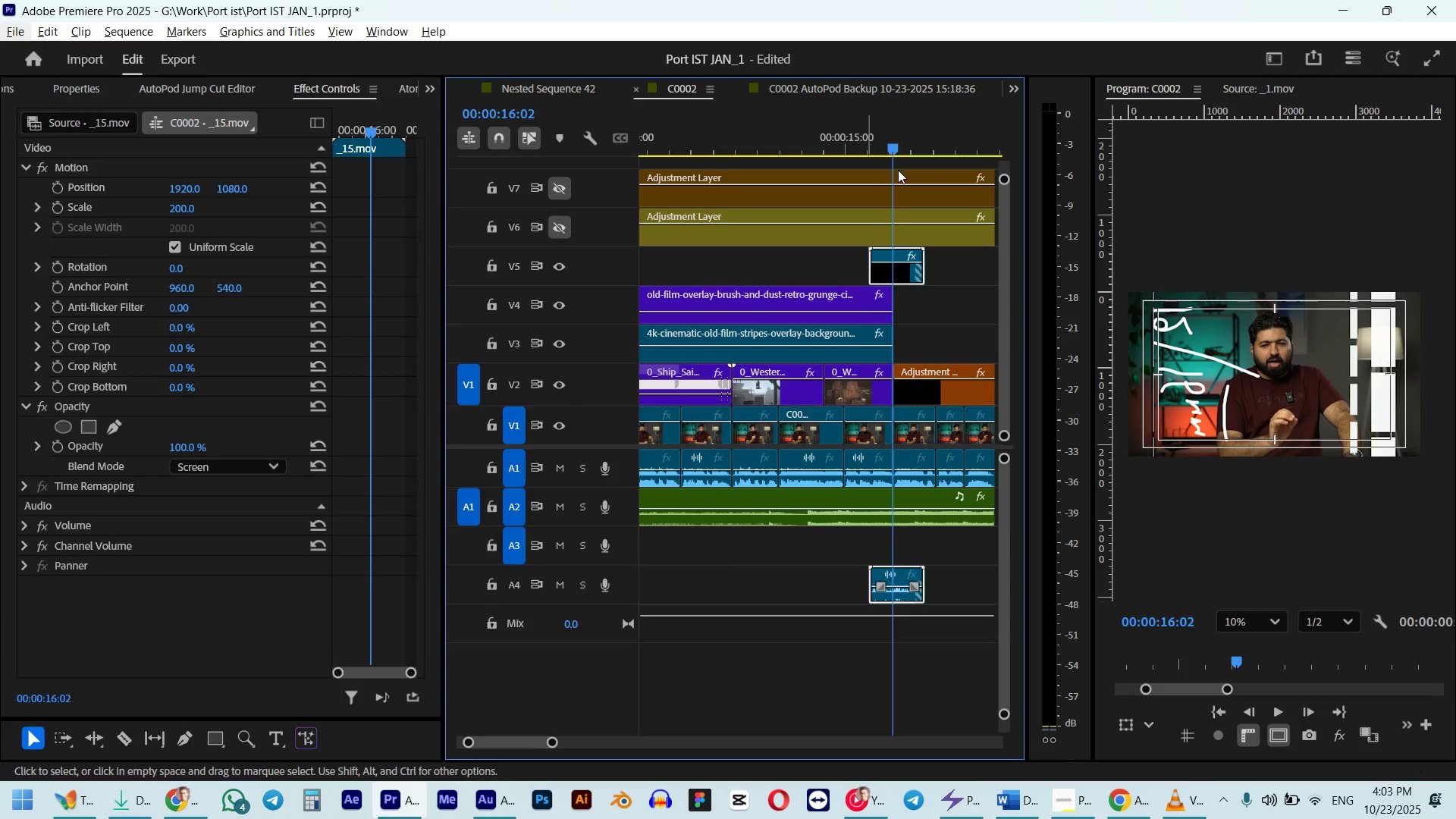 
hold_key(key=AltLeft, duration=0.43)
scroll: coordinate [906, 217], scroll_direction: down, amount: 5.0
 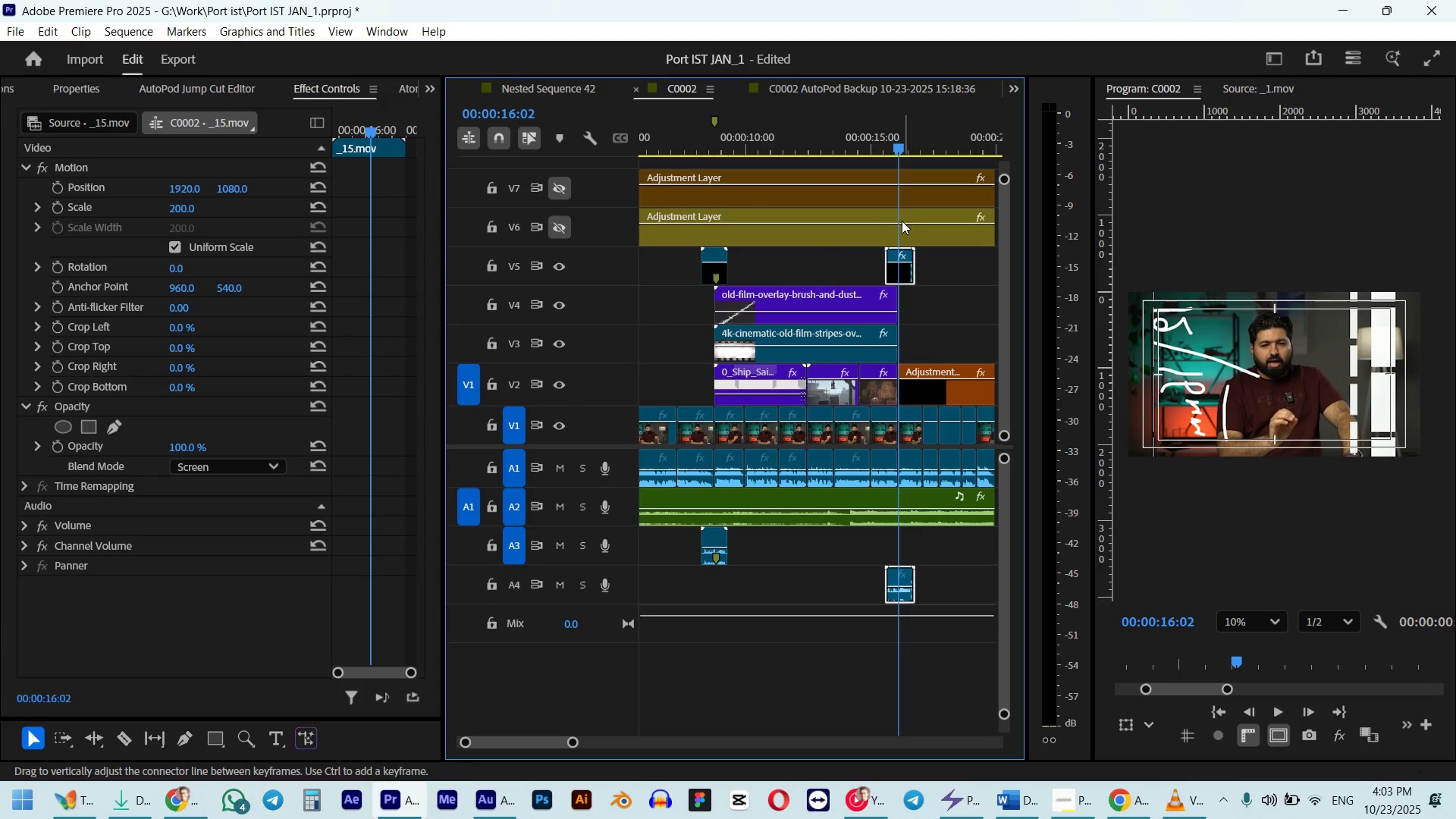 
key(Control+ControlLeft)
 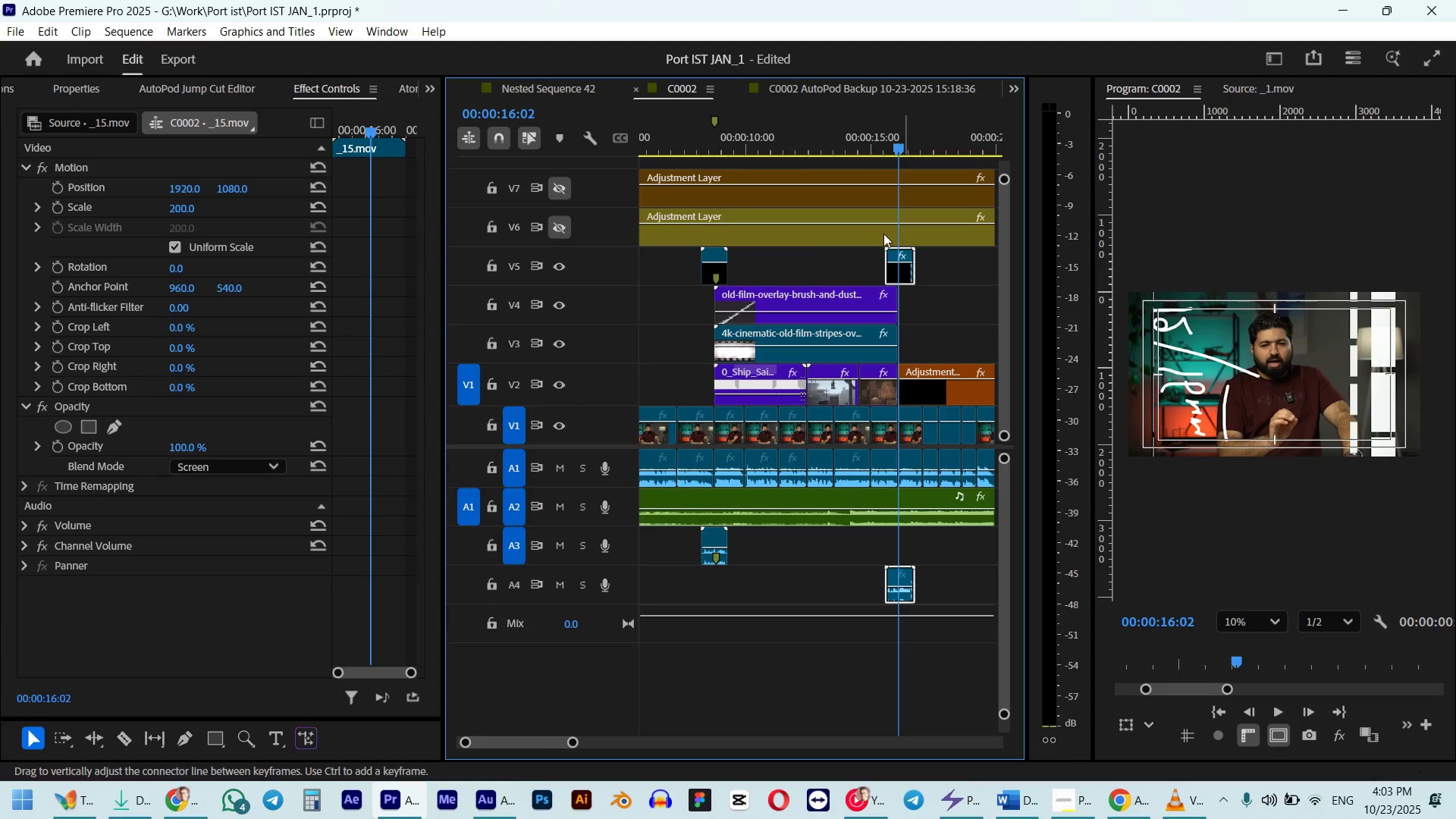 
key(Control+Z)
 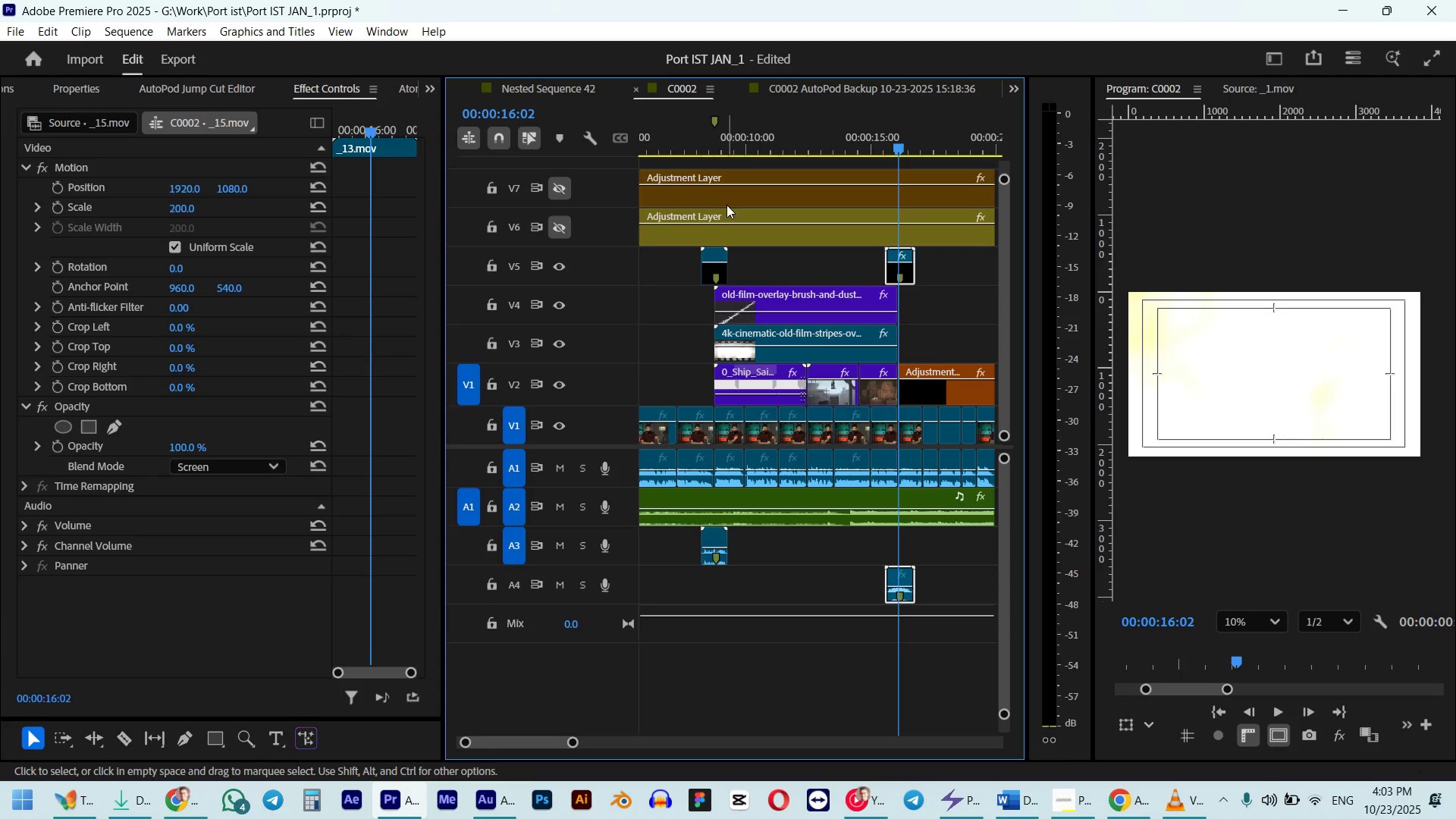 
left_click([720, 260])
 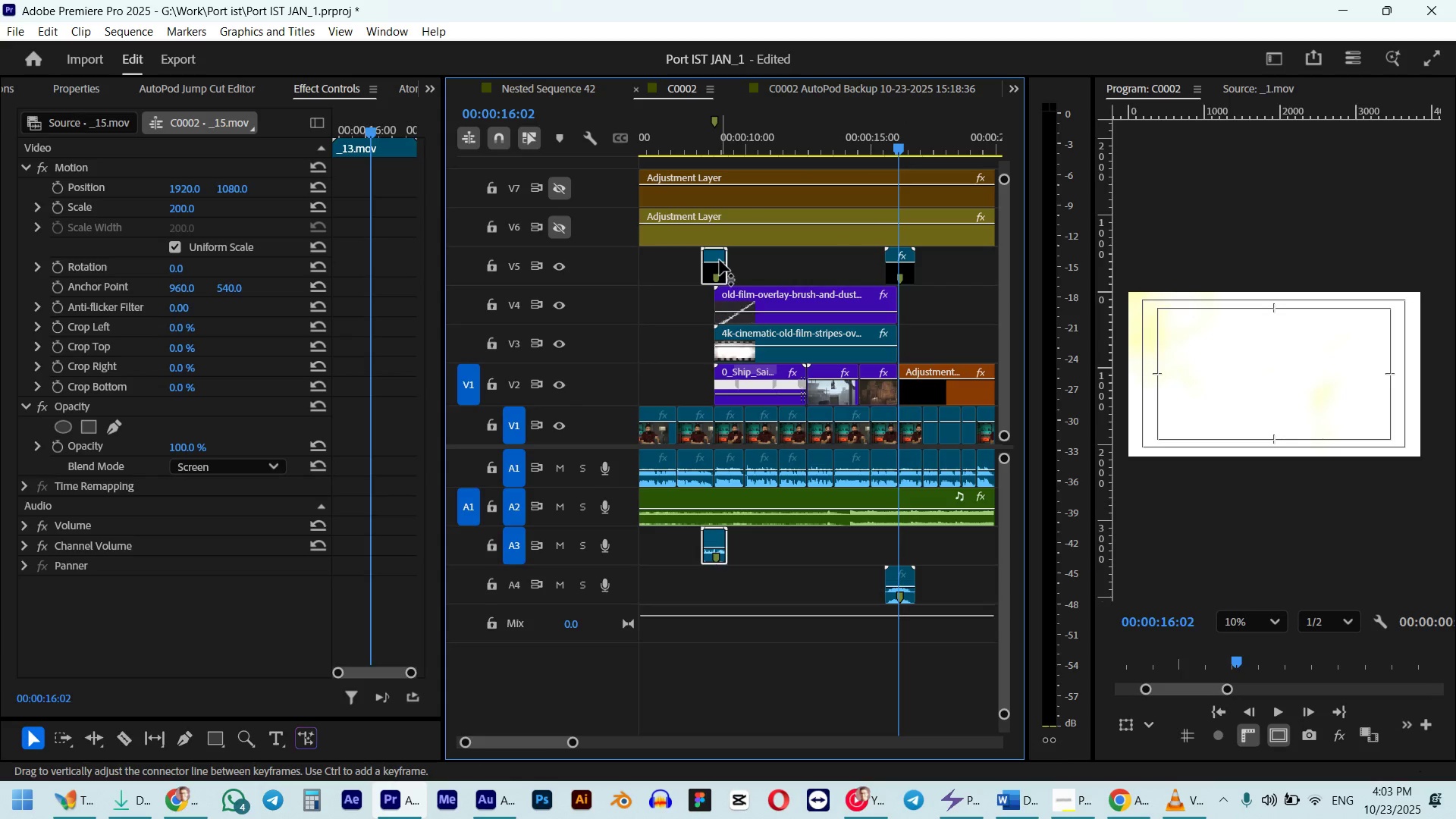 
key(Alt+AltLeft)
 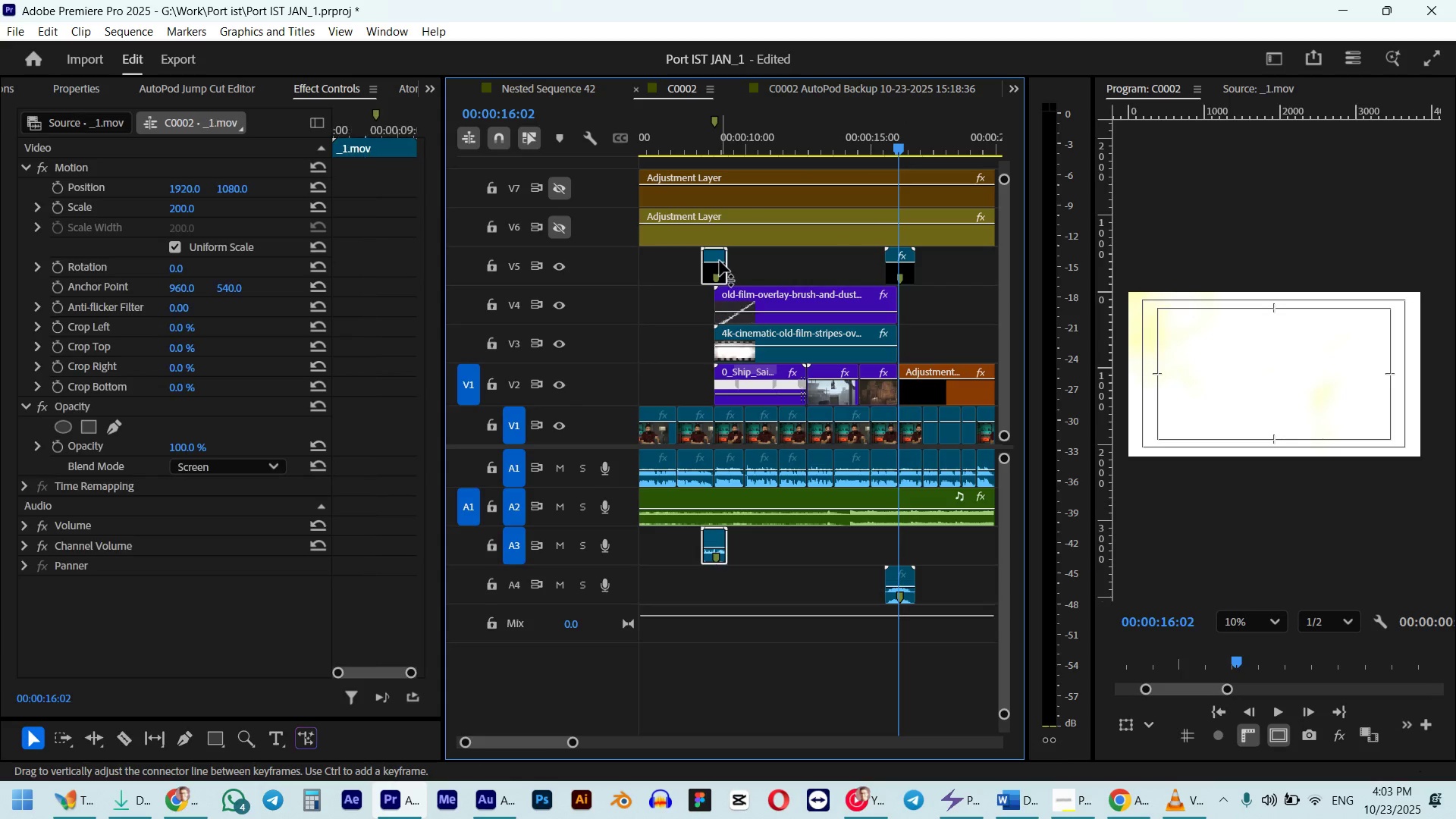 
key(Alt+Tab)
 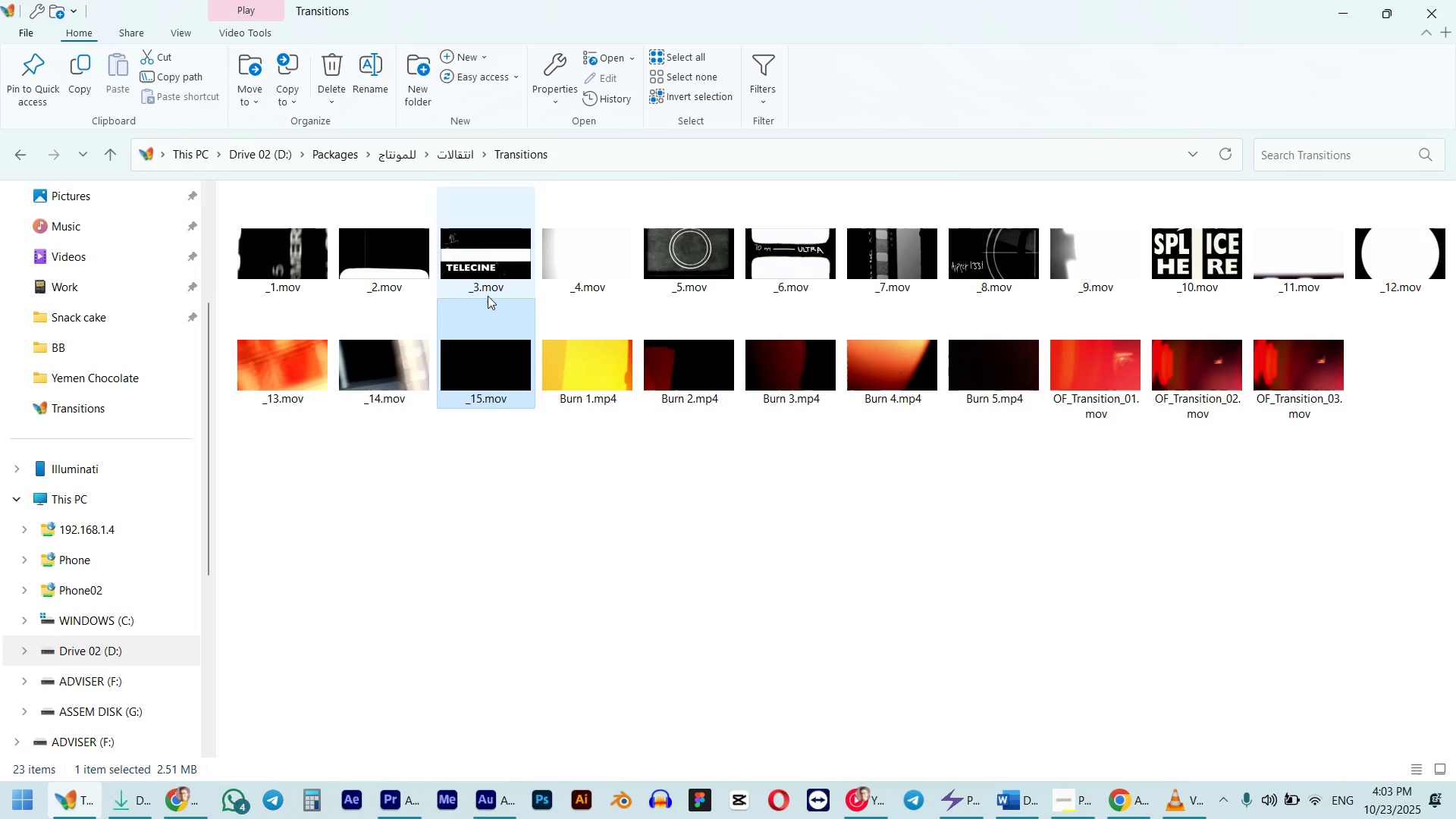 
left_click_drag(start_coordinate=[485, 335], to_coordinate=[710, 263])
 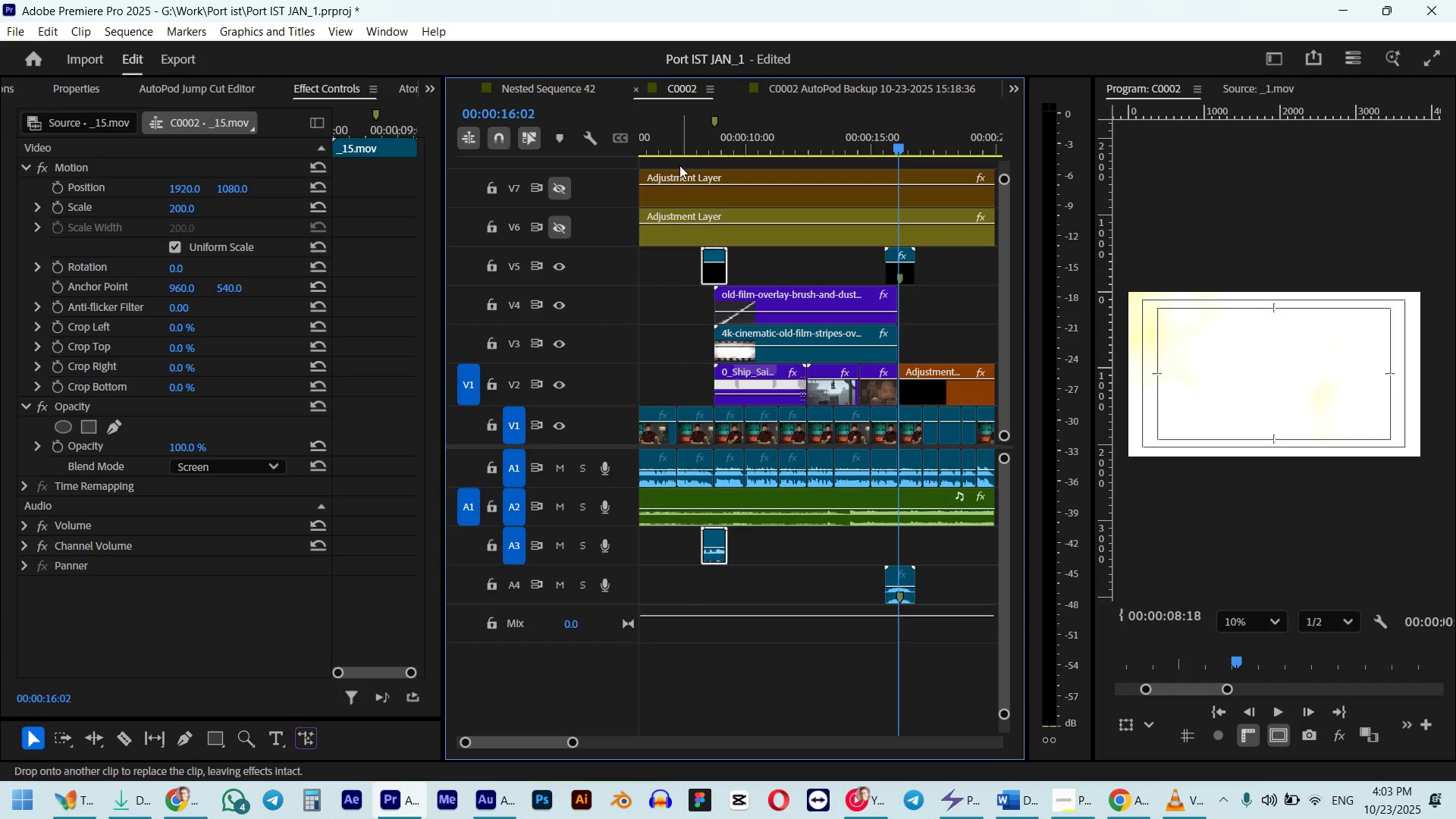 
key(Alt+AltLeft)
 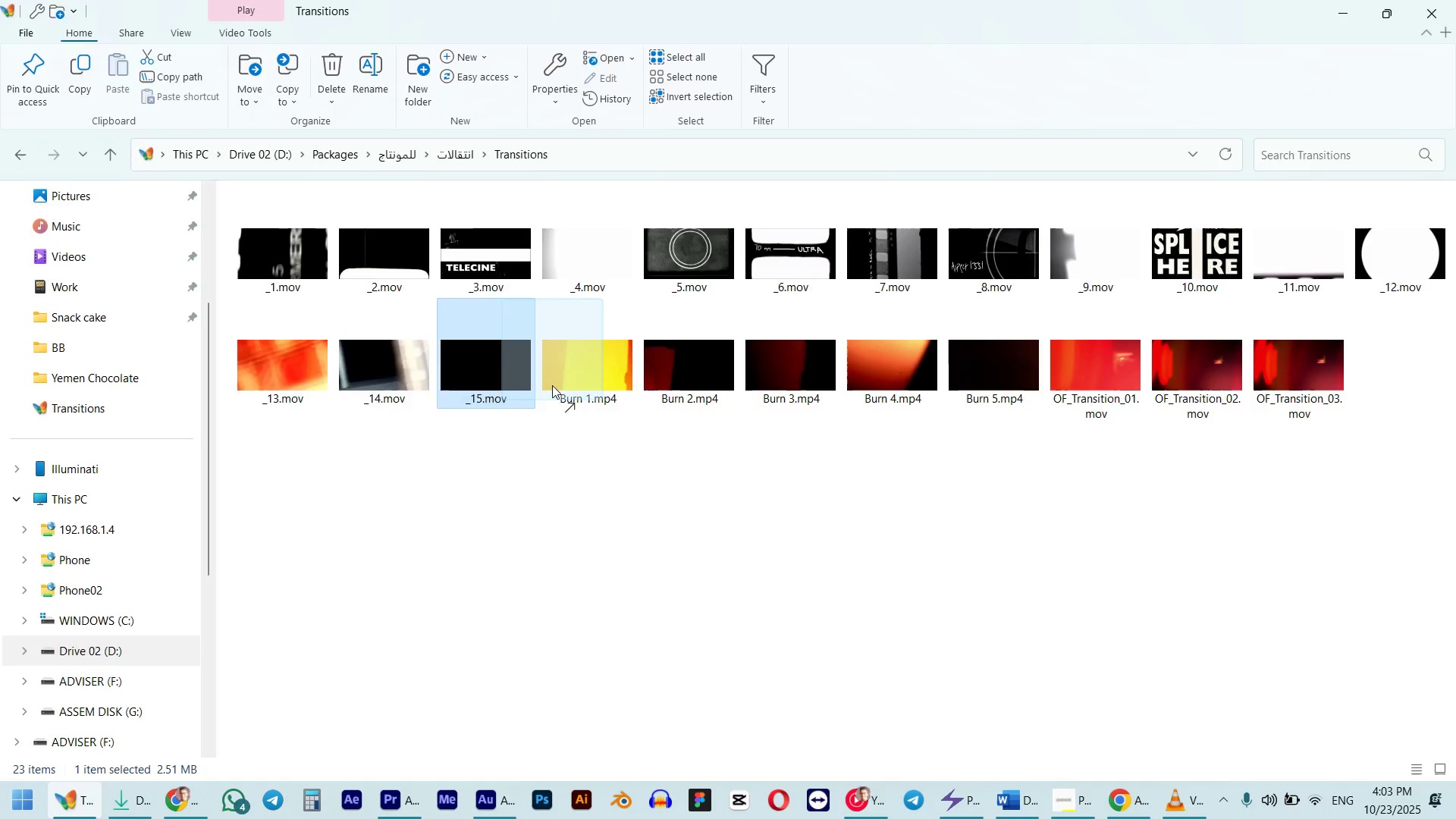 
key(Alt+Tab)
 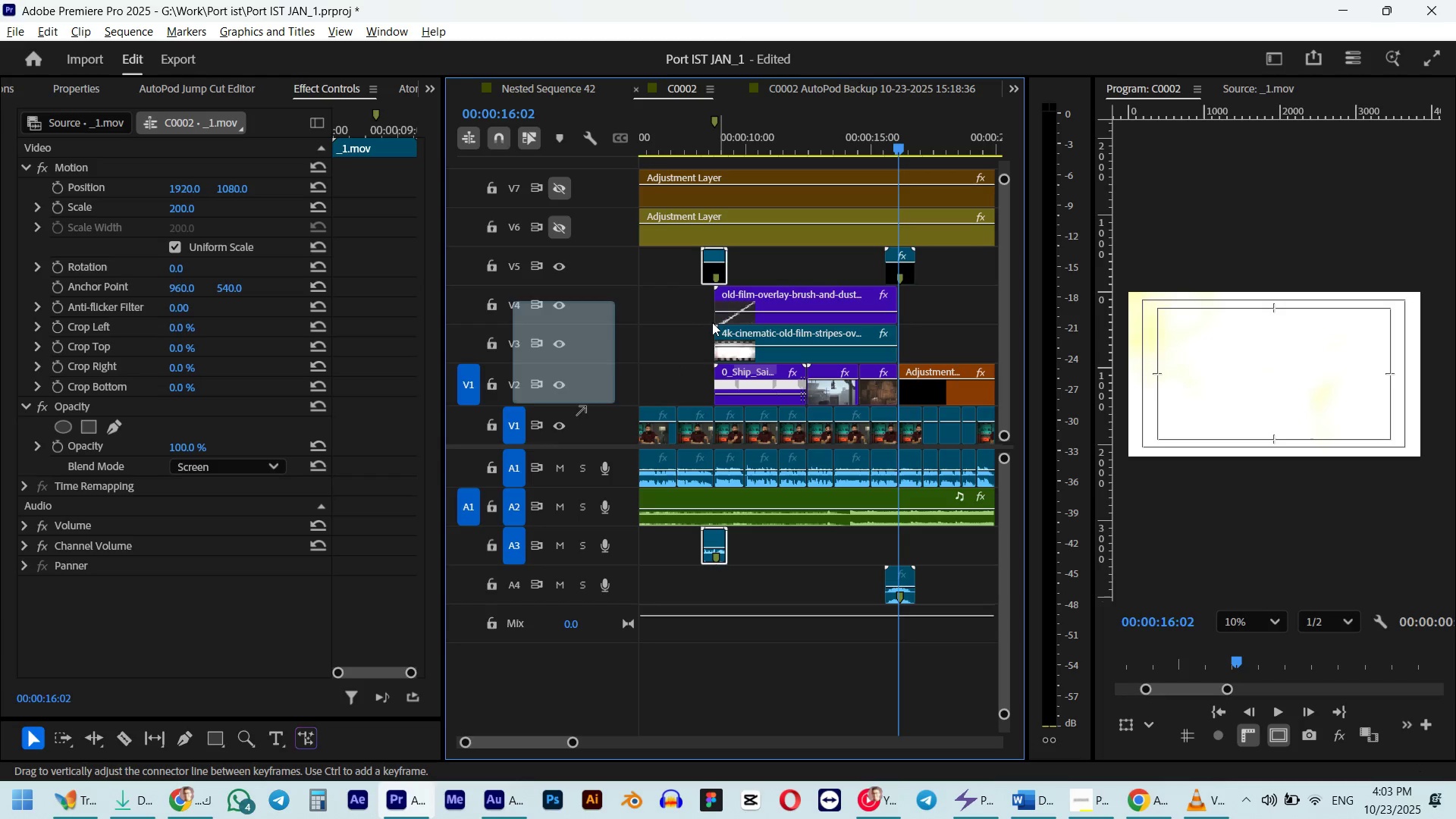 
hold_key(key=AltLeft, duration=1.21)
 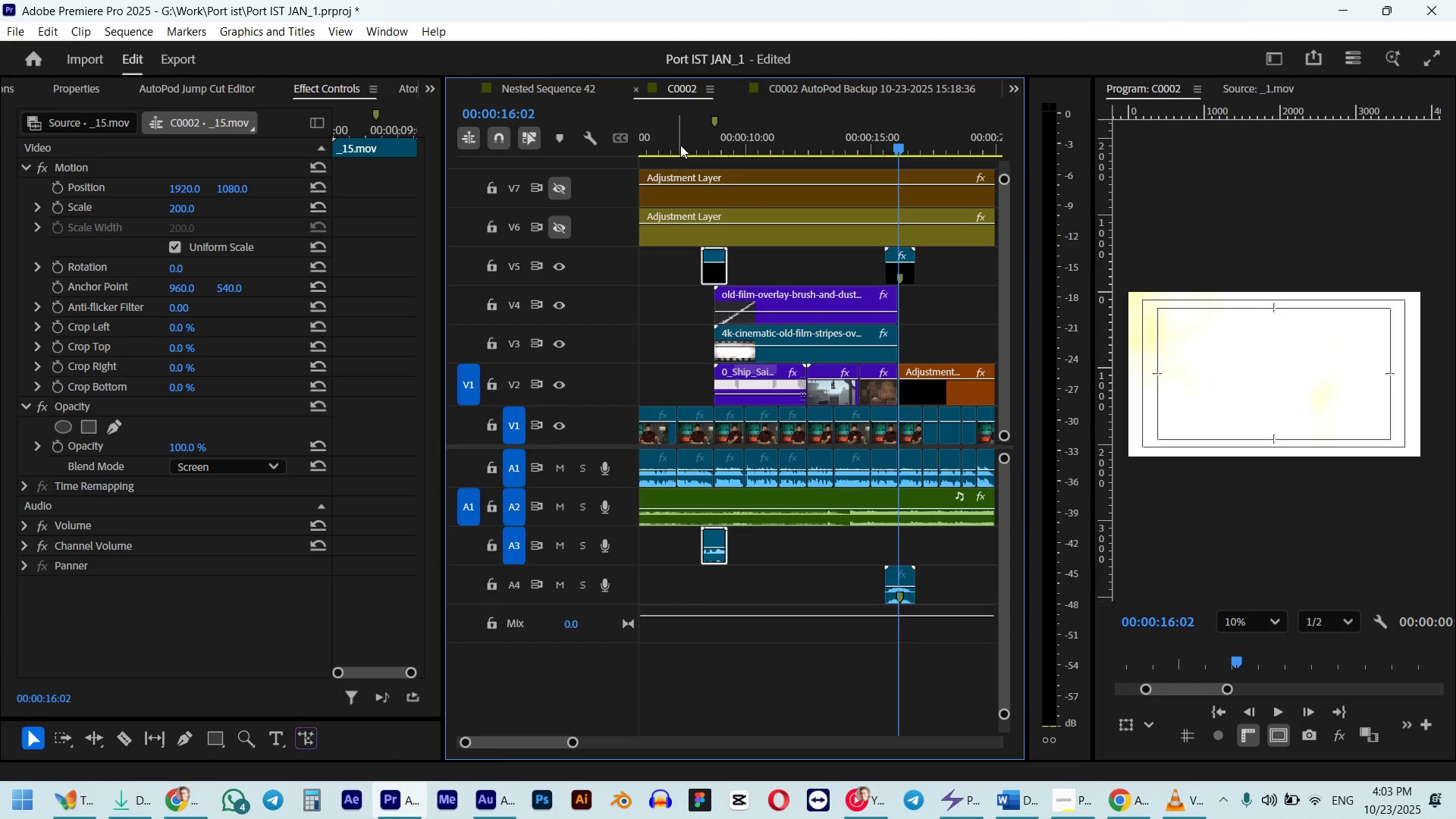 
left_click([681, 140])
 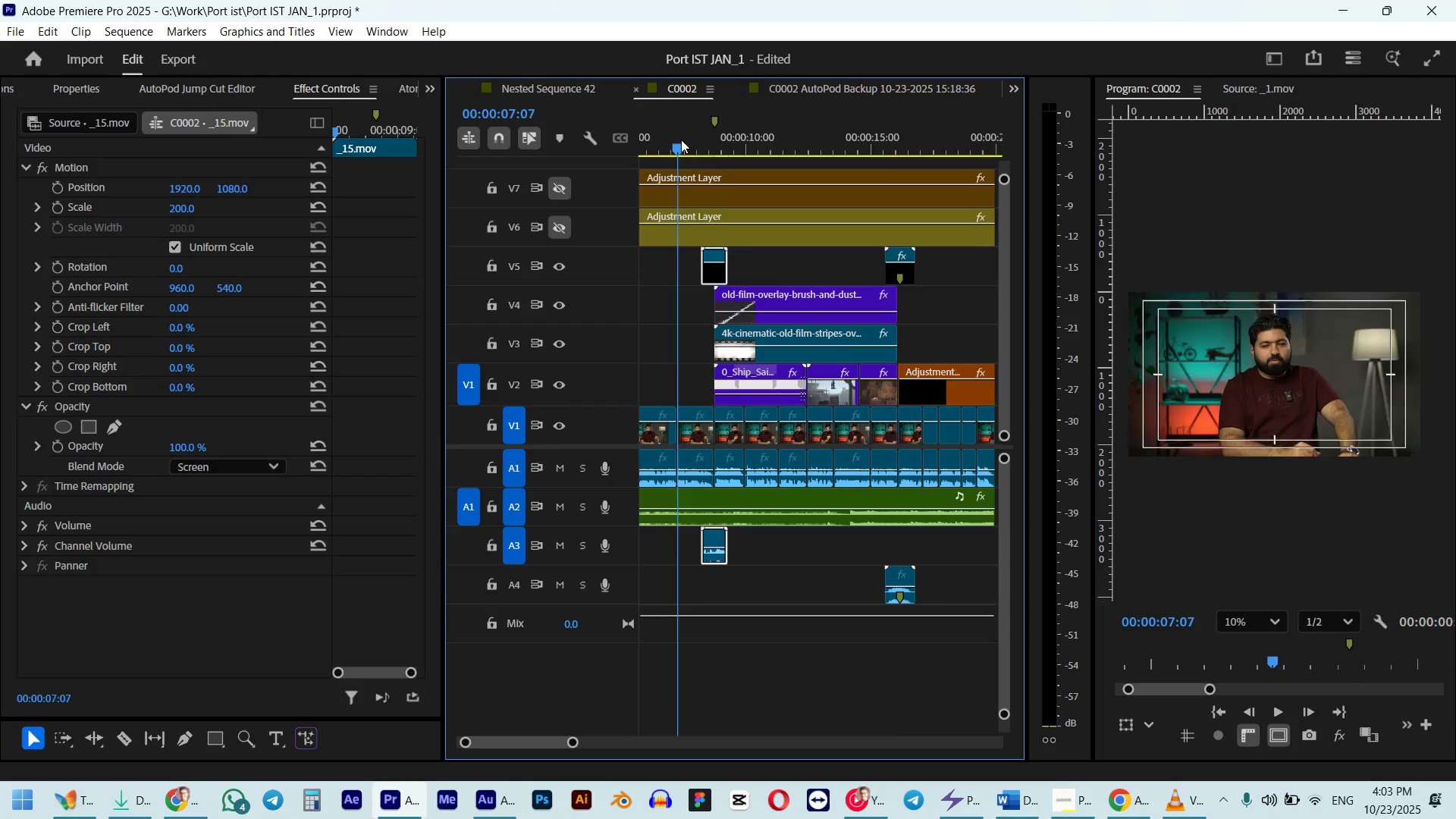 
key(Space)
 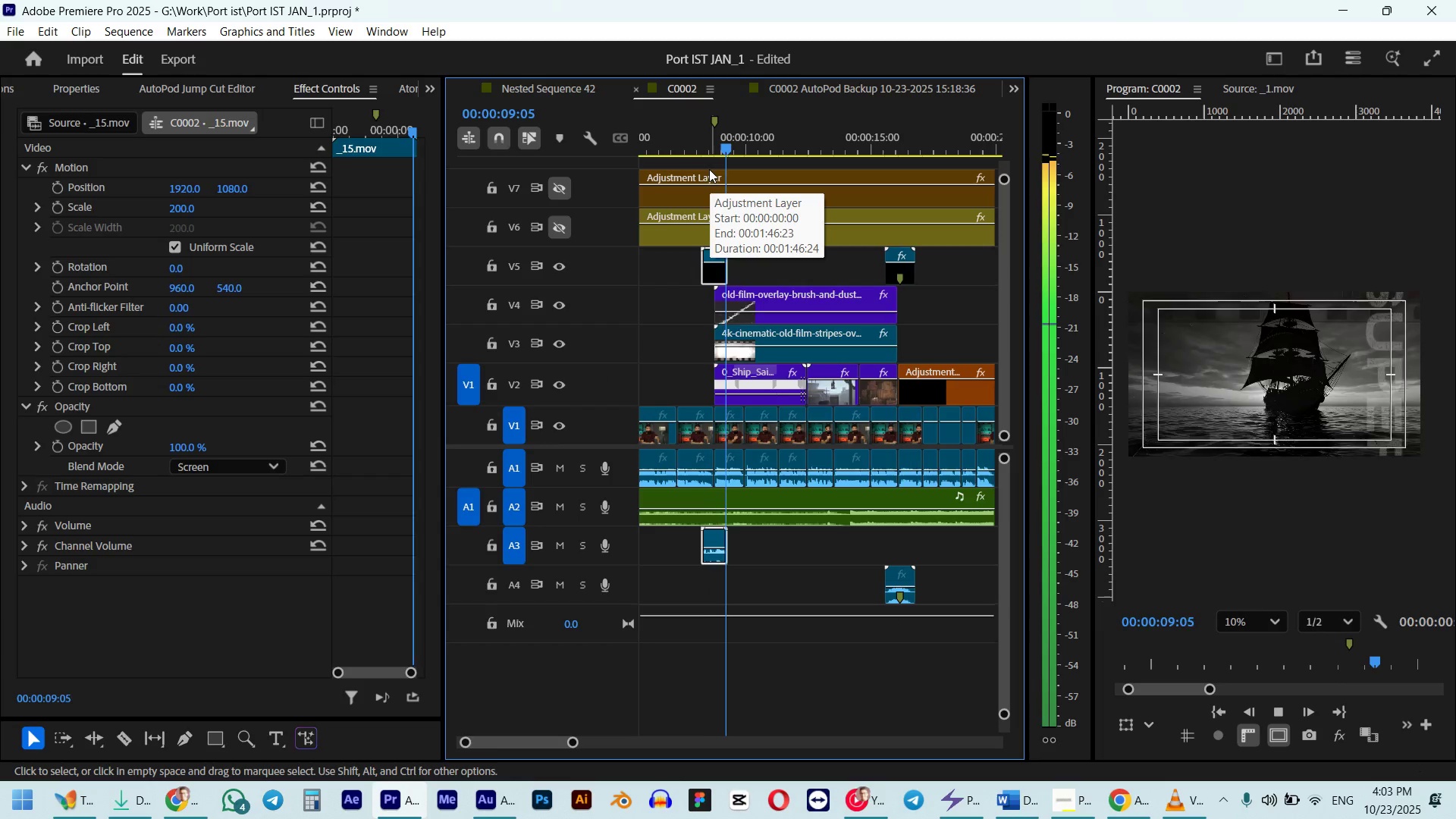 
key(Space)
 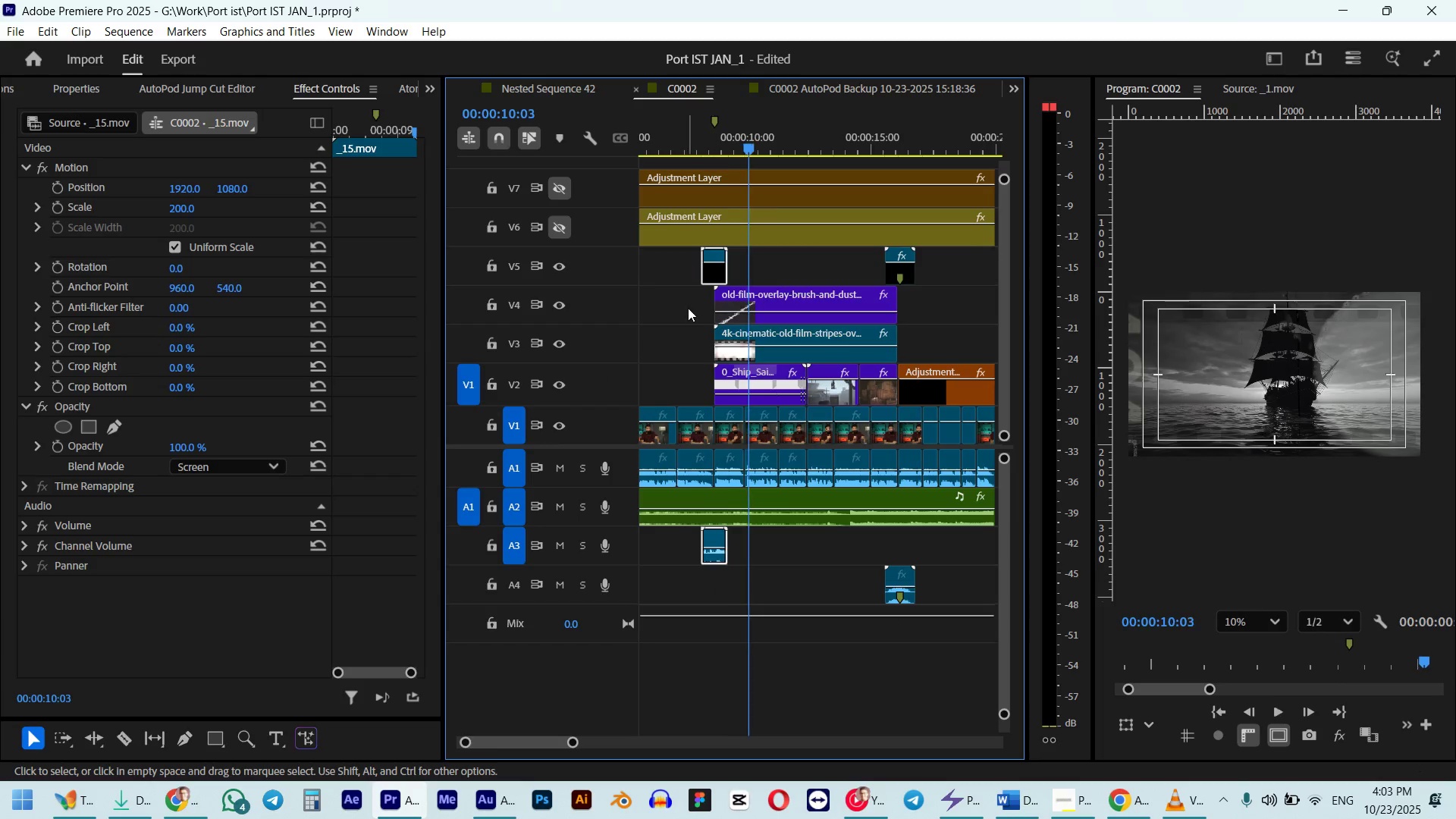 
hold_key(key=AltLeft, duration=0.89)
scroll: coordinate [764, 289], scroll_direction: up, amount: 12.0
 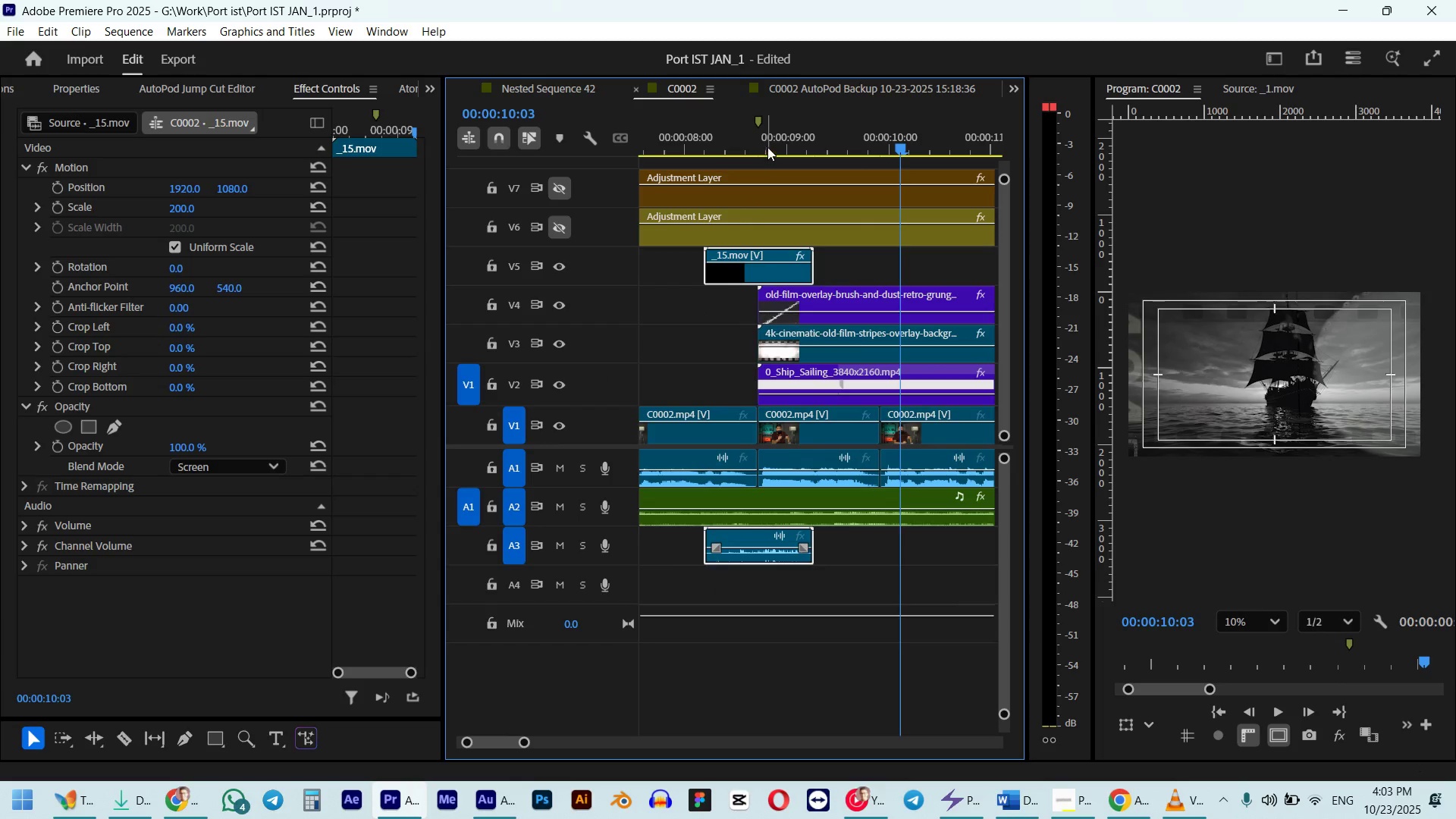 
left_click_drag(start_coordinate=[771, 137], to_coordinate=[758, 143])
 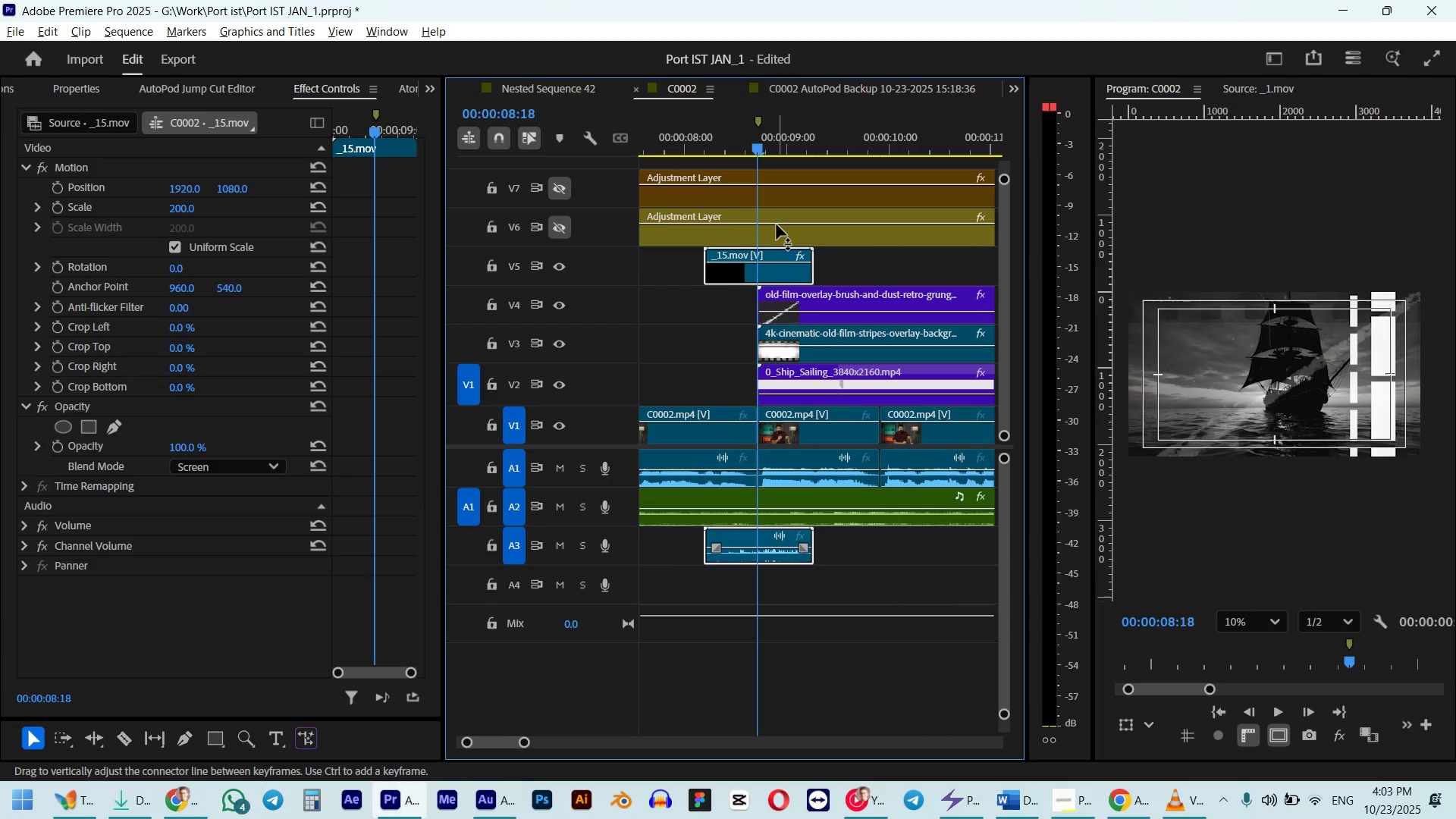 
hold_key(key=ShiftLeft, duration=0.59)
 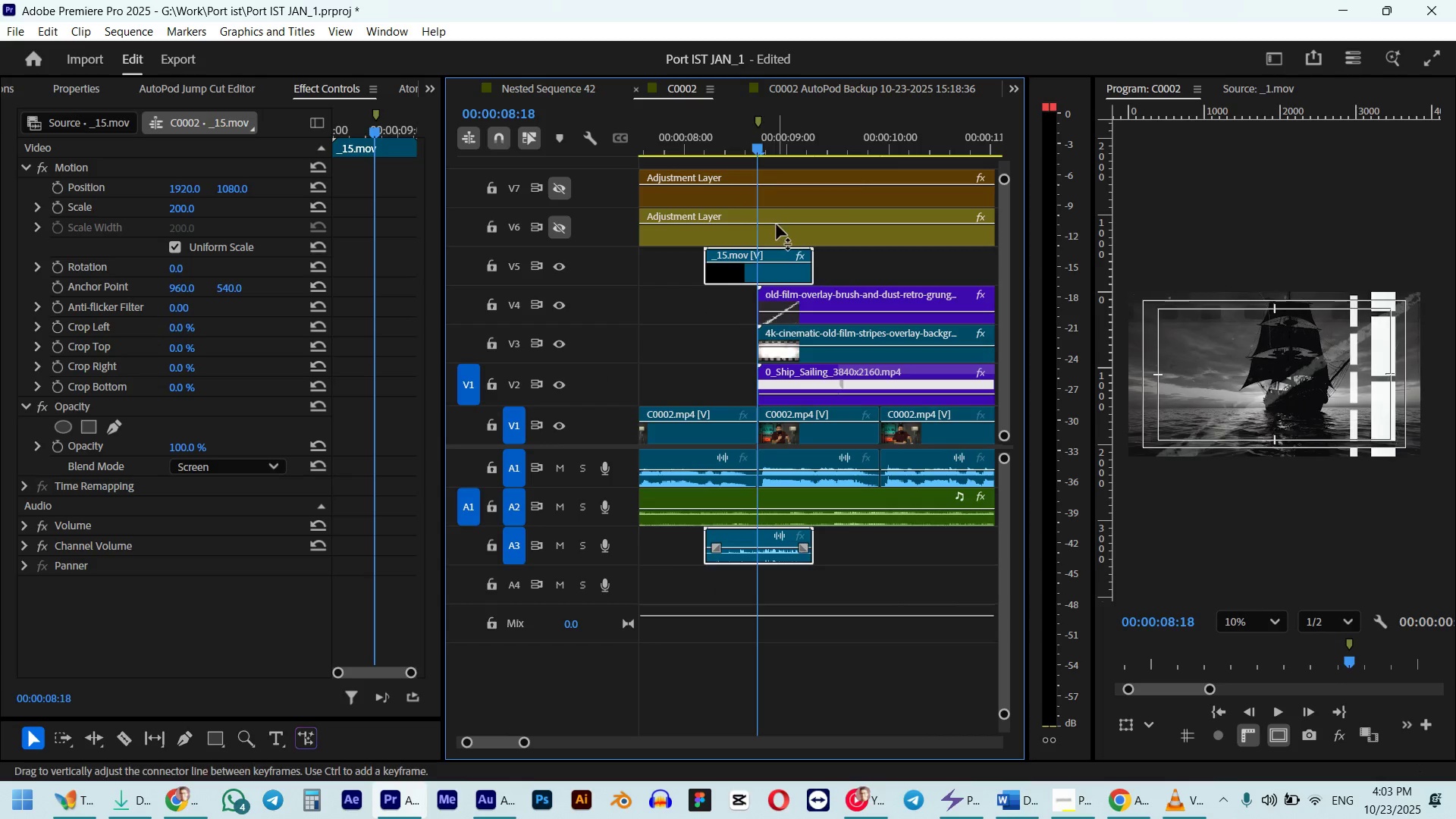 
key(Alt+ArrowRight)
 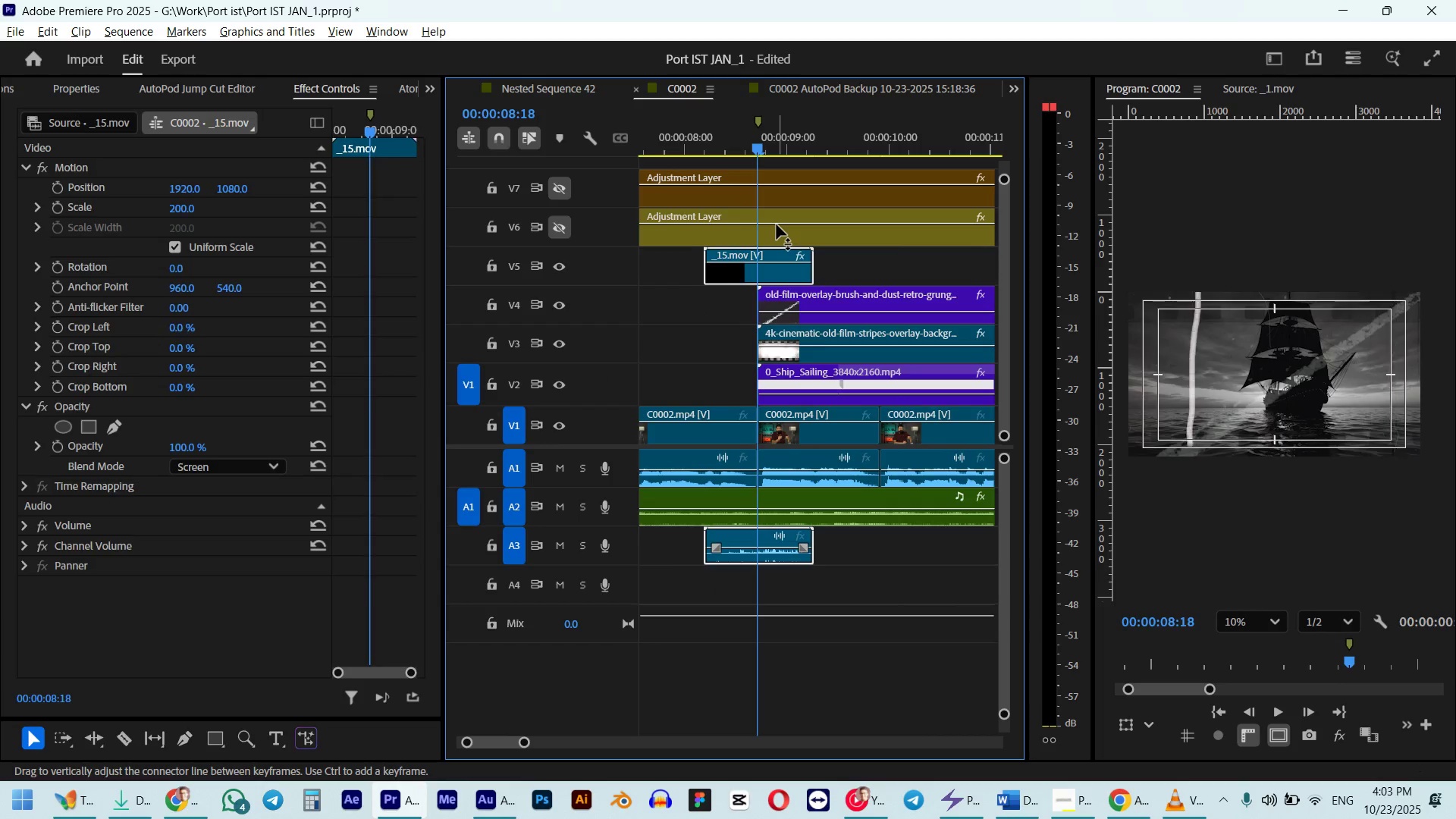 
key(Alt+ArrowRight)
 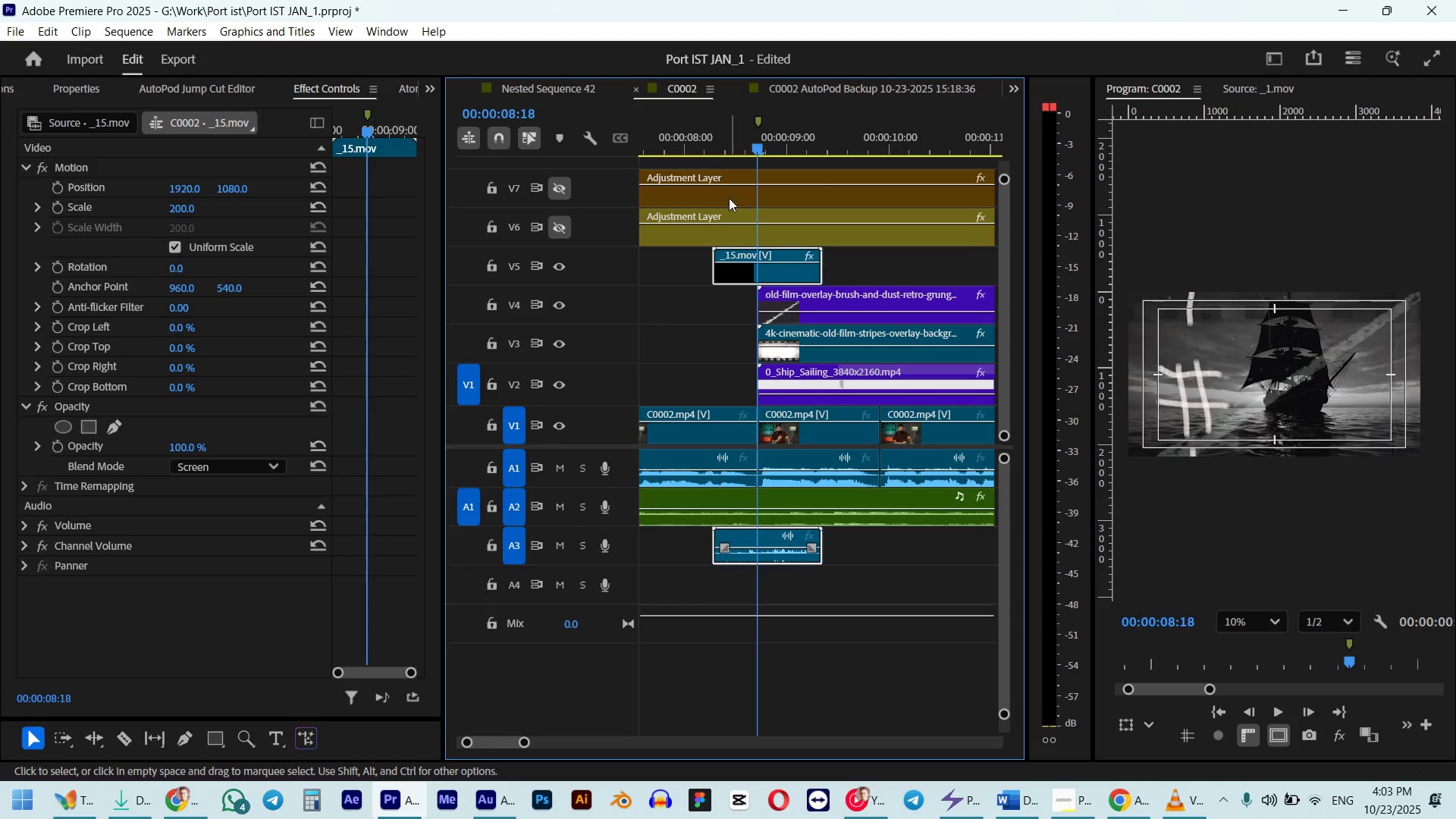 
left_click([692, 144])
 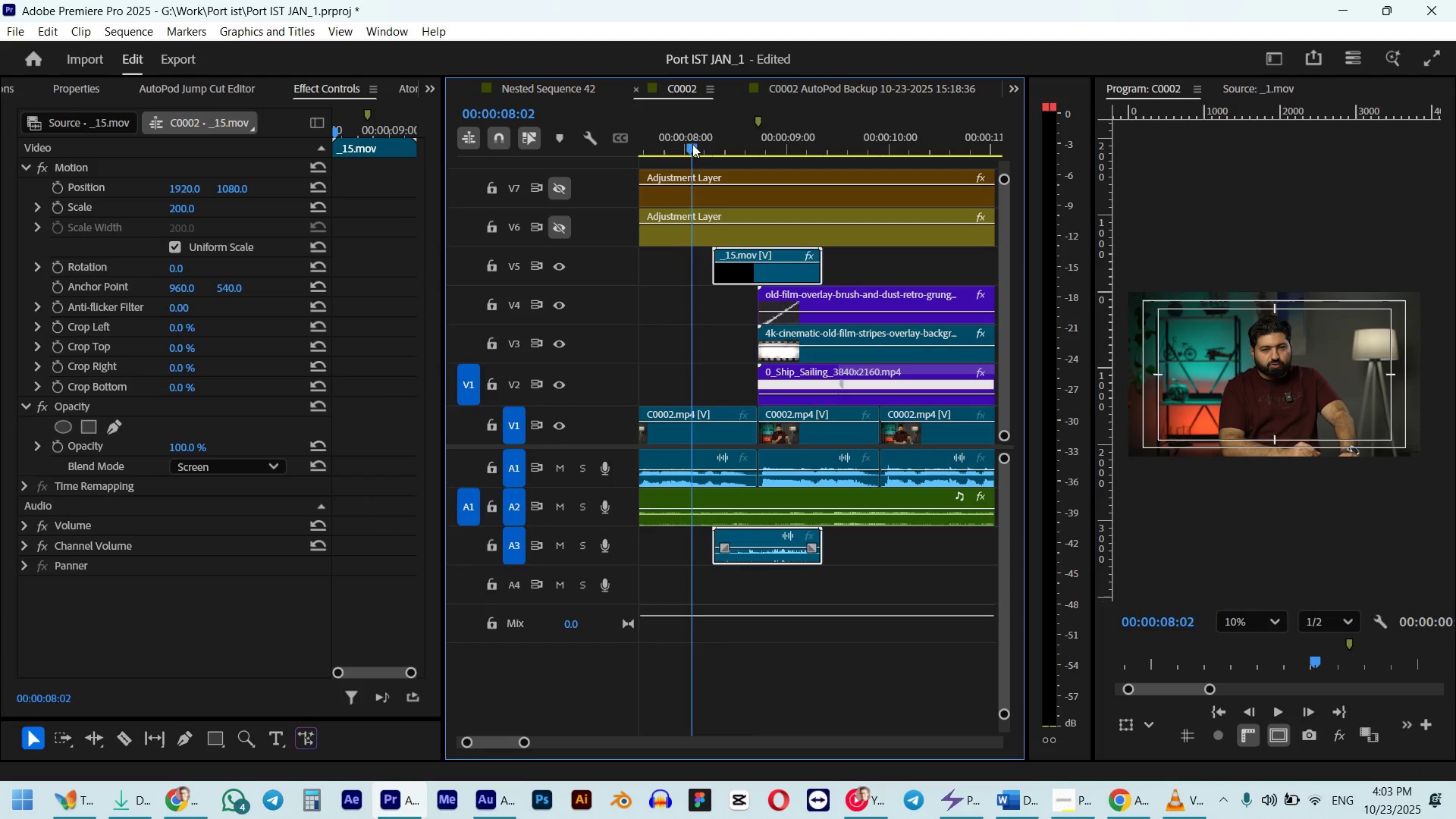 
key(Space)
 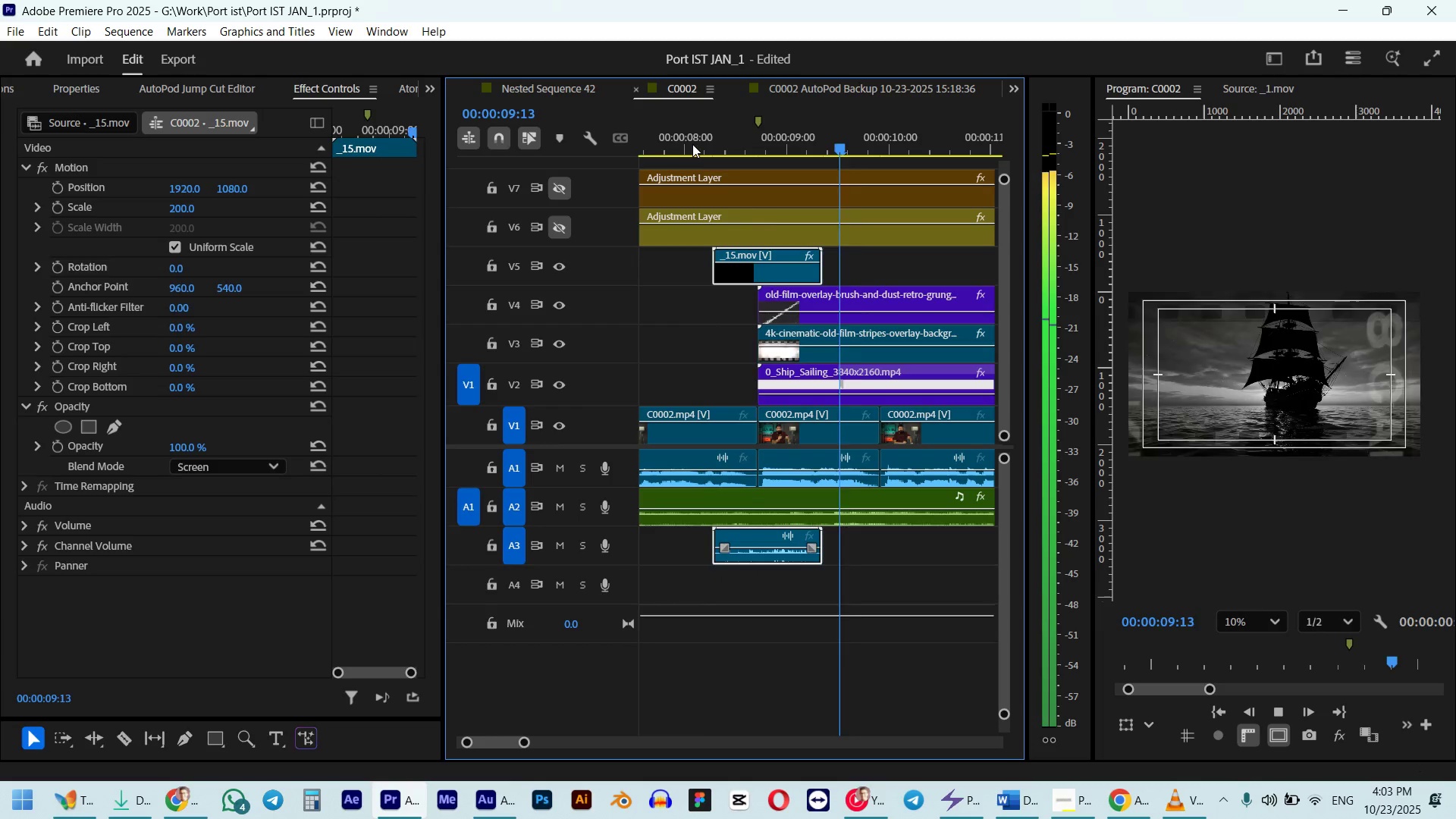 
hold_key(key=AltLeft, duration=0.82)
scroll: coordinate [804, 279], scroll_direction: down, amount: 16.0
 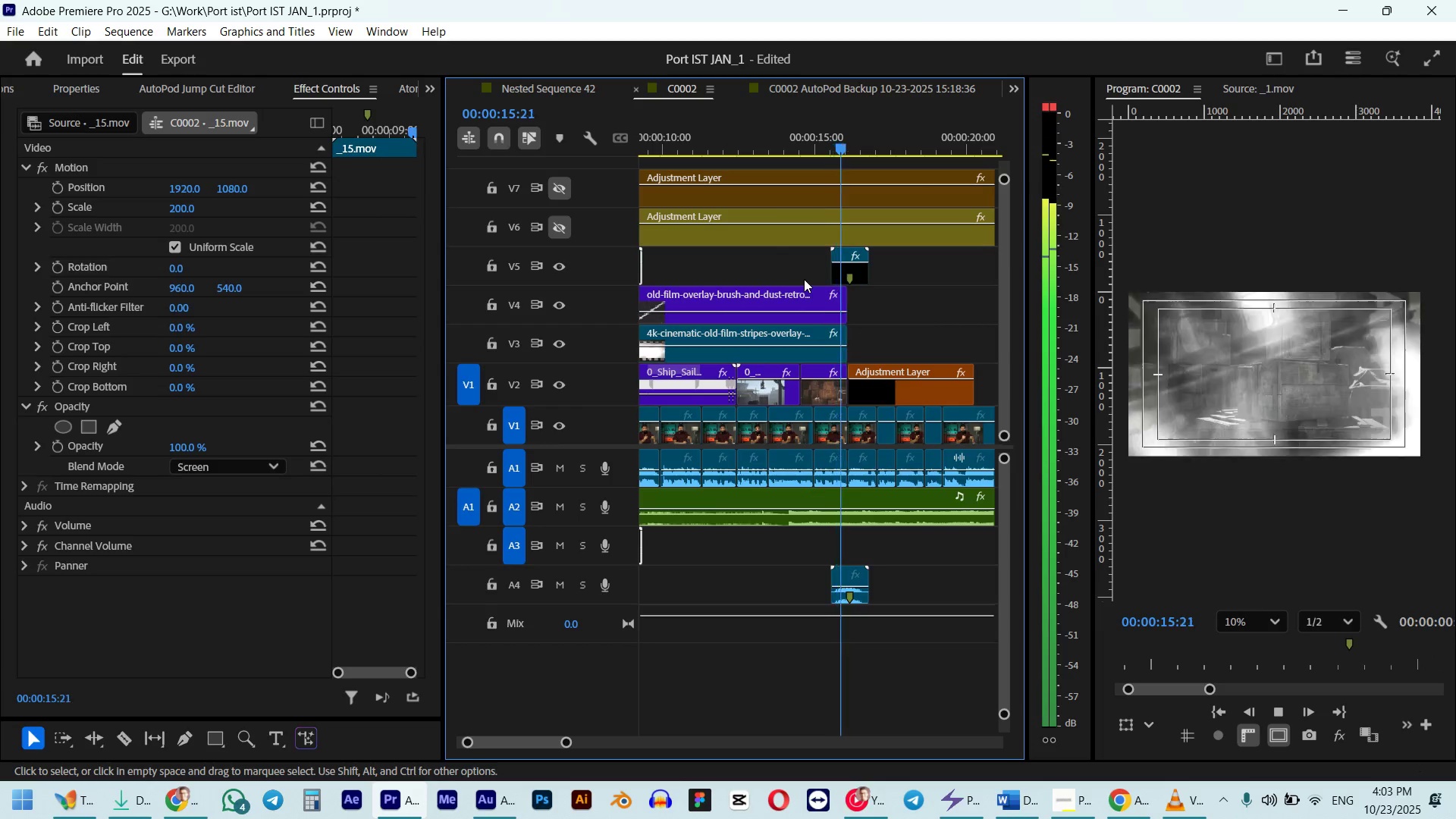 
wait(5.69)
 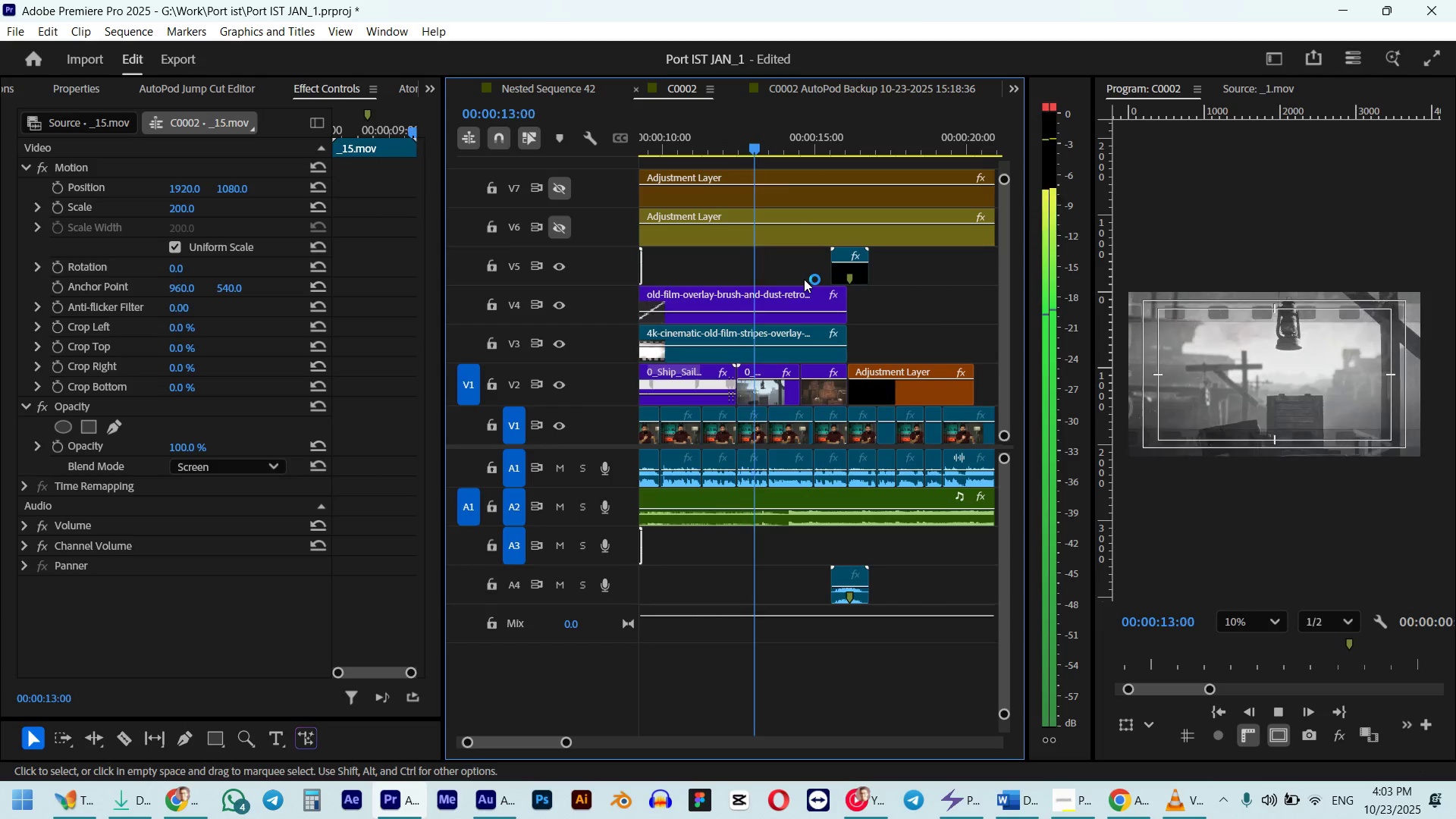 
scroll: coordinate [804, 279], scroll_direction: down, amount: 4.0
 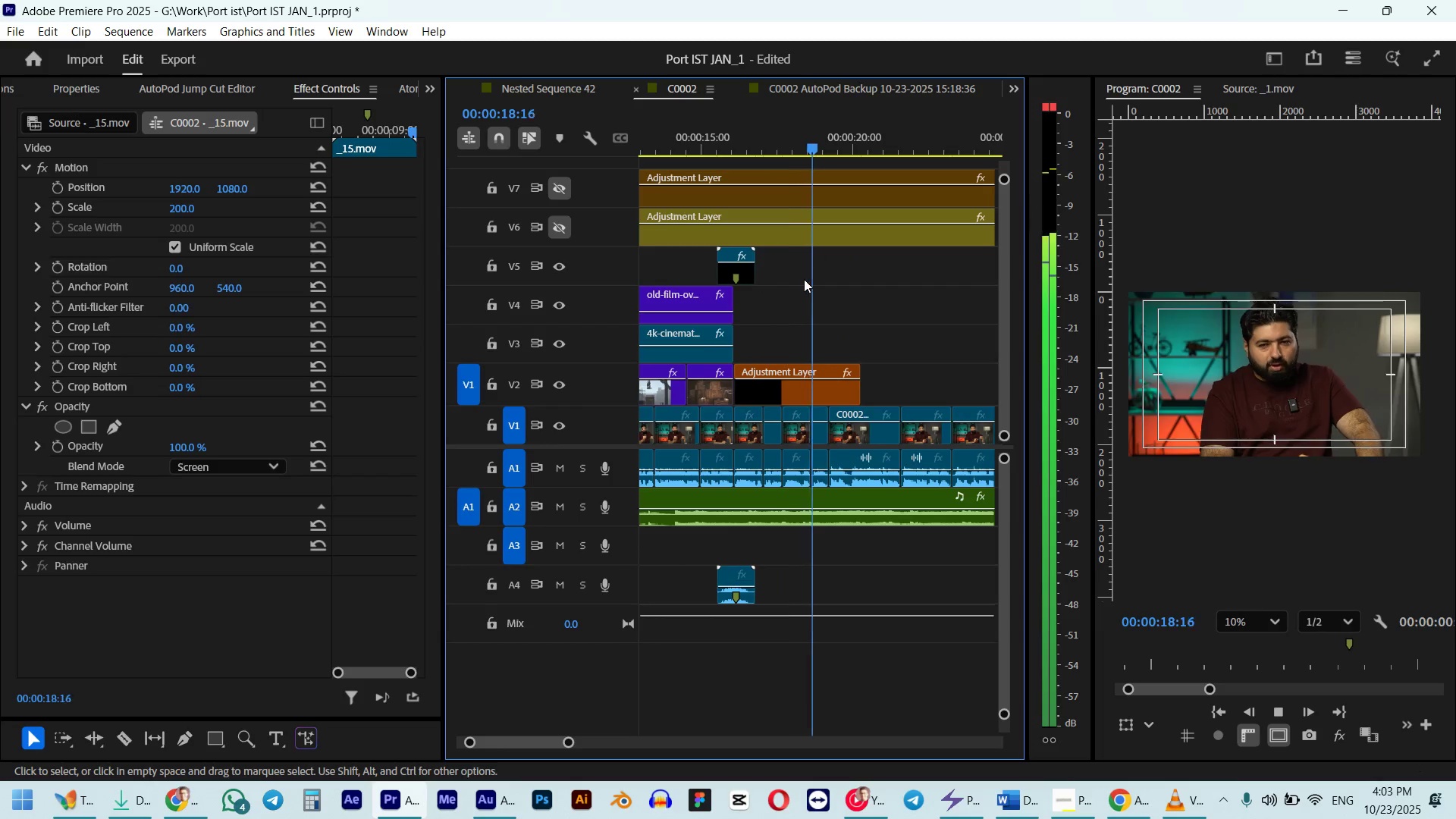 
key(Space)
 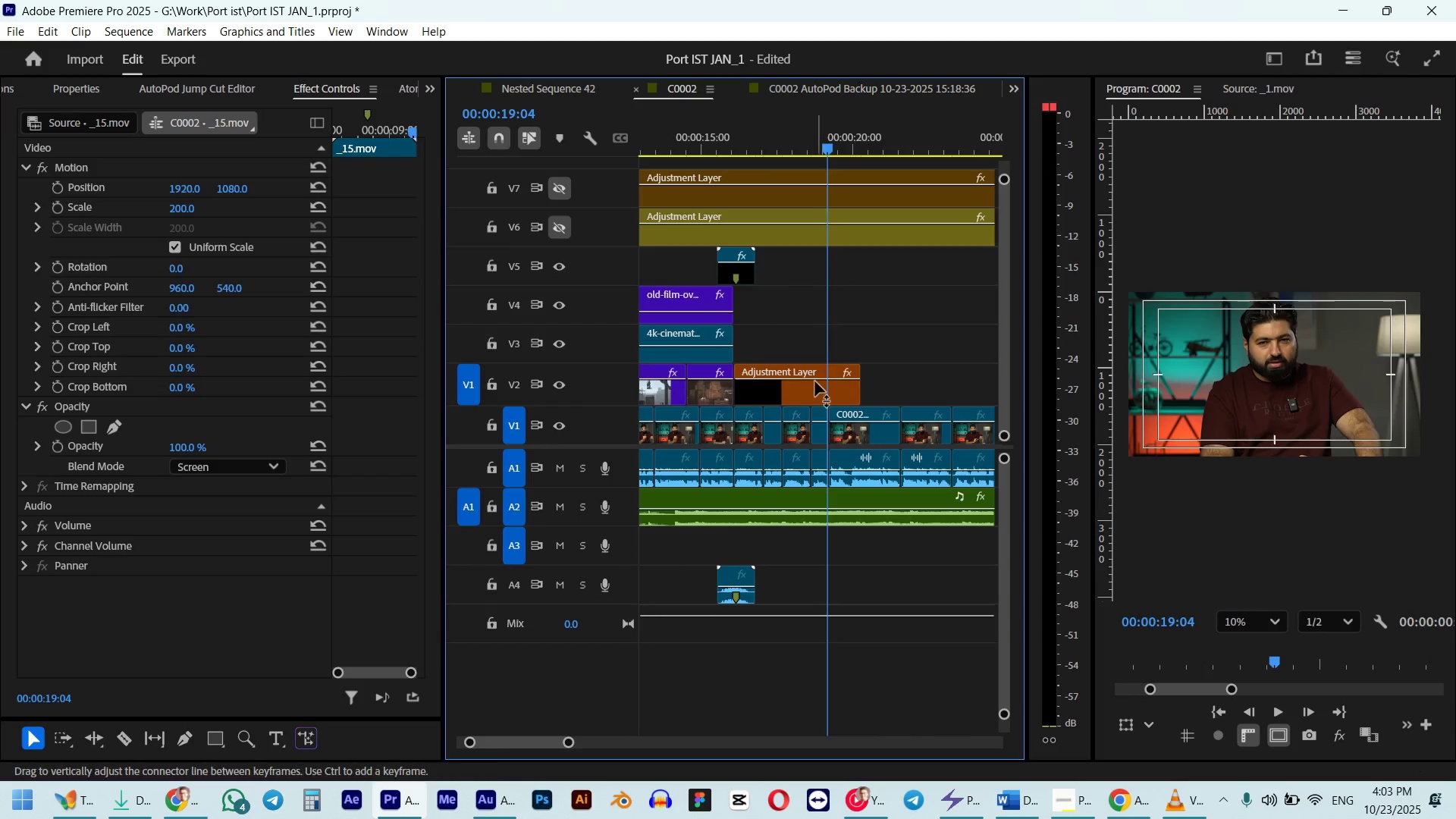 
left_click([815, 381])
 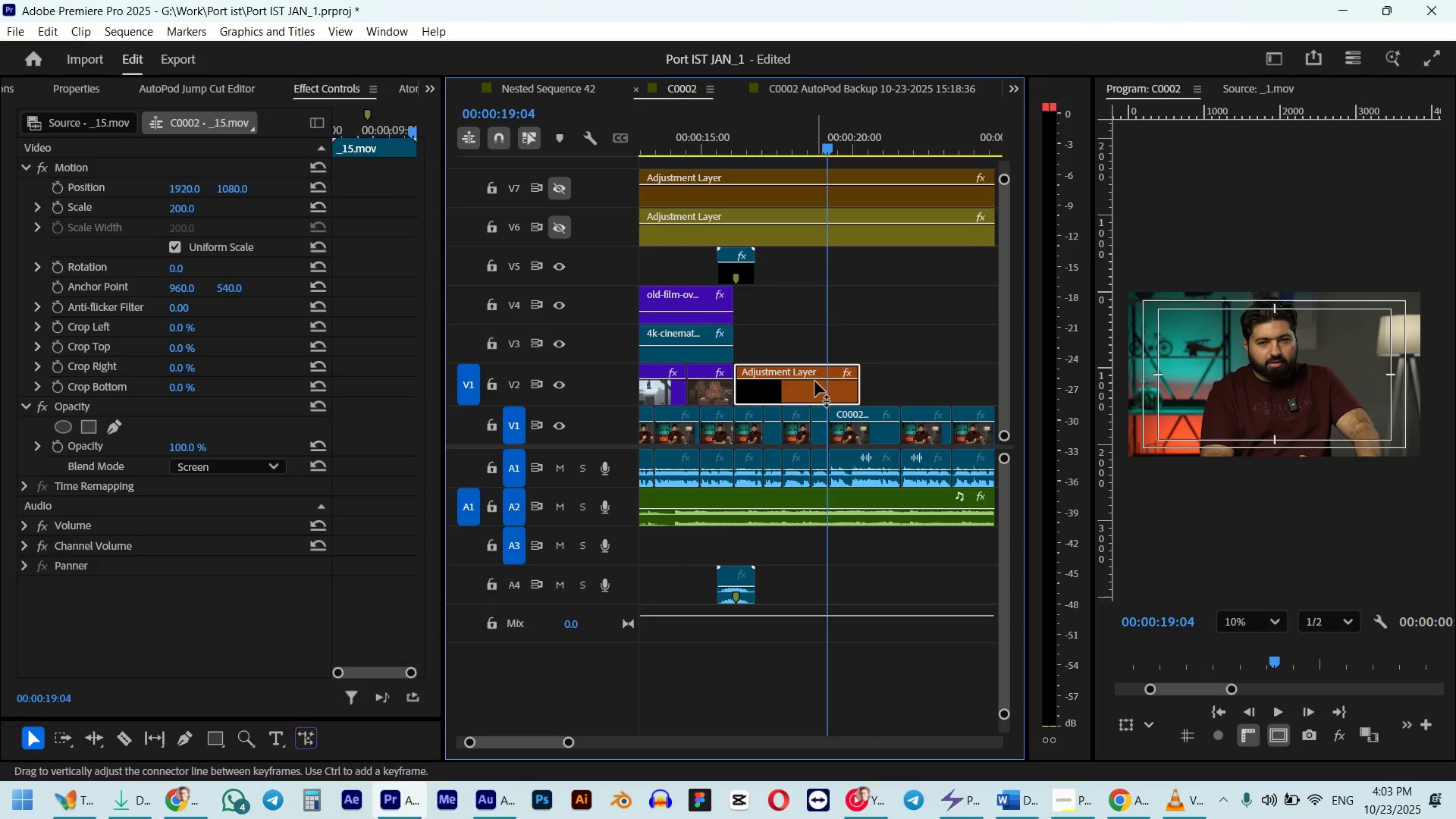 
key(Shift+7)
 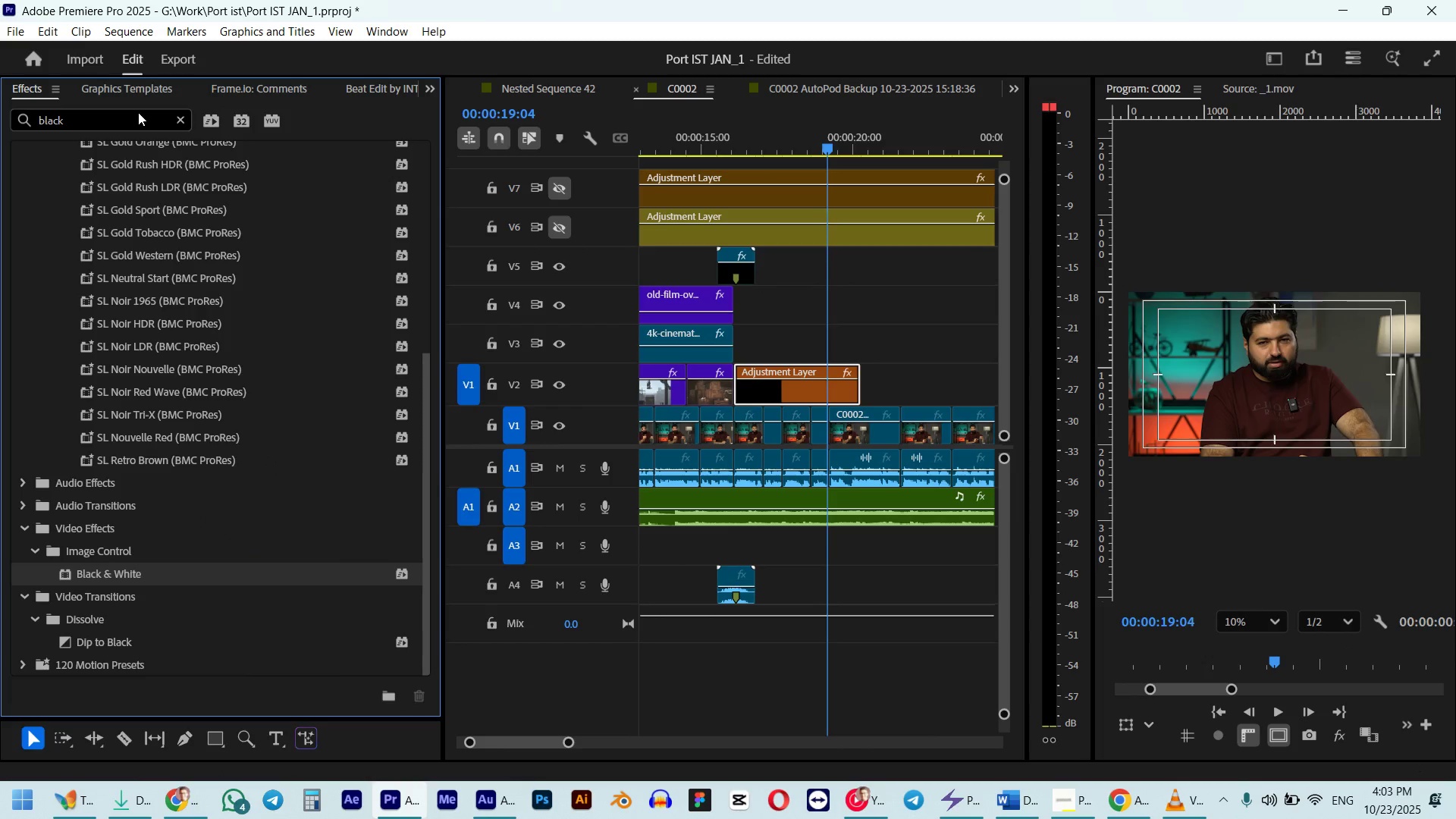 
double_click([130, 122])
 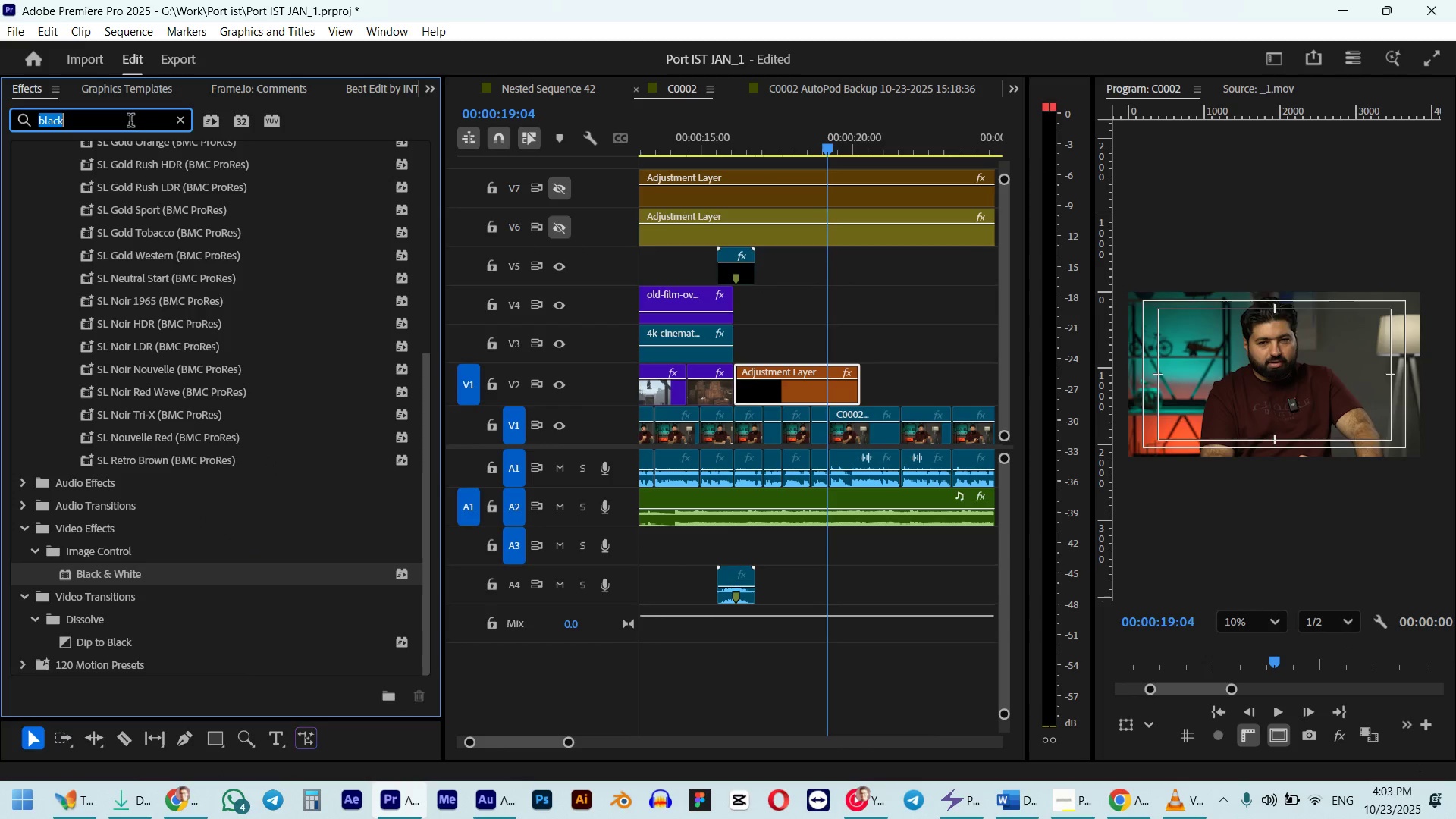 
triple_click([130, 122])
 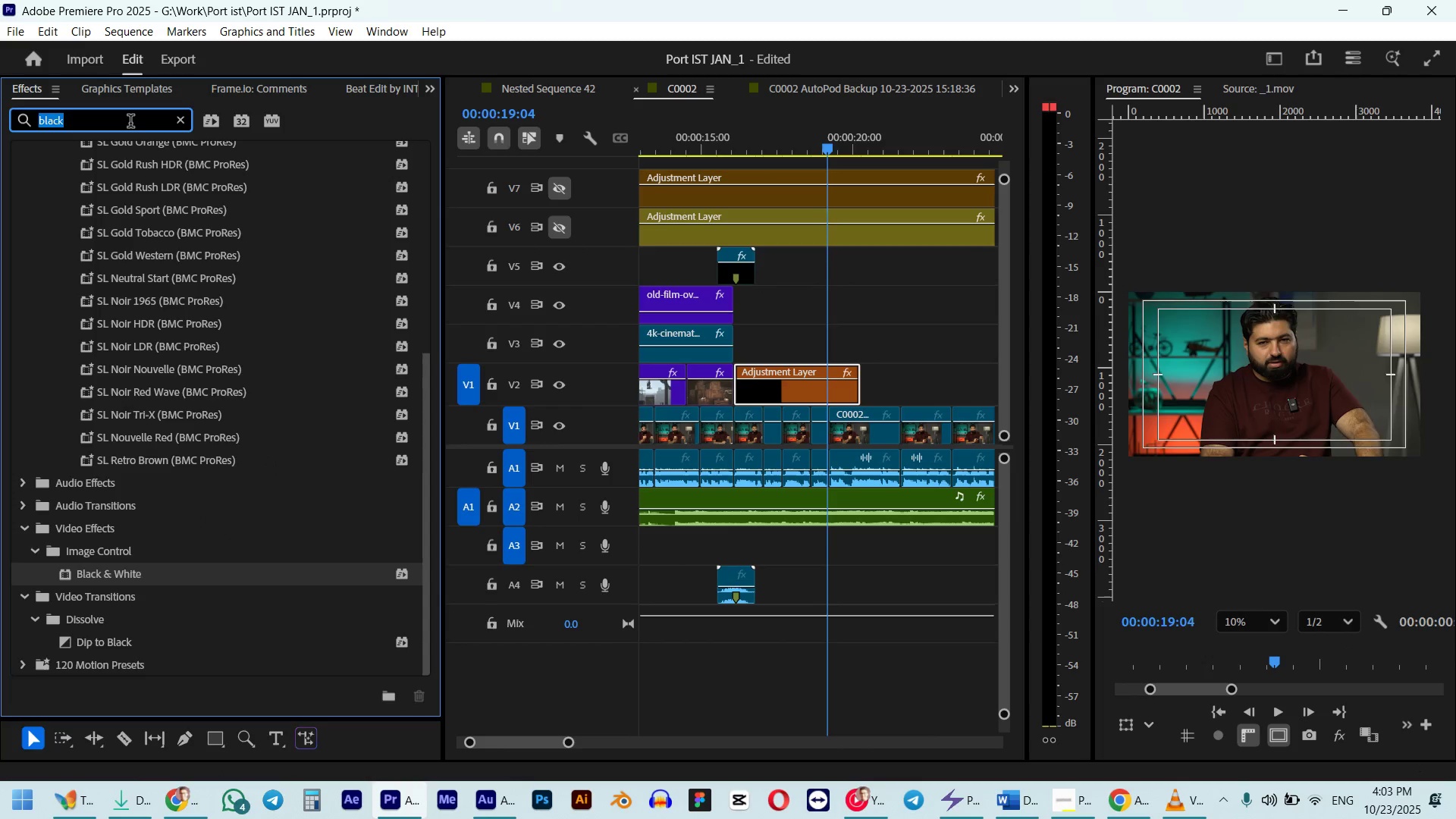 
type(zoom)
key(NumpadEnter)
 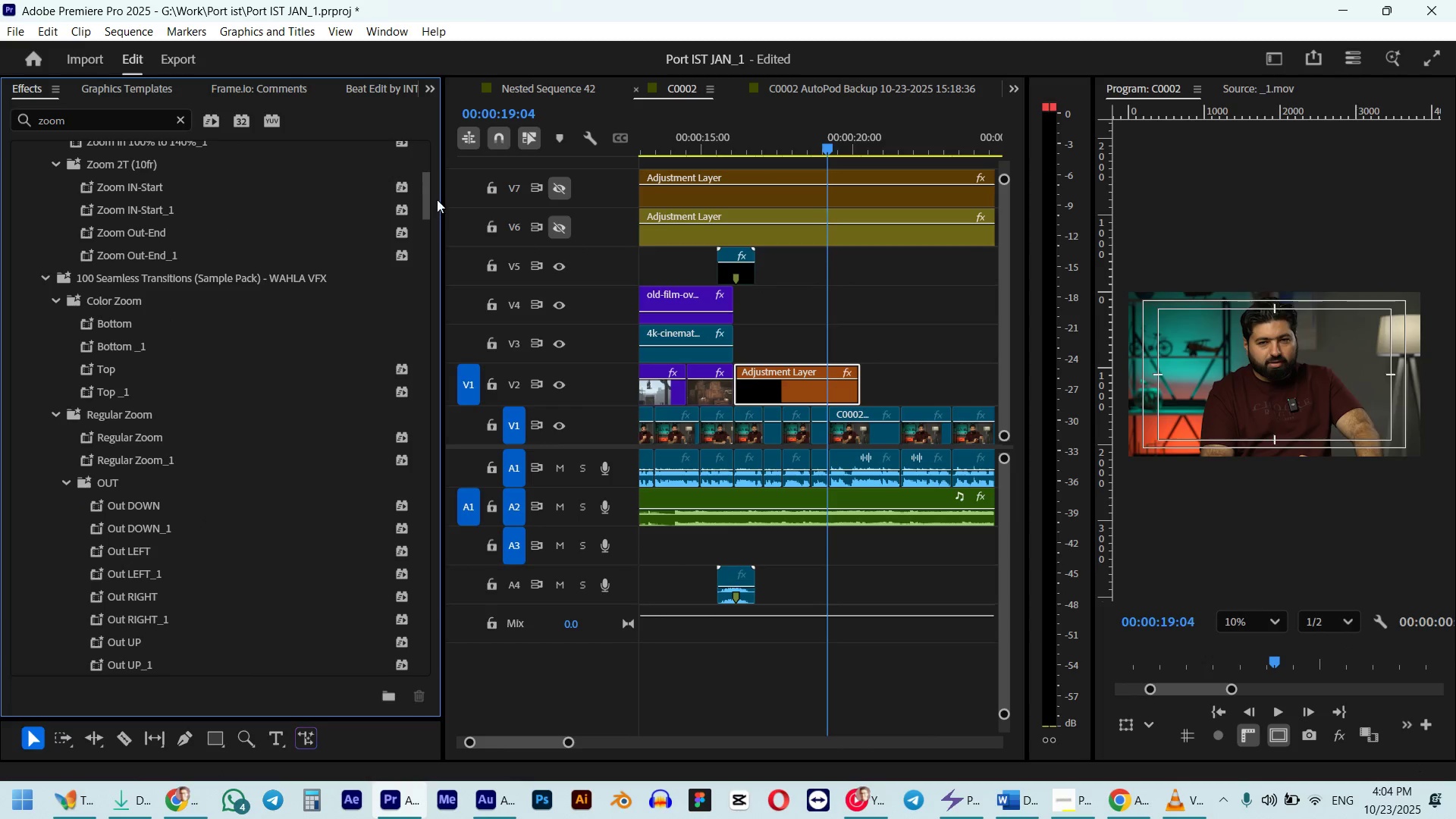 
left_click_drag(start_coordinate=[425, 206], to_coordinate=[471, 455])
 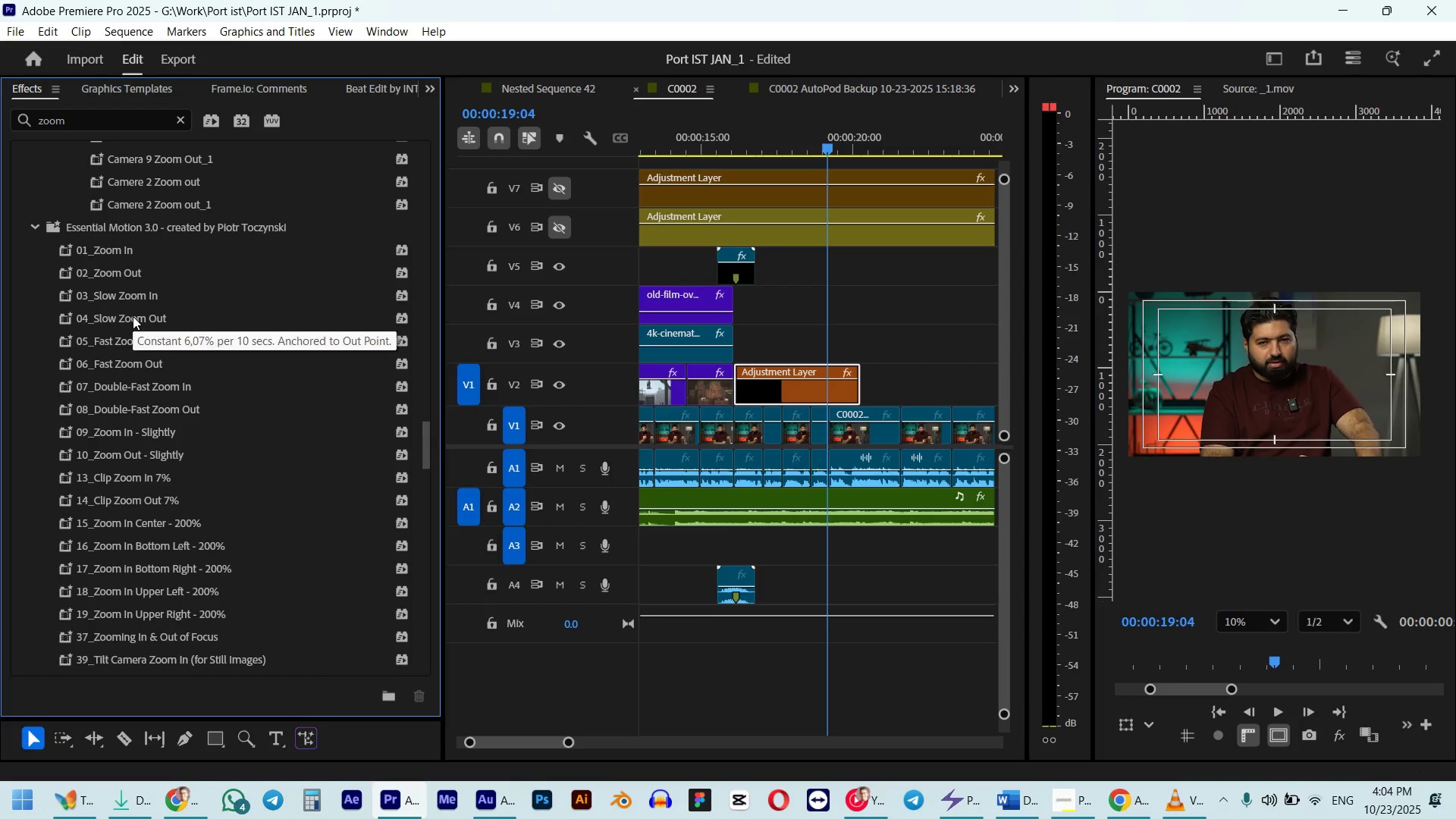 
left_click_drag(start_coordinate=[121, 316], to_coordinate=[791, 378])
 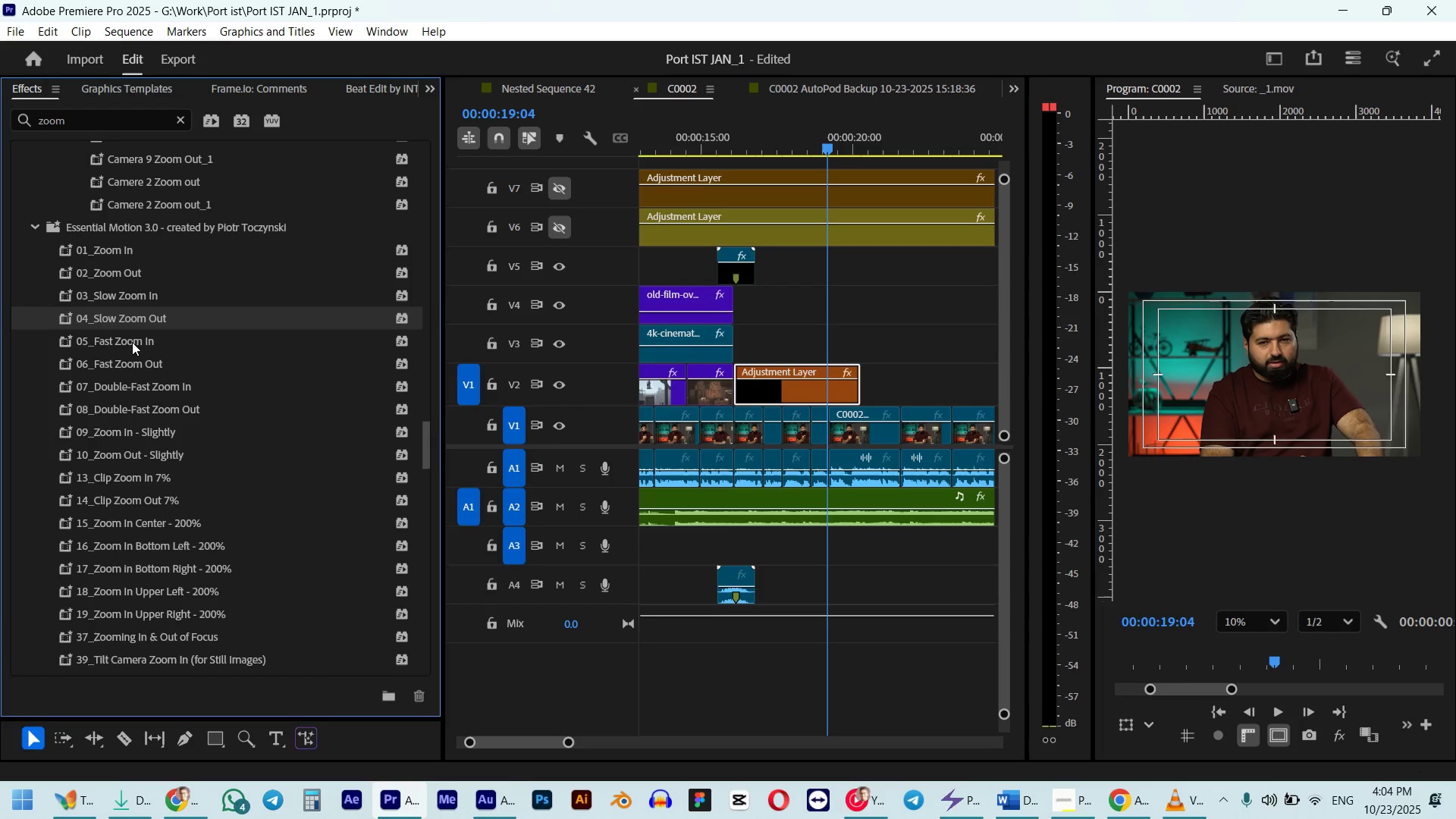 
left_click_drag(start_coordinate=[777, 146], to_coordinate=[724, 153])
 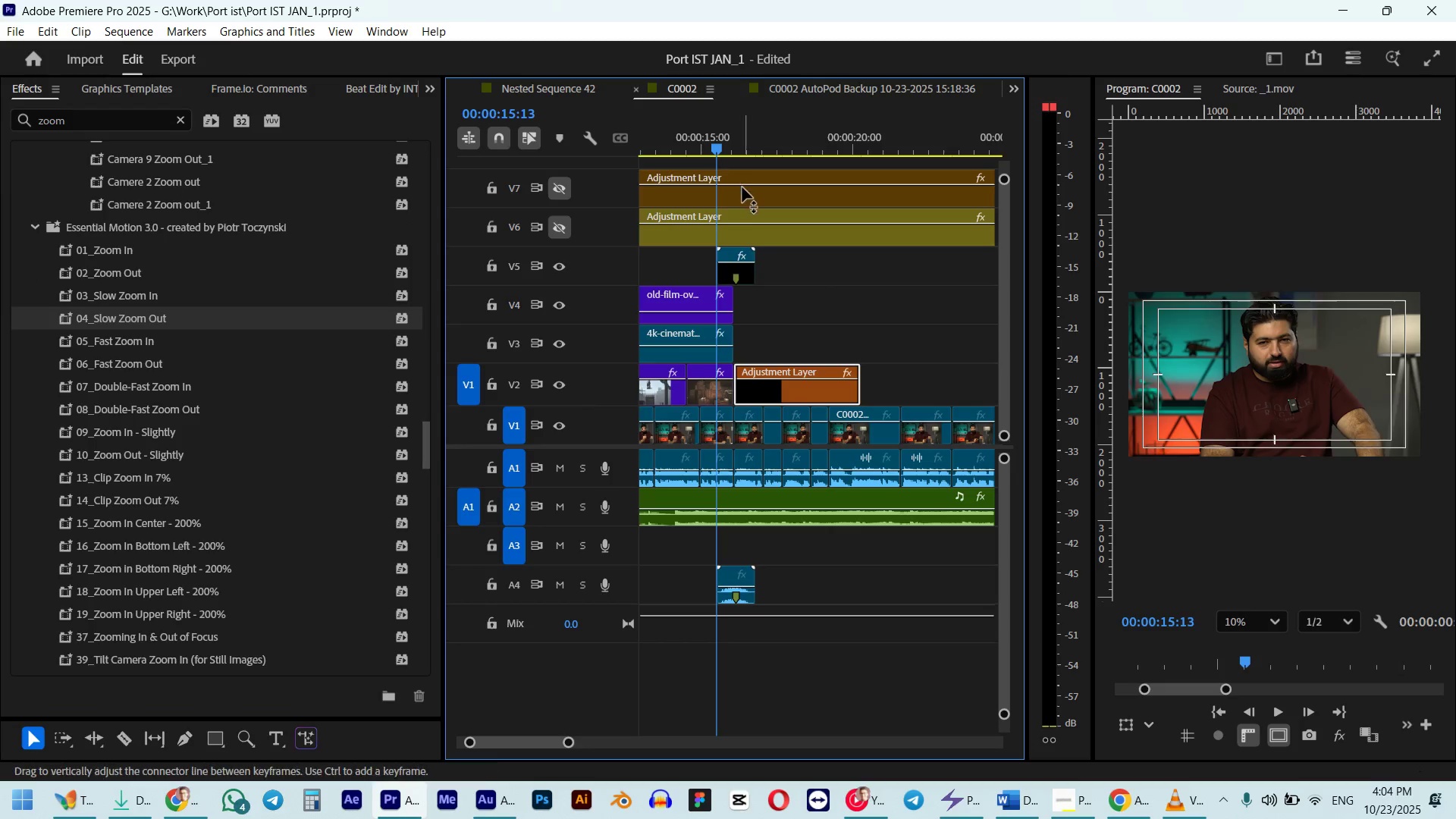 
hold_key(key=ShiftLeft, duration=0.38)
 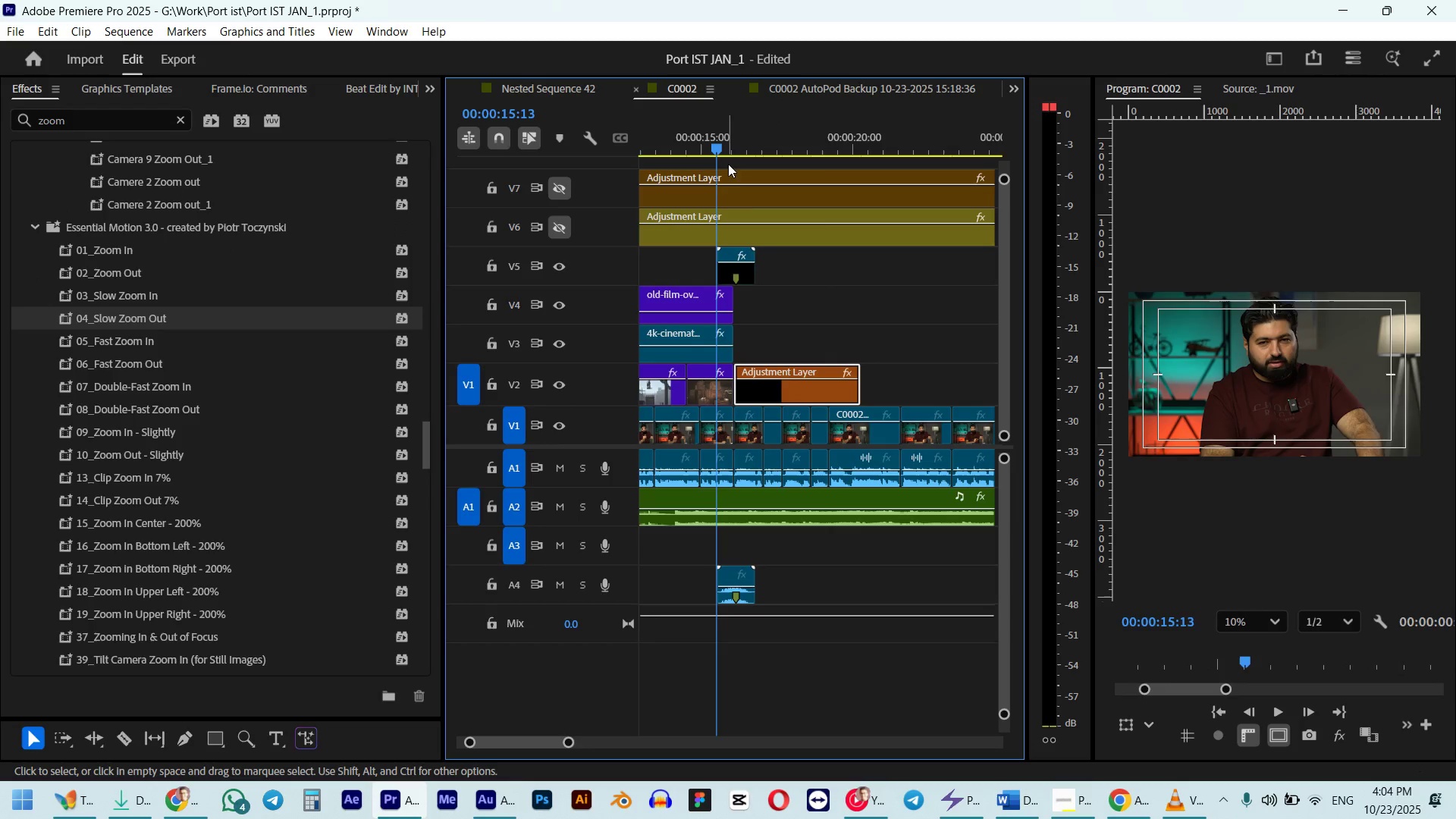 
key(Space)
 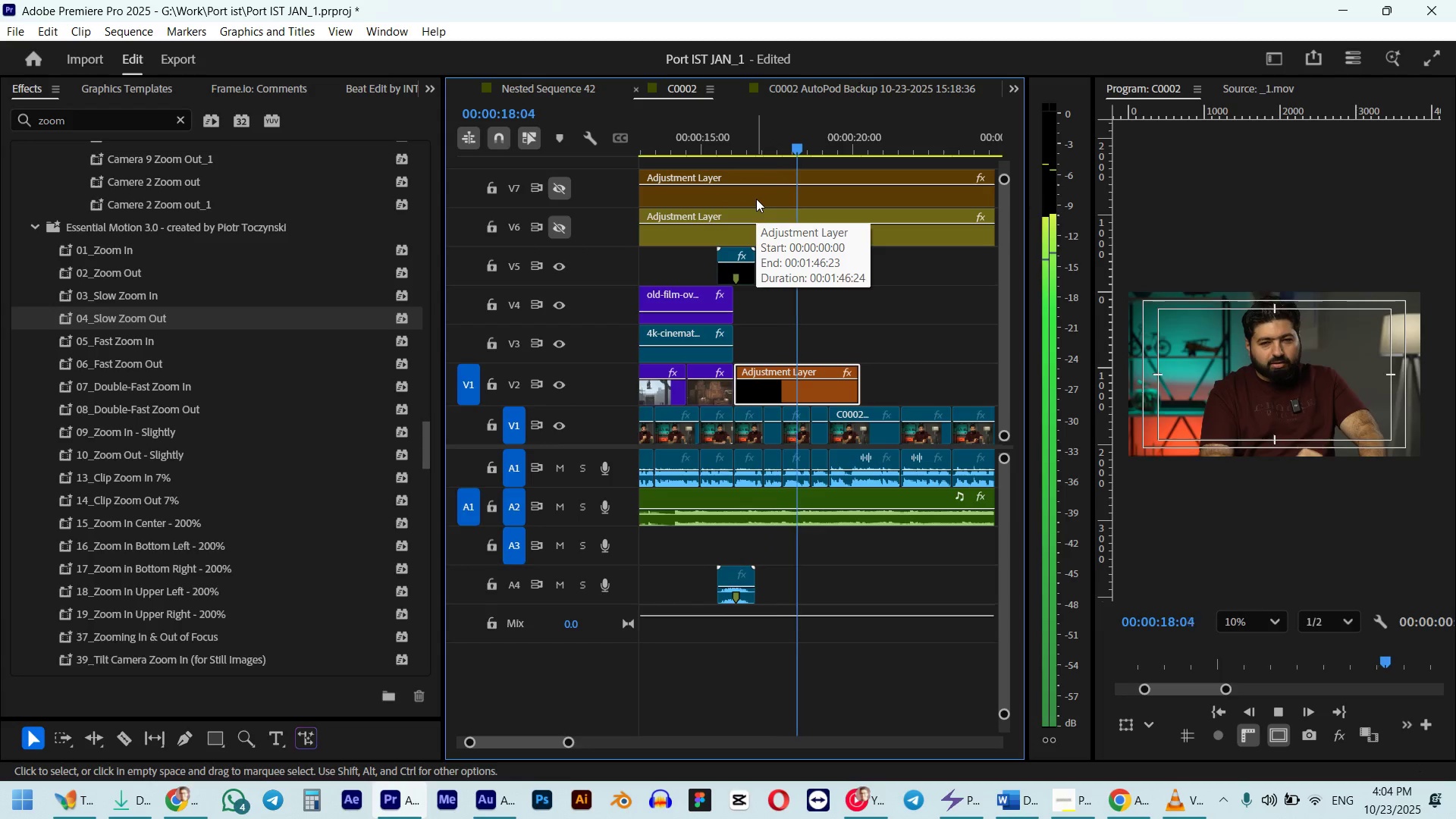 
wait(5.4)
 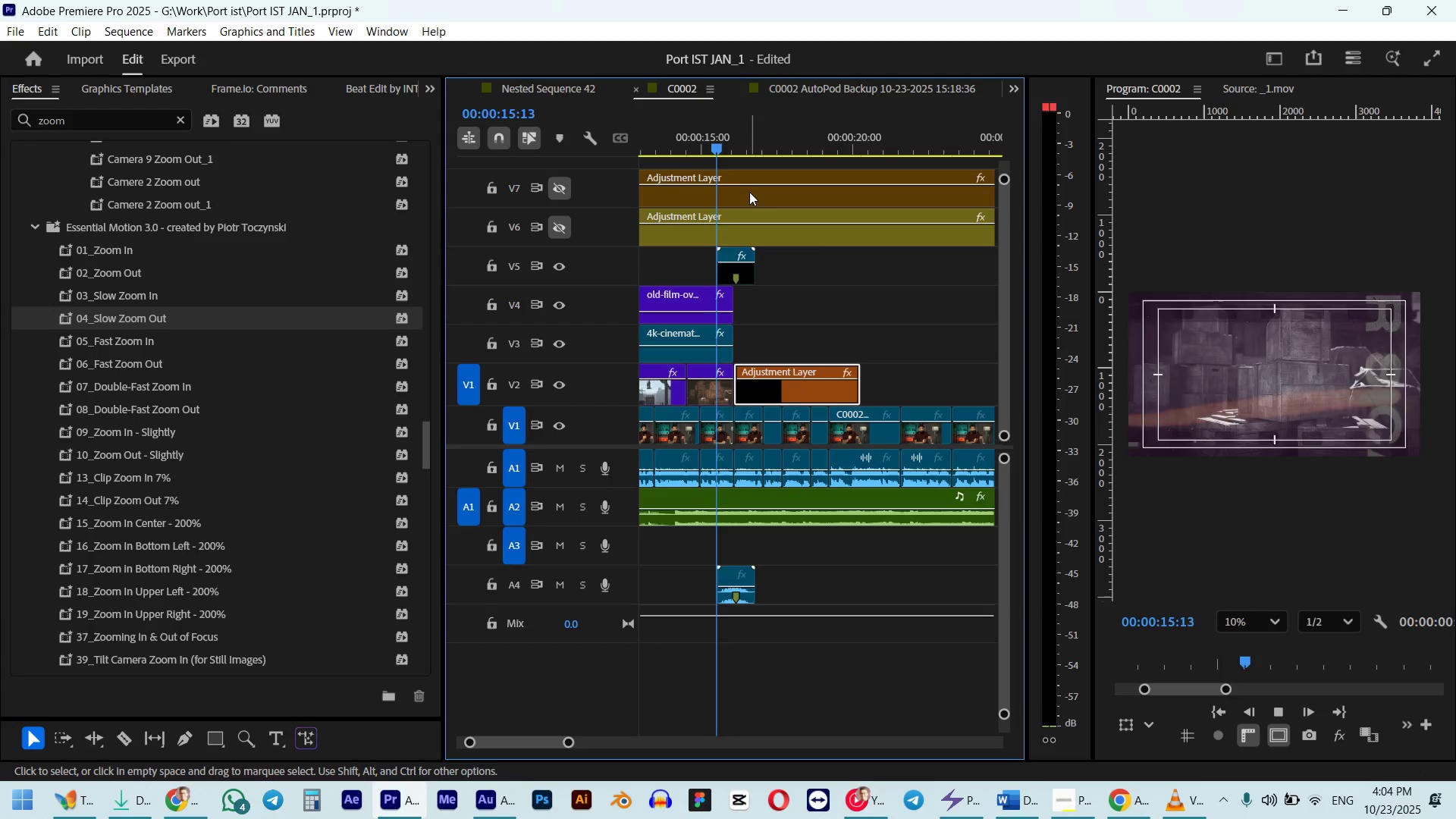 
key(Space)
 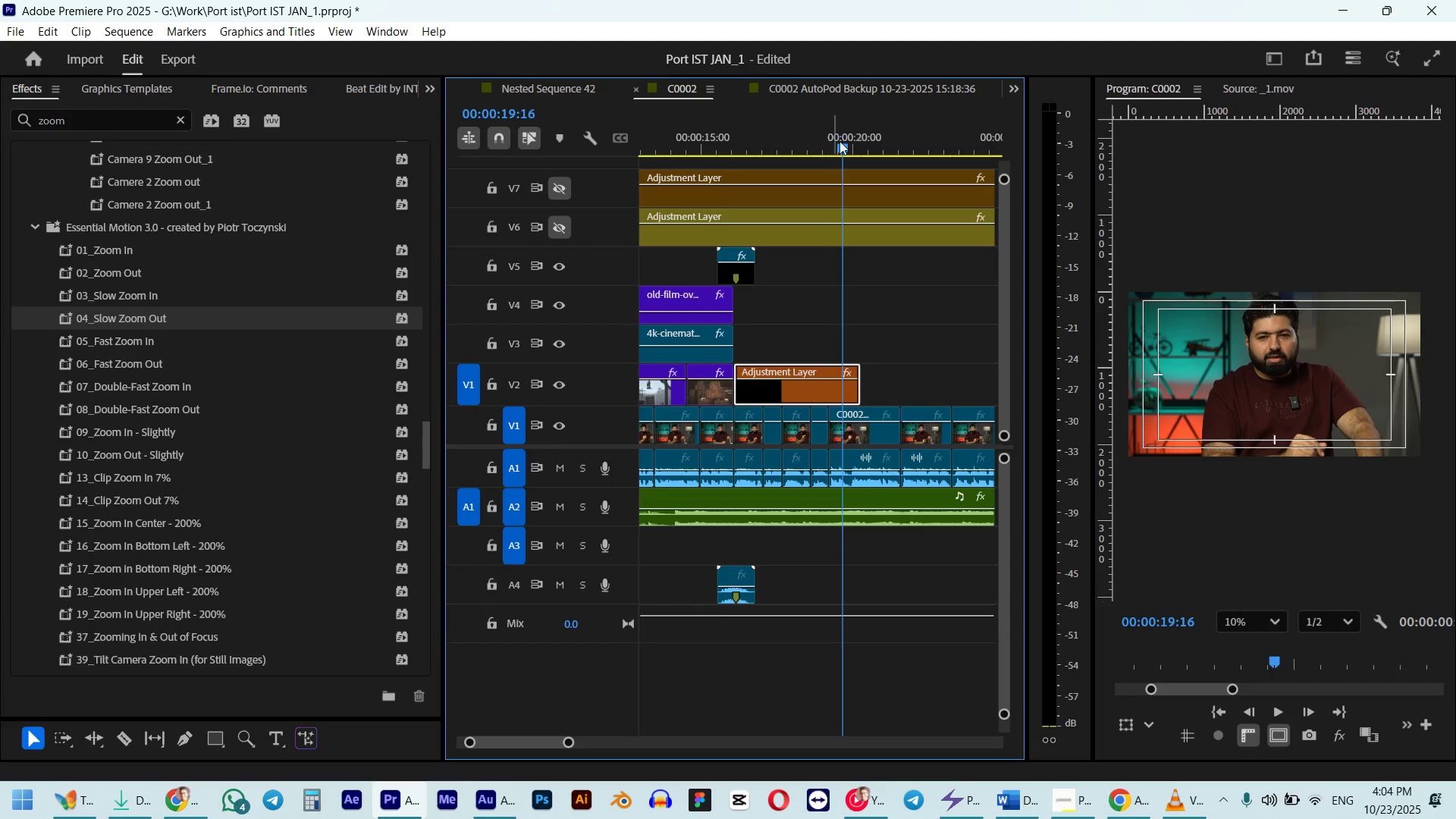 
left_click_drag(start_coordinate=[845, 139], to_coordinate=[822, 149])
 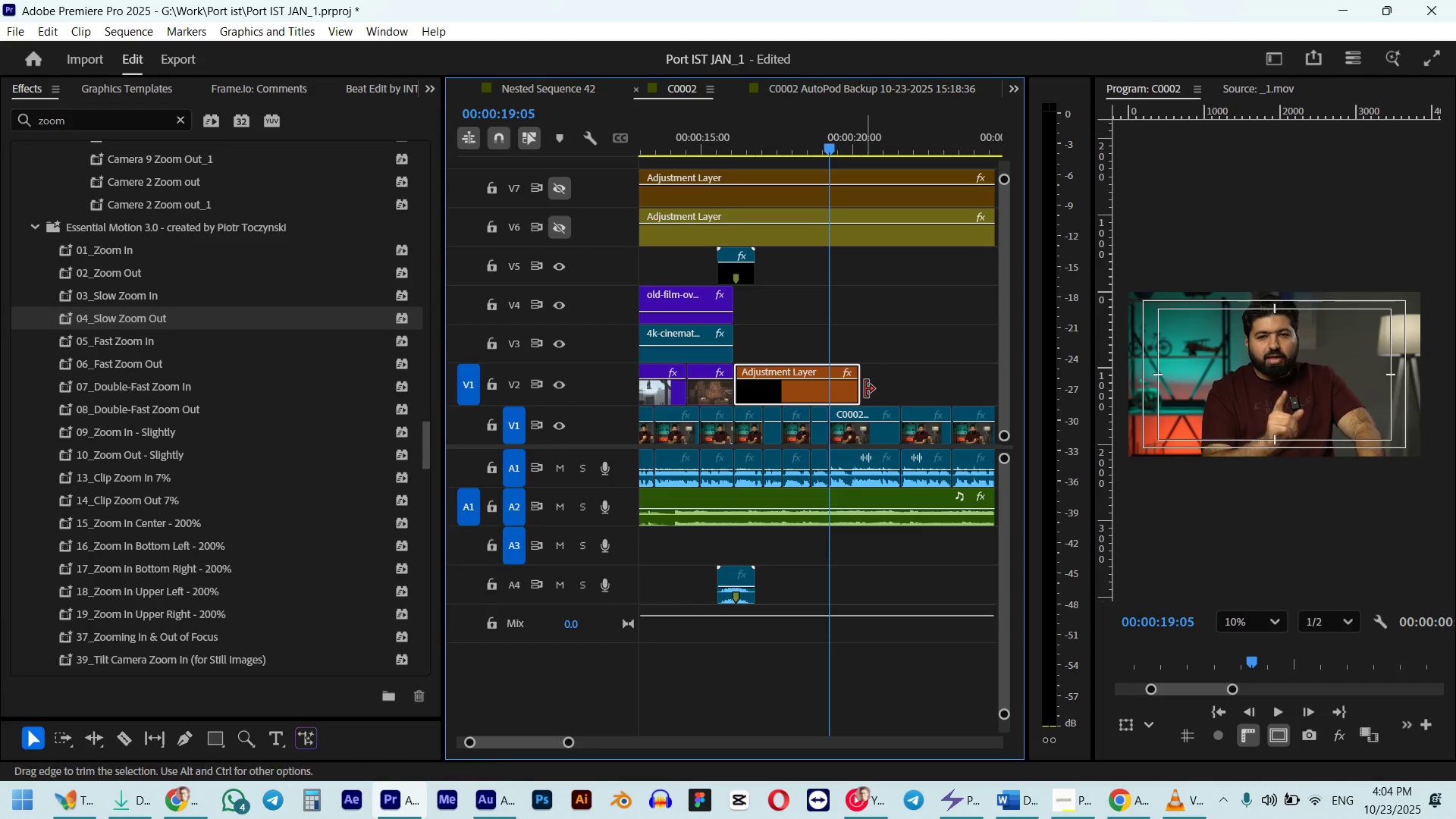 
hold_key(key=ShiftLeft, duration=0.46)
 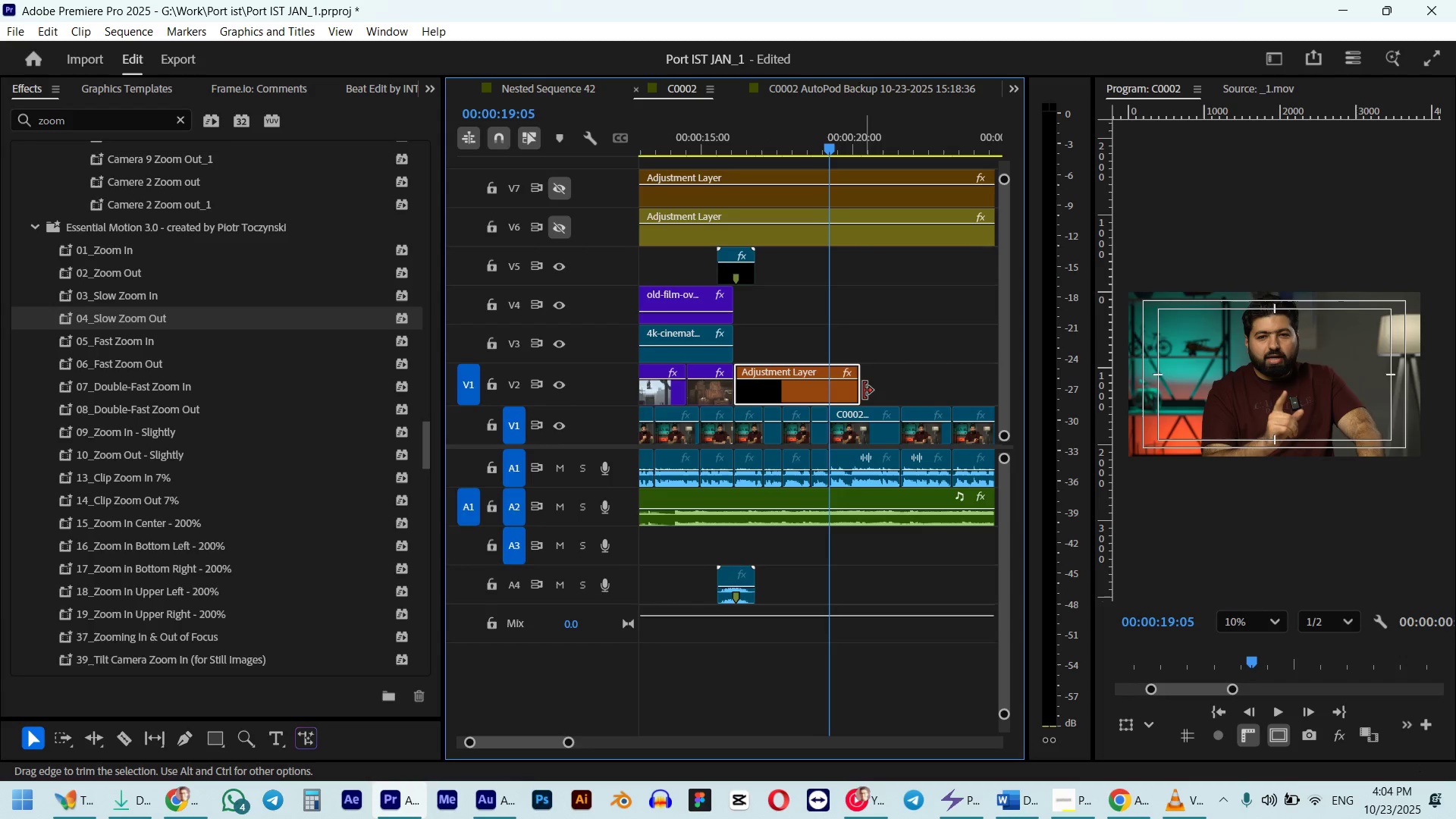 
left_click_drag(start_coordinate=[864, 391], to_coordinate=[826, 397])
 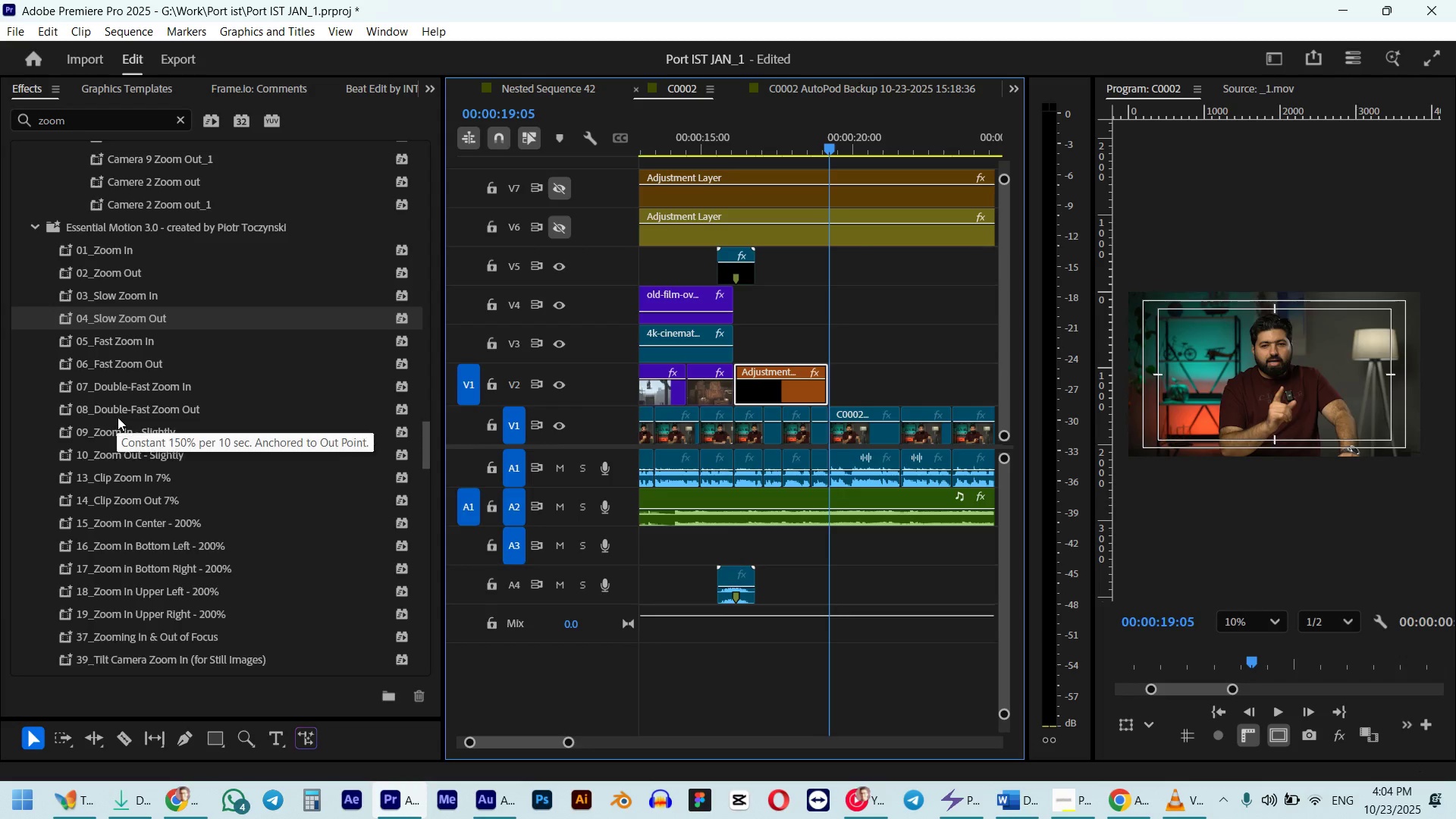 
left_click_drag(start_coordinate=[125, 411], to_coordinate=[807, 382])
 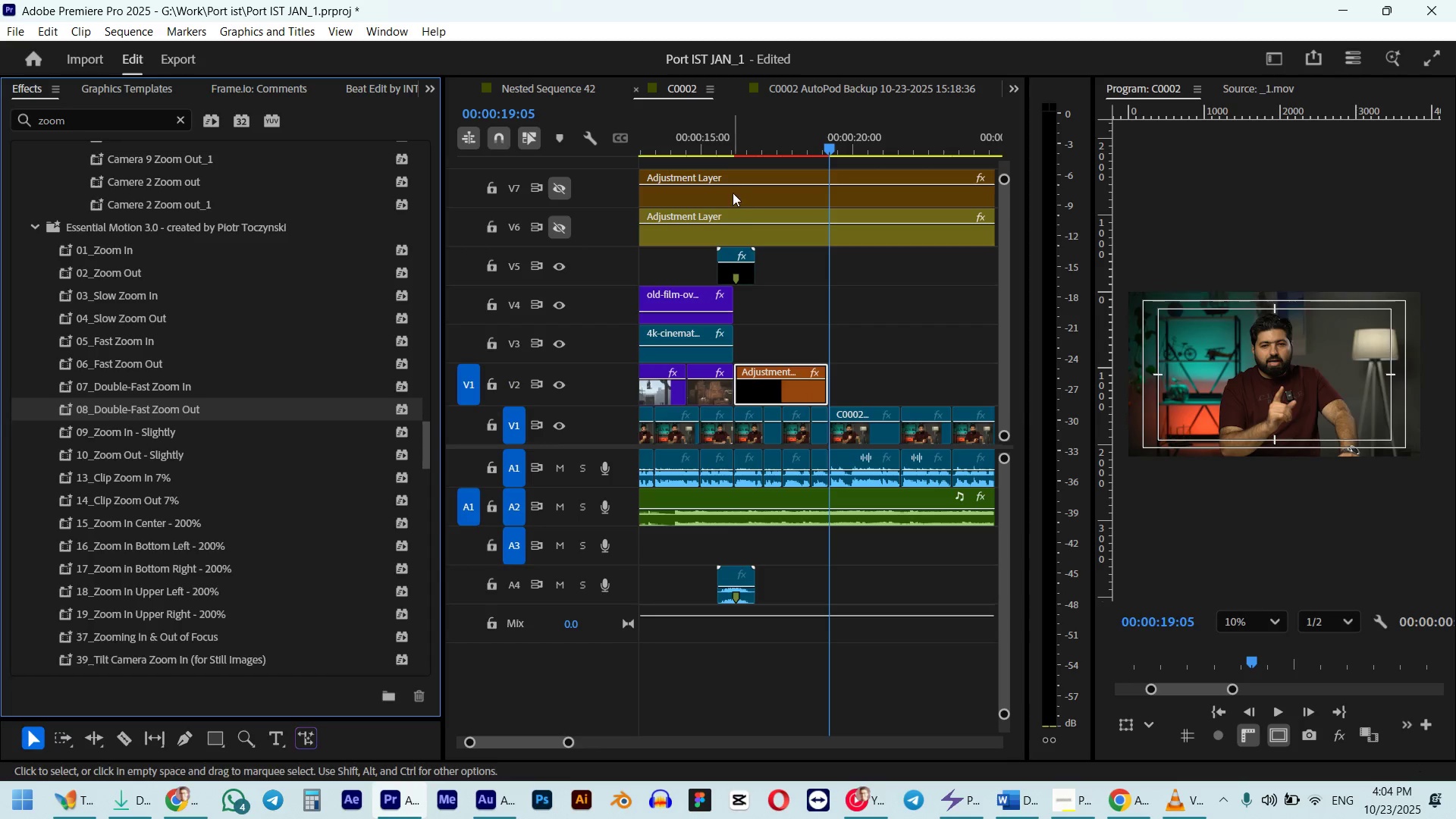 
left_click([730, 143])
 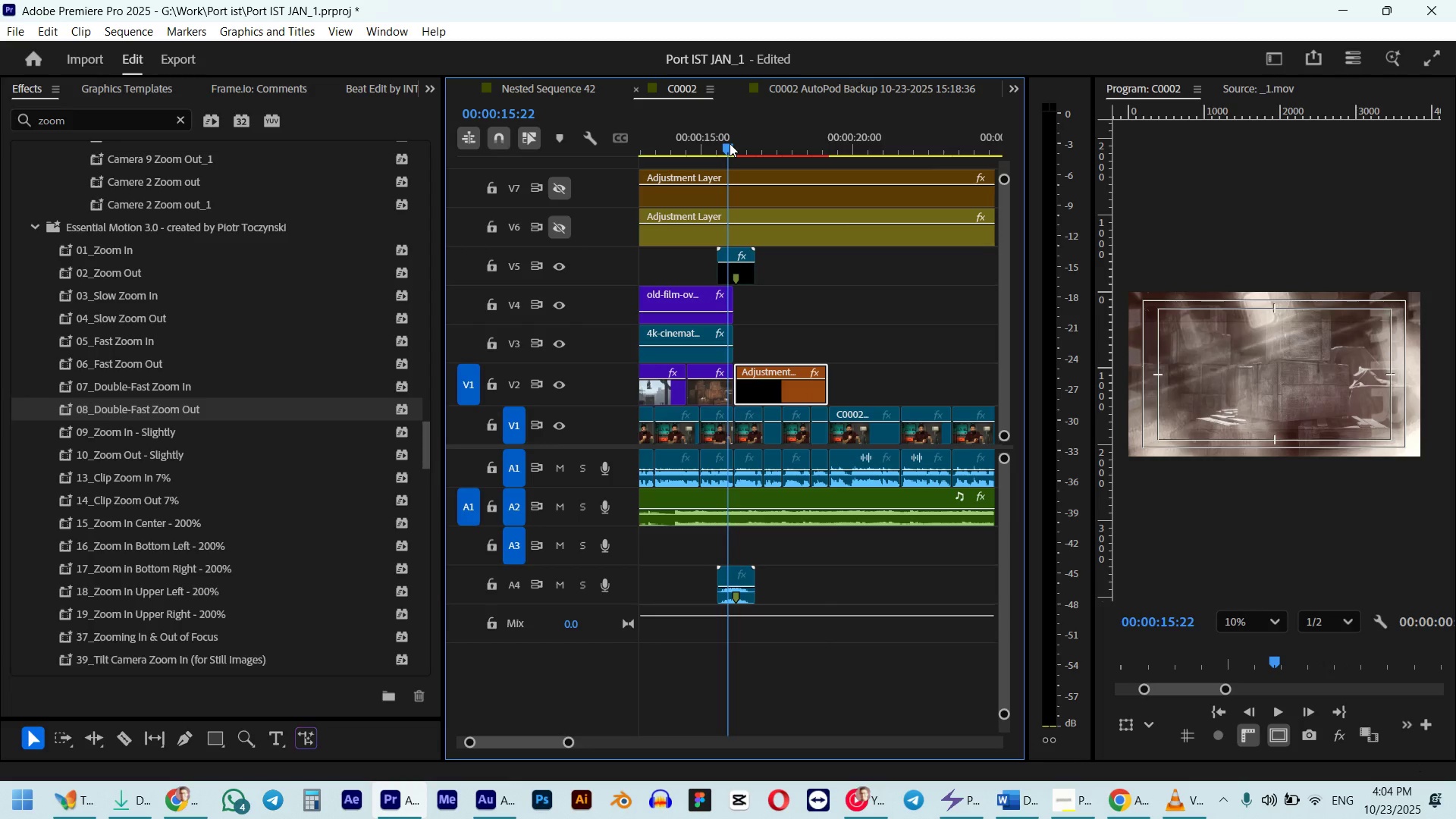 
key(Space)
 